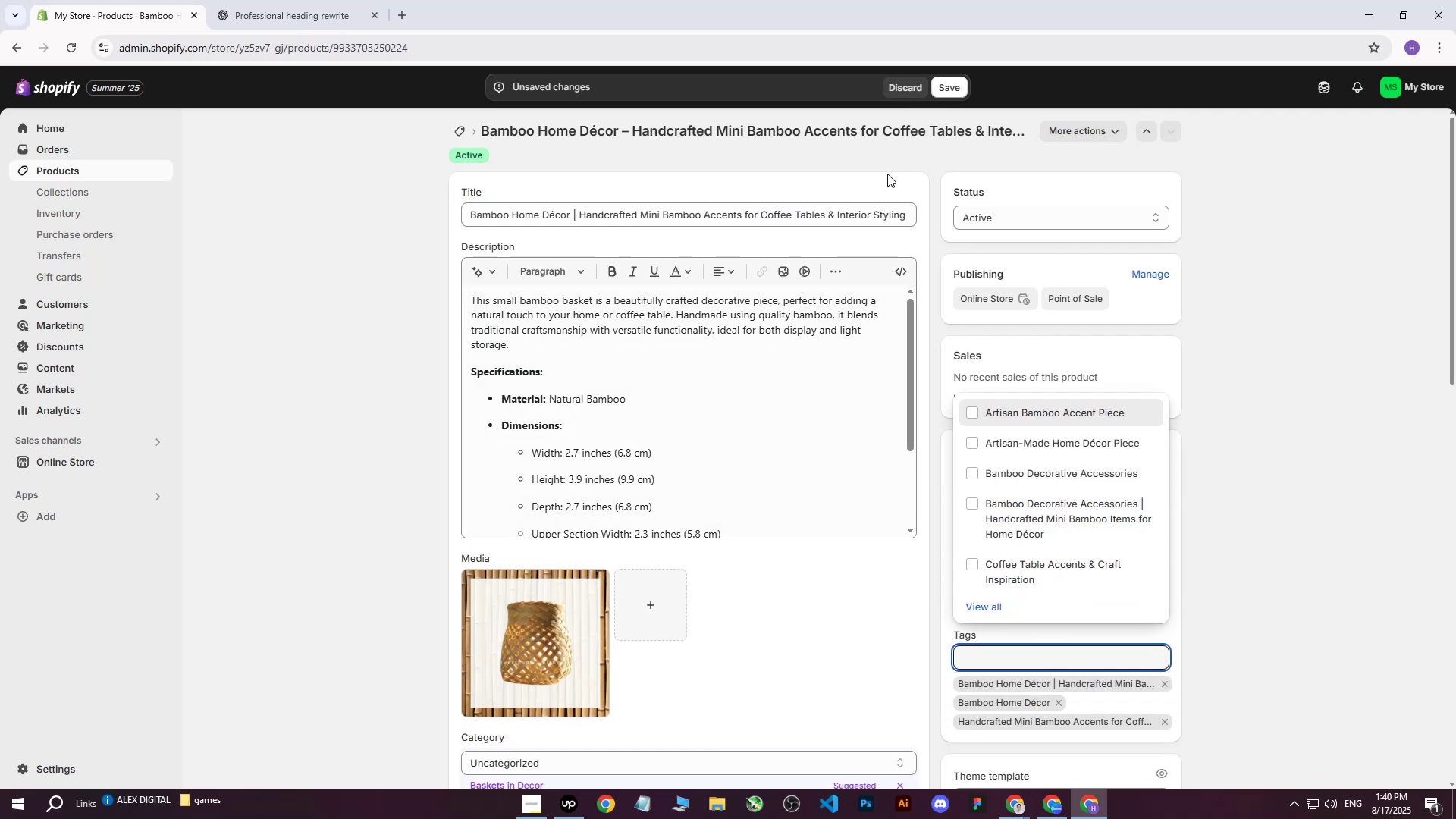 
left_click_drag(start_coordinate=[844, 215], to_coordinate=[1056, 221])
 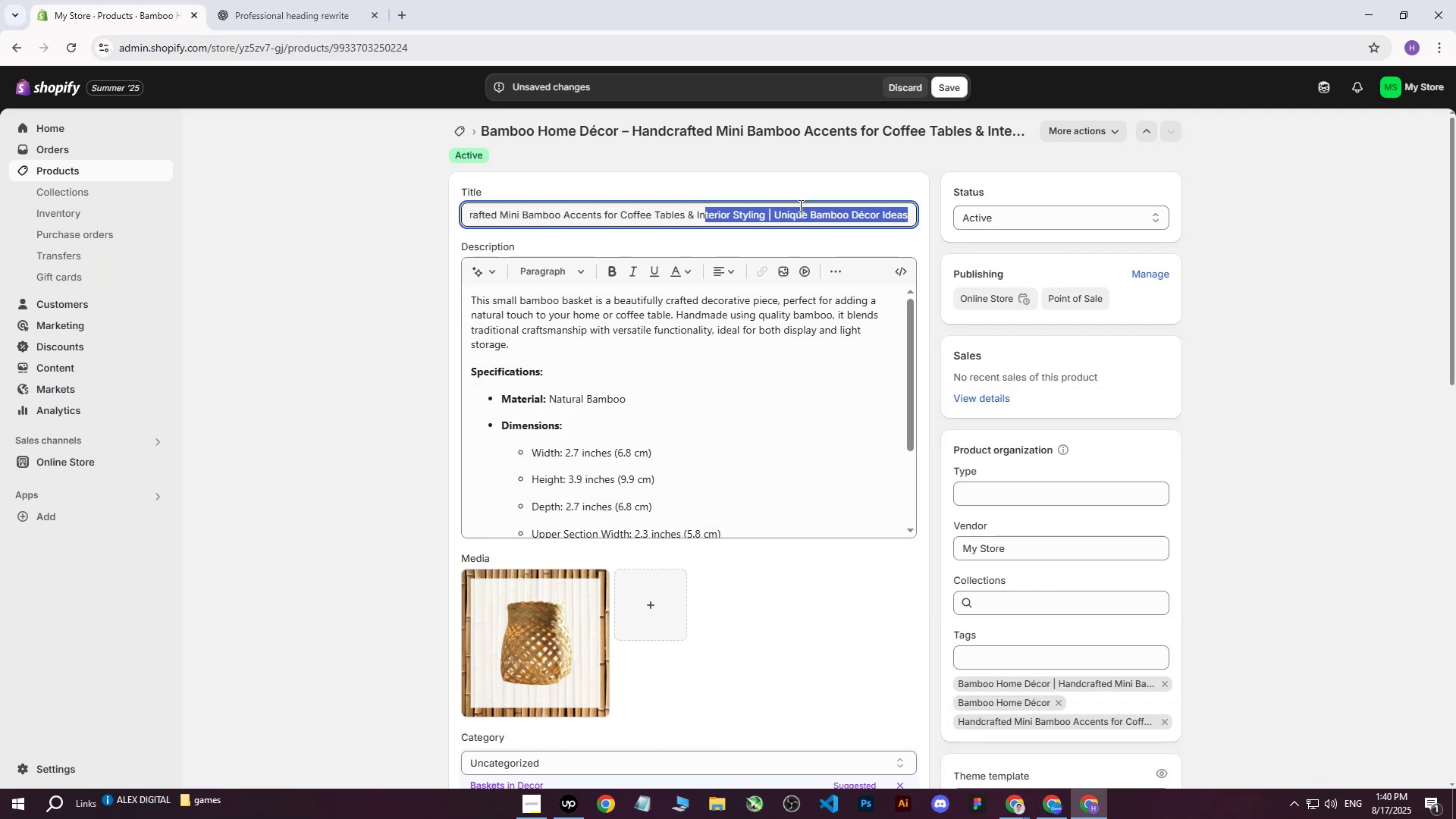 
left_click([799, 206])
 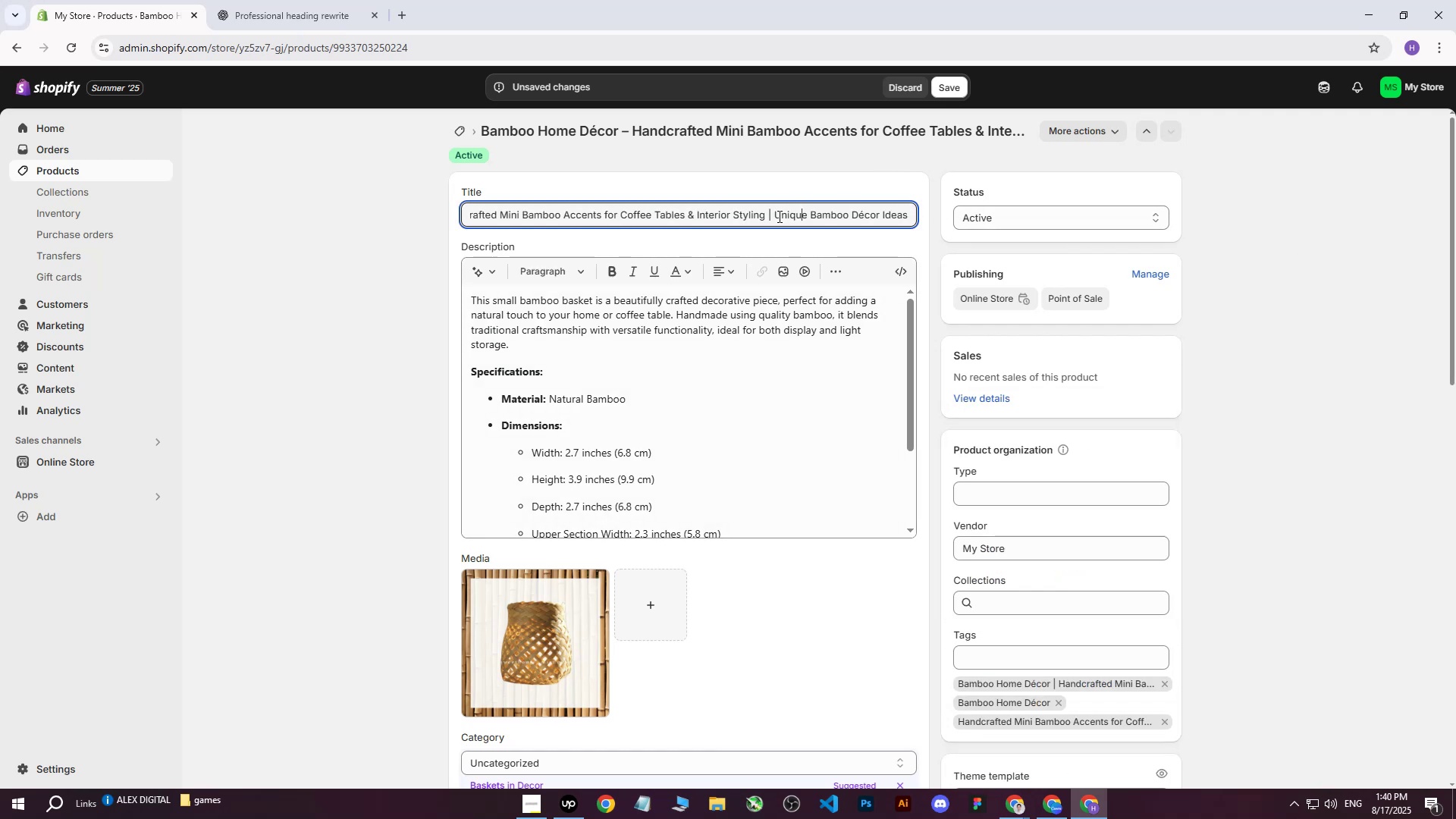 
left_click_drag(start_coordinate=[775, 213], to_coordinate=[949, 221])
 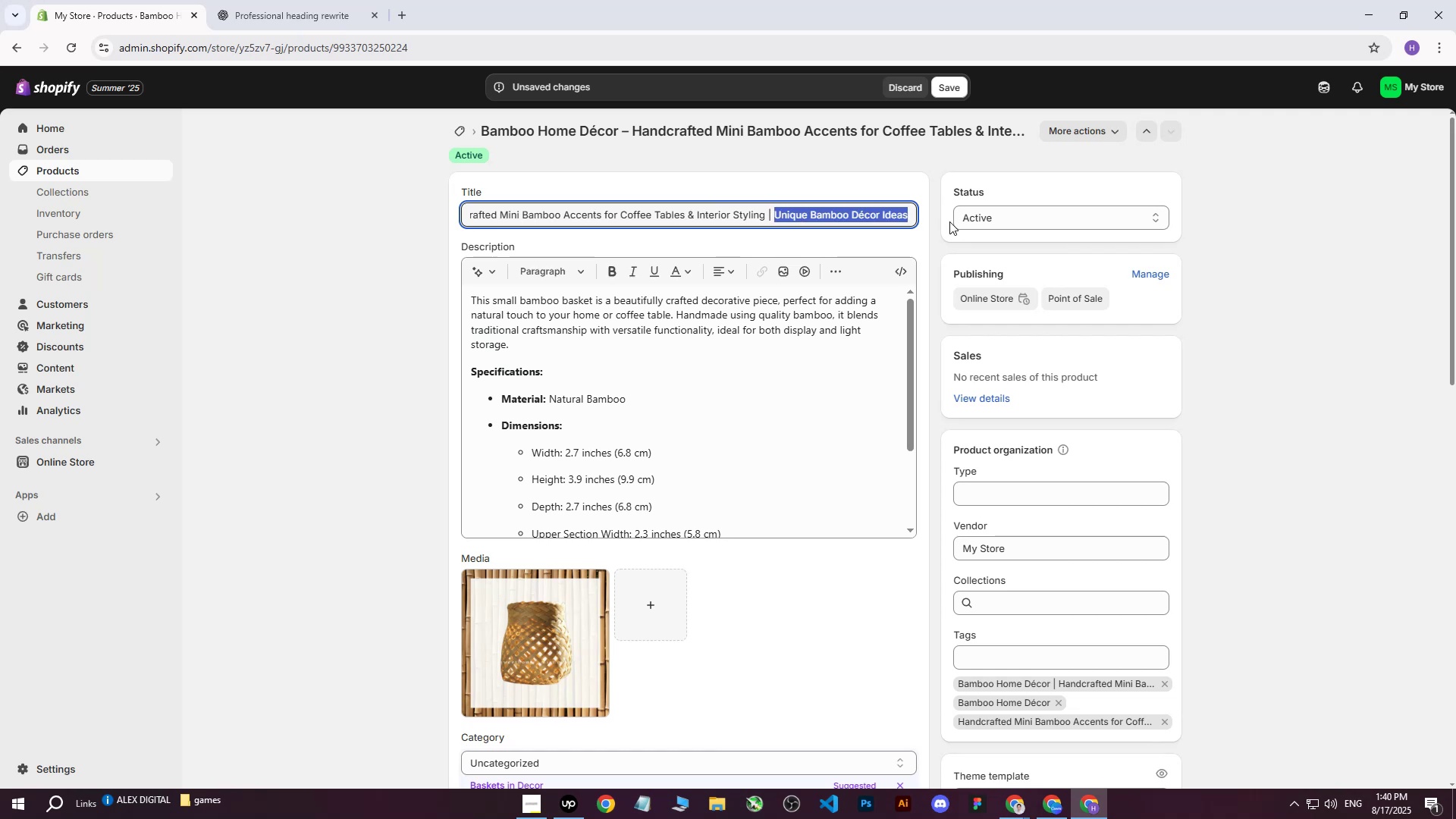 
key(Control+C)
 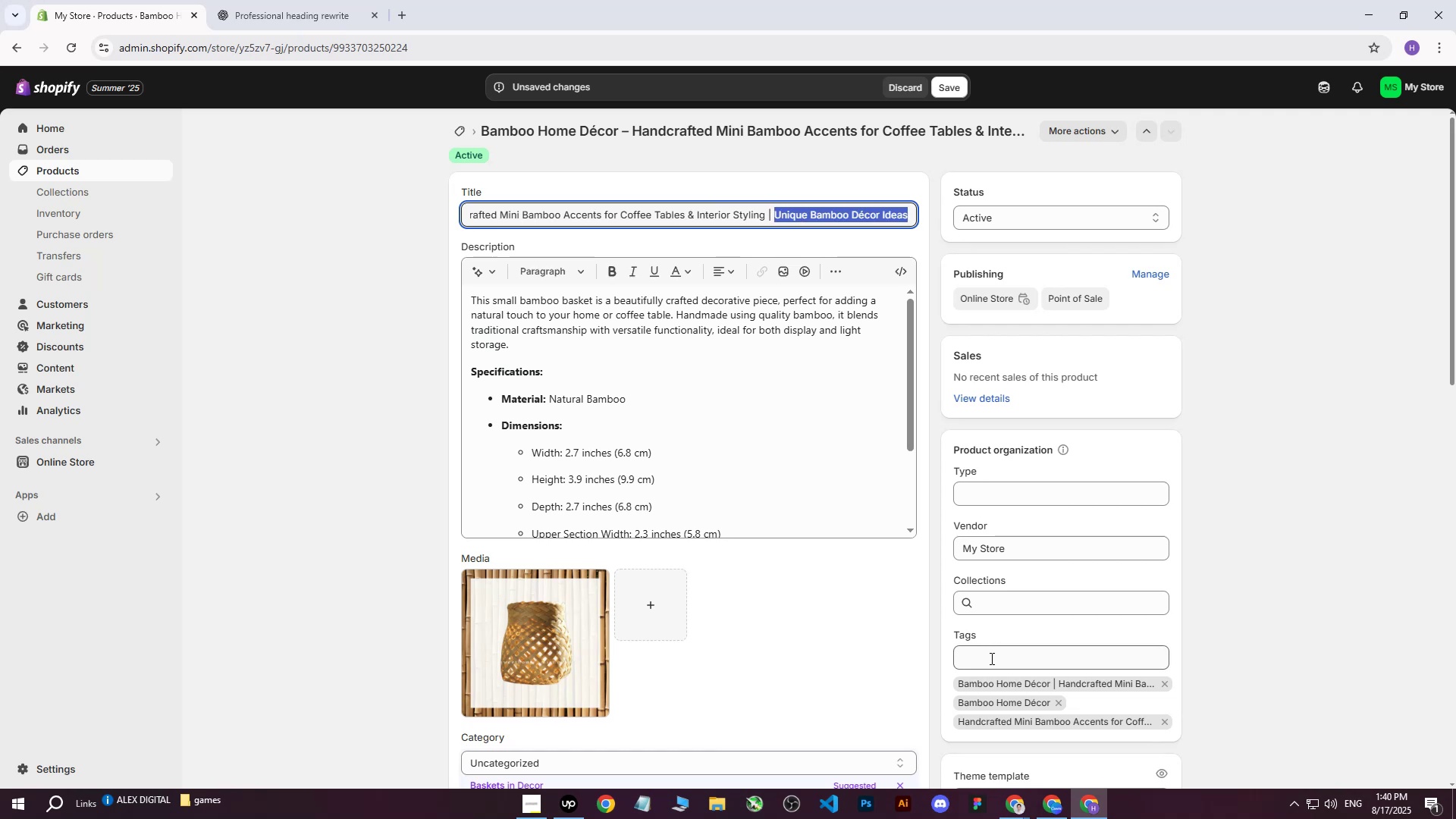 
left_click([990, 658])
 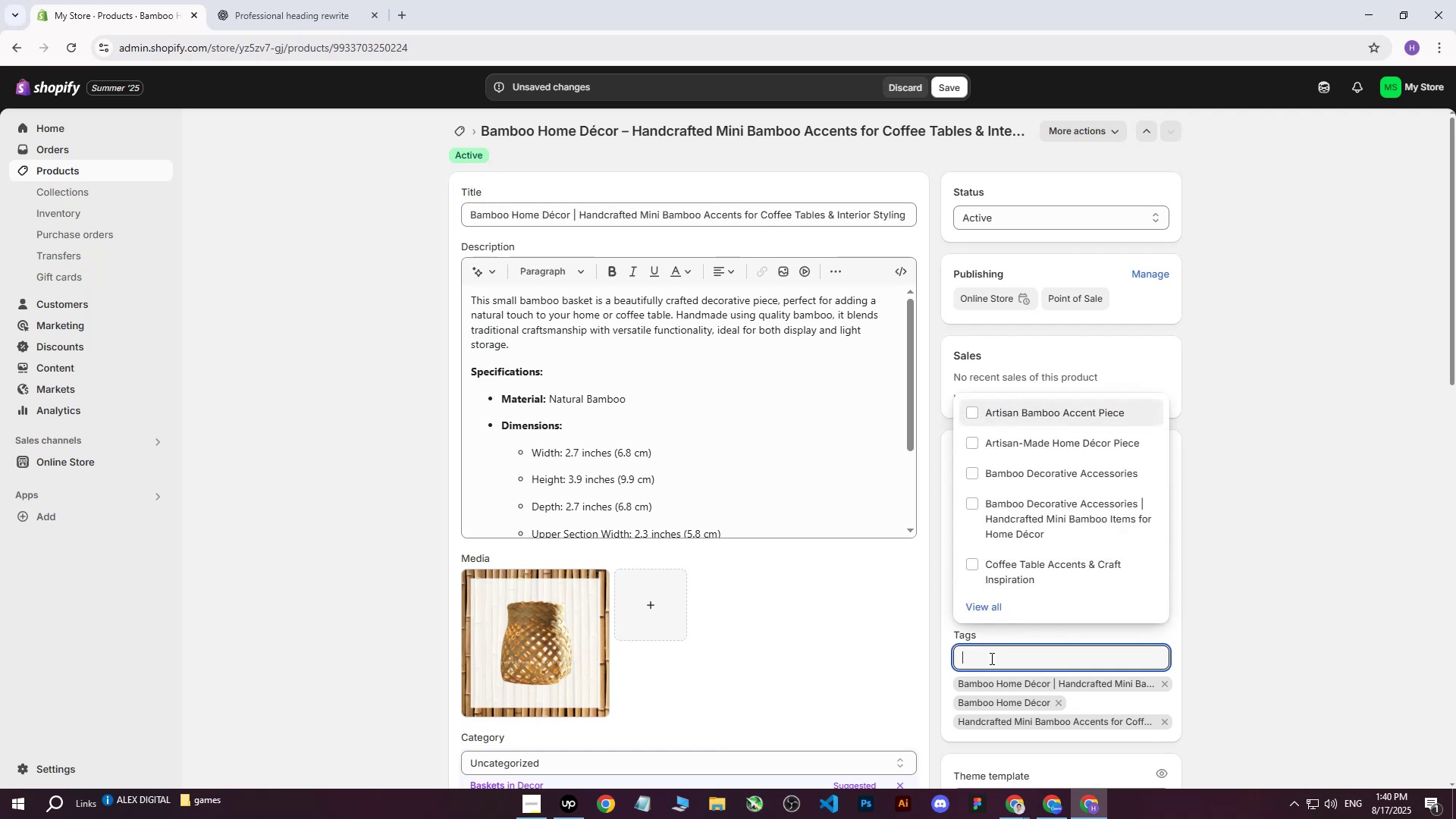 
key(Control+ControlLeft)
 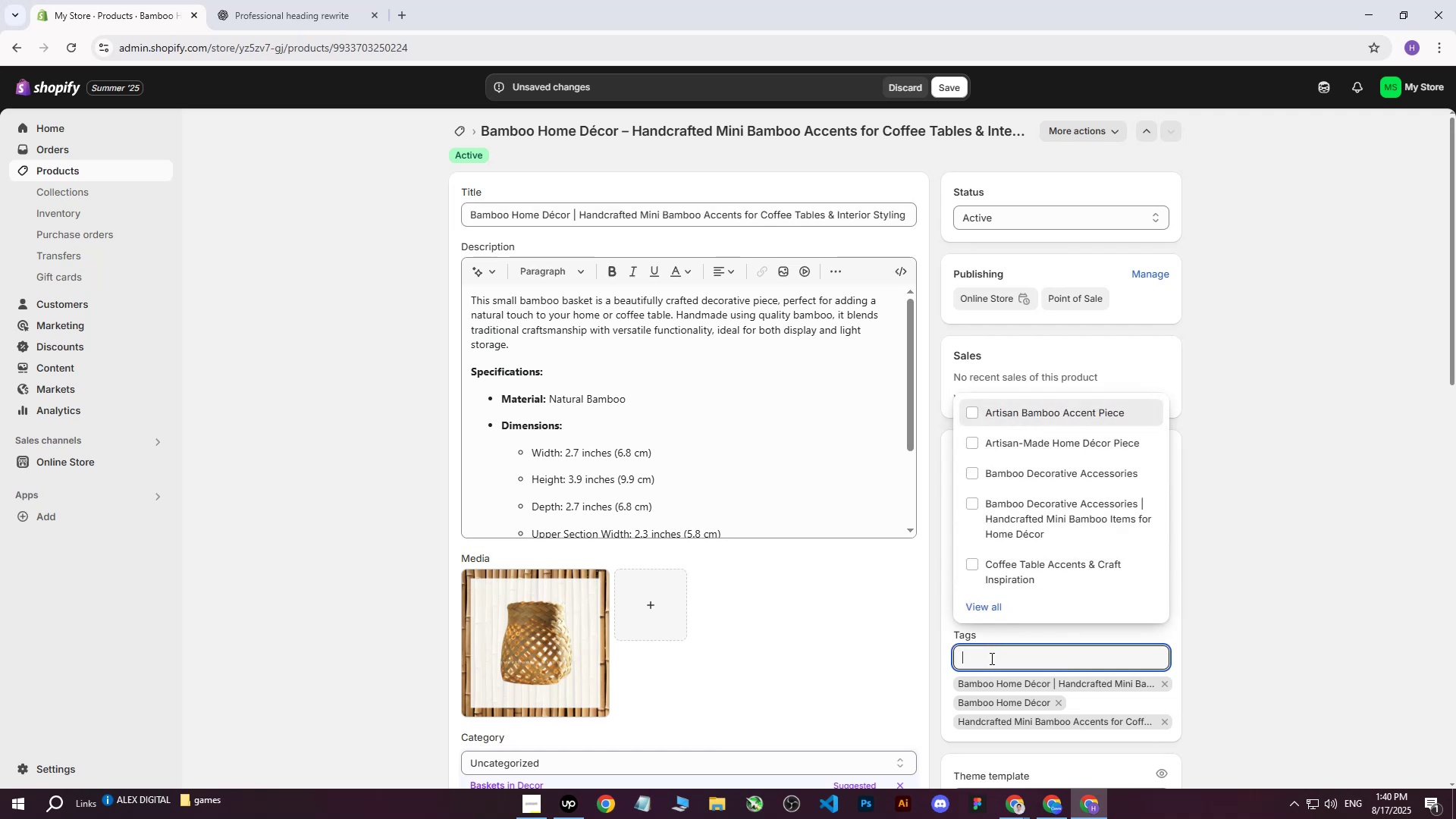 
key(Control+V)
 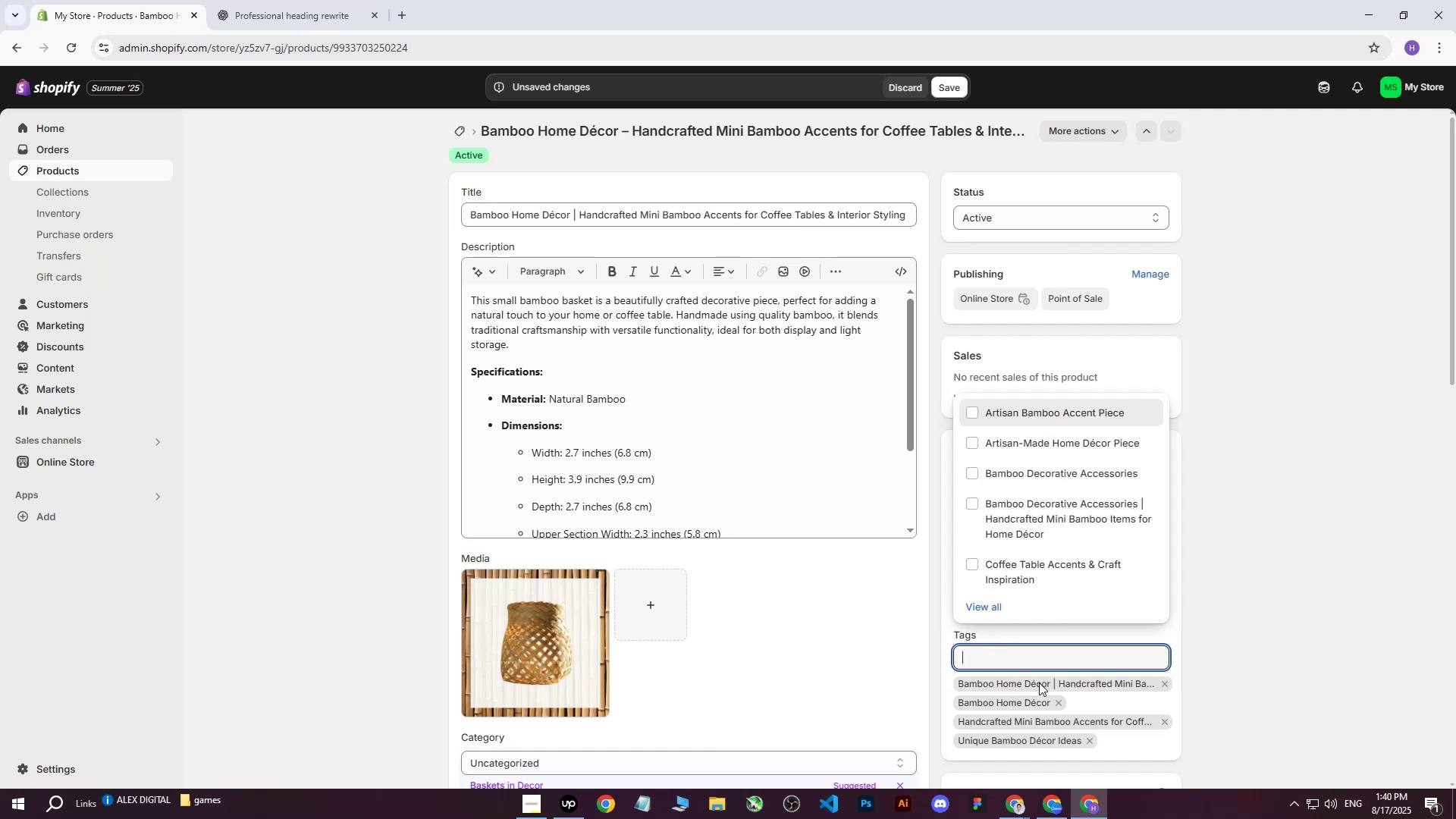 
double_click([1272, 435])
 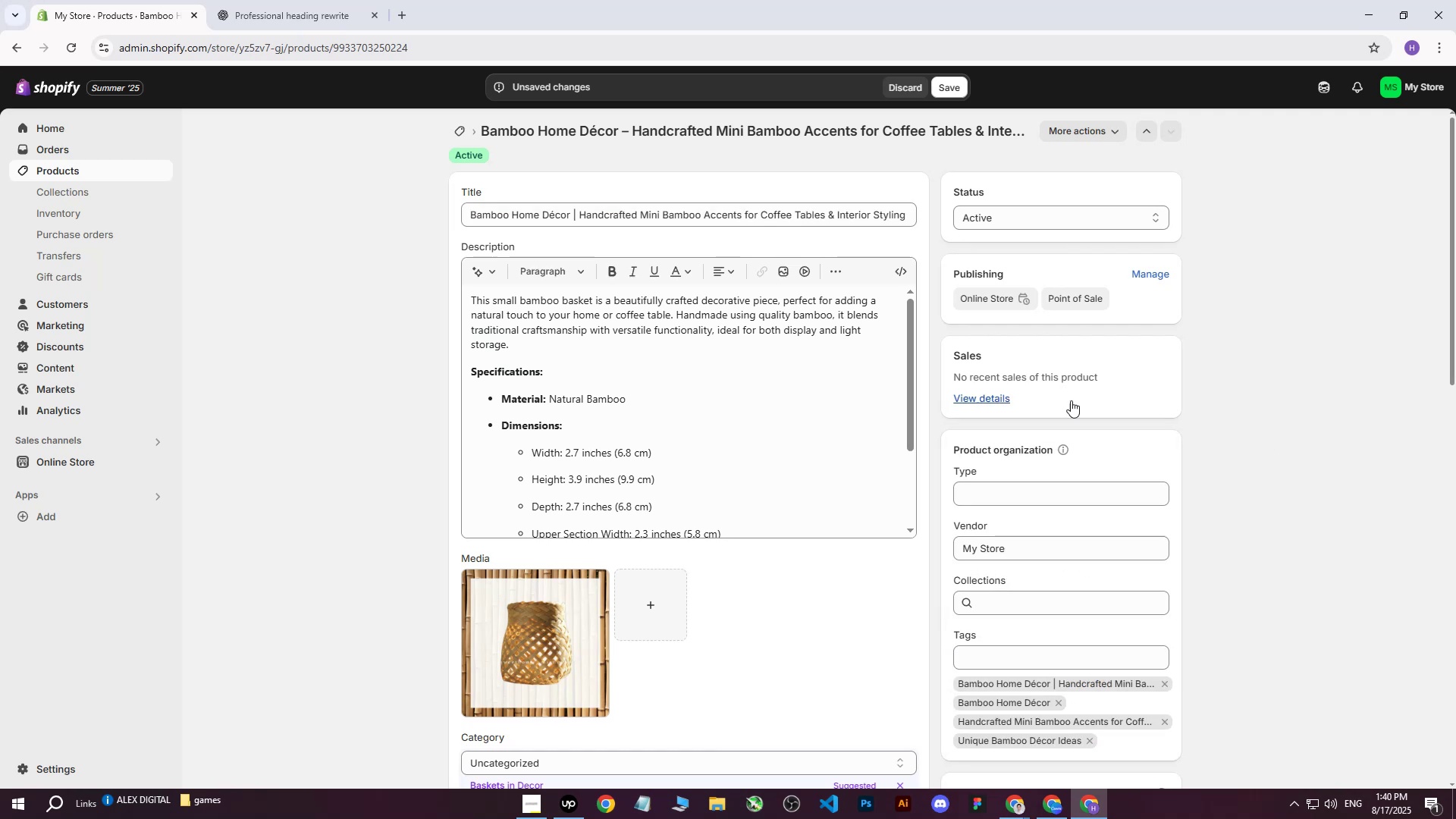 
scroll: coordinate [775, 388], scroll_direction: up, amount: 2.0
 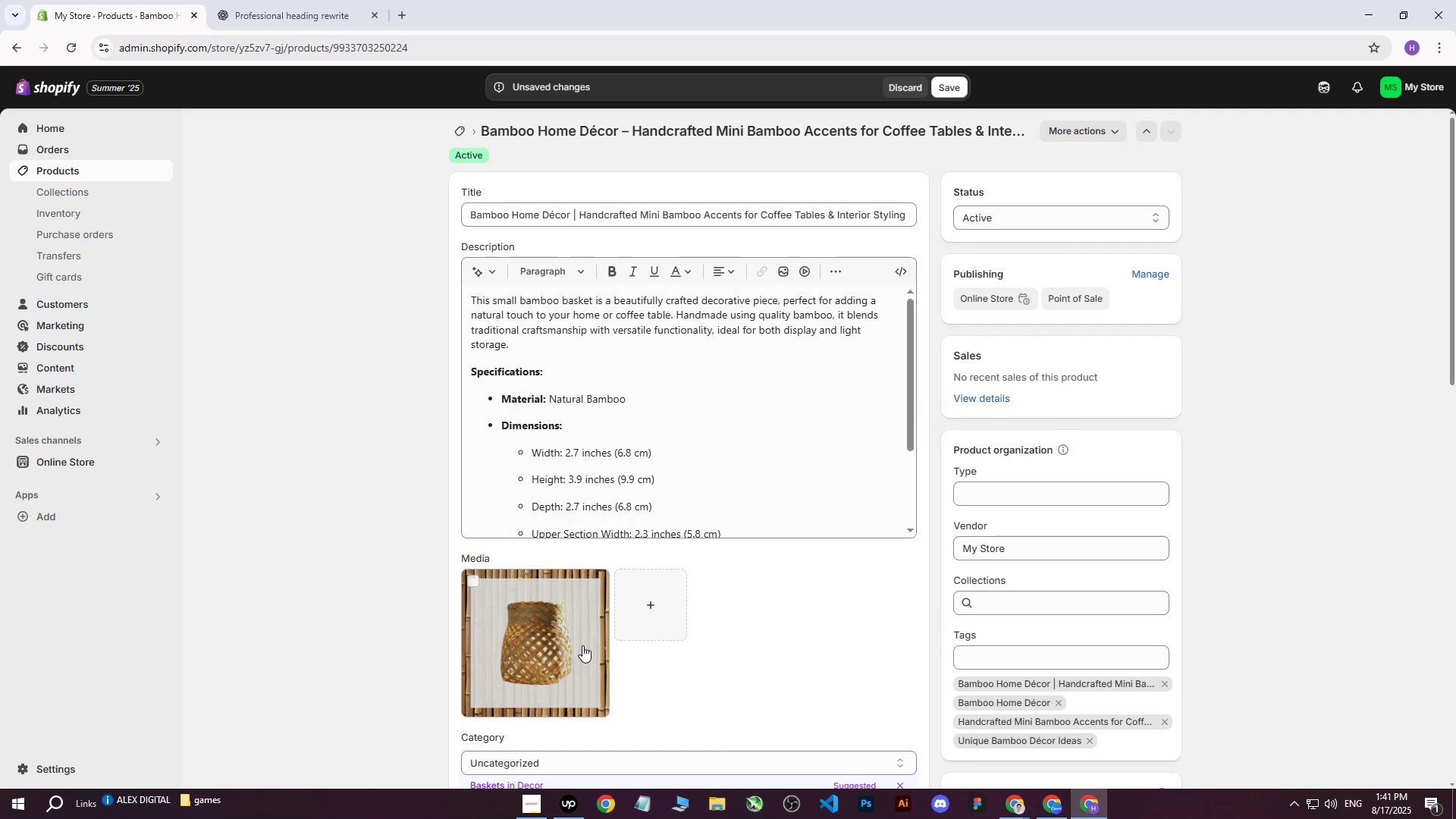 
left_click([560, 659])
 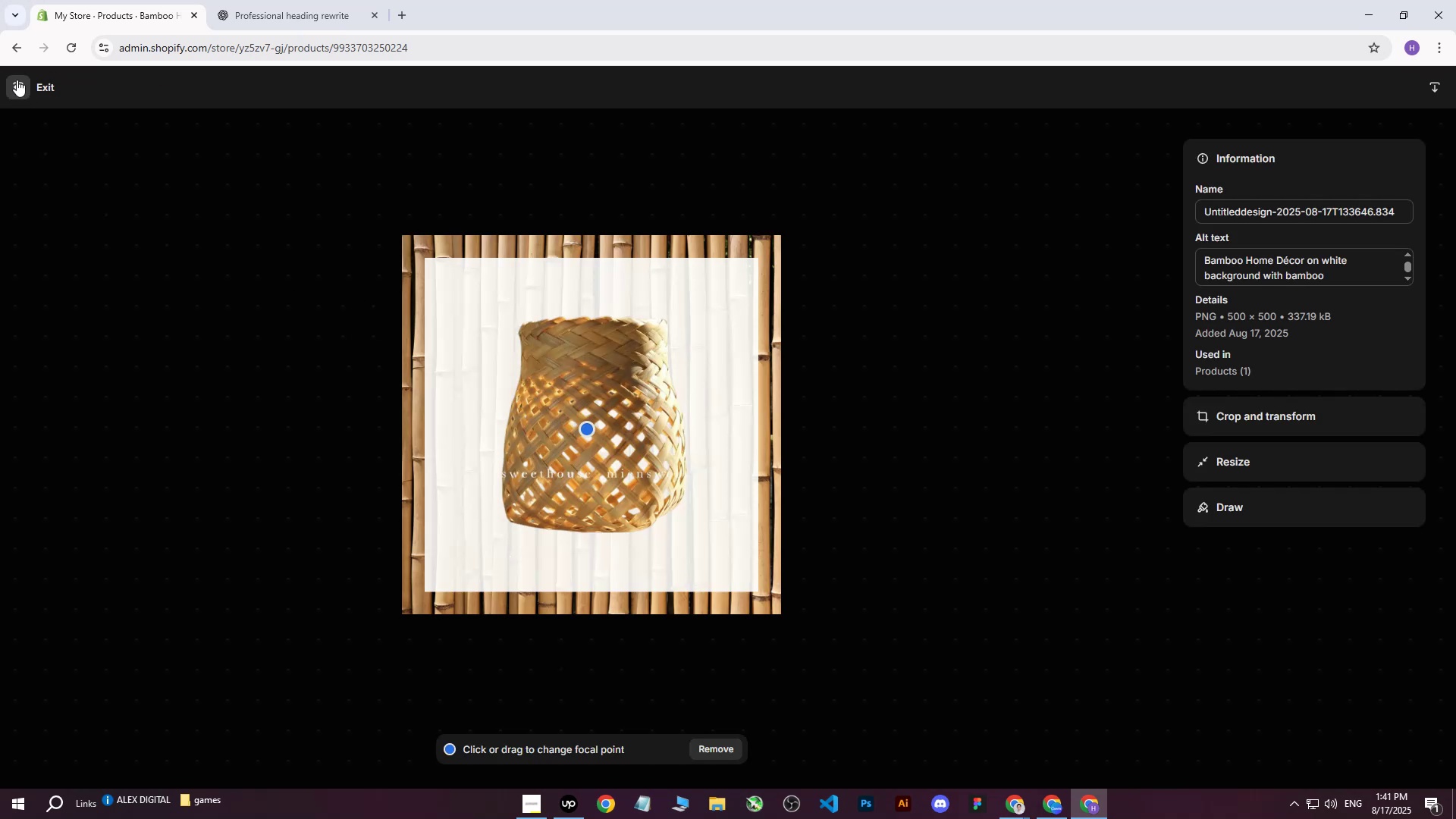 
left_click([17, 80])
 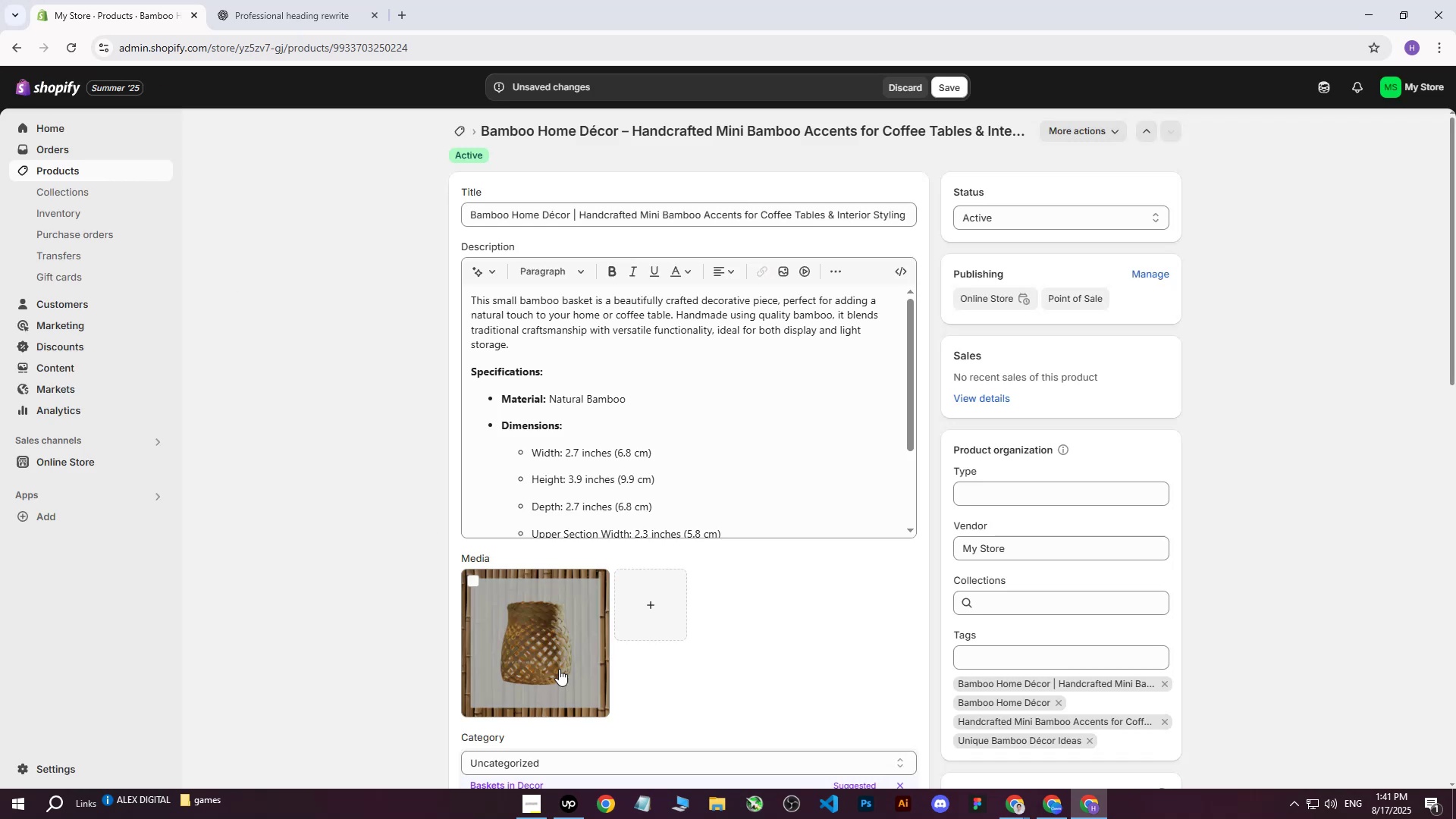 
left_click([554, 678])
 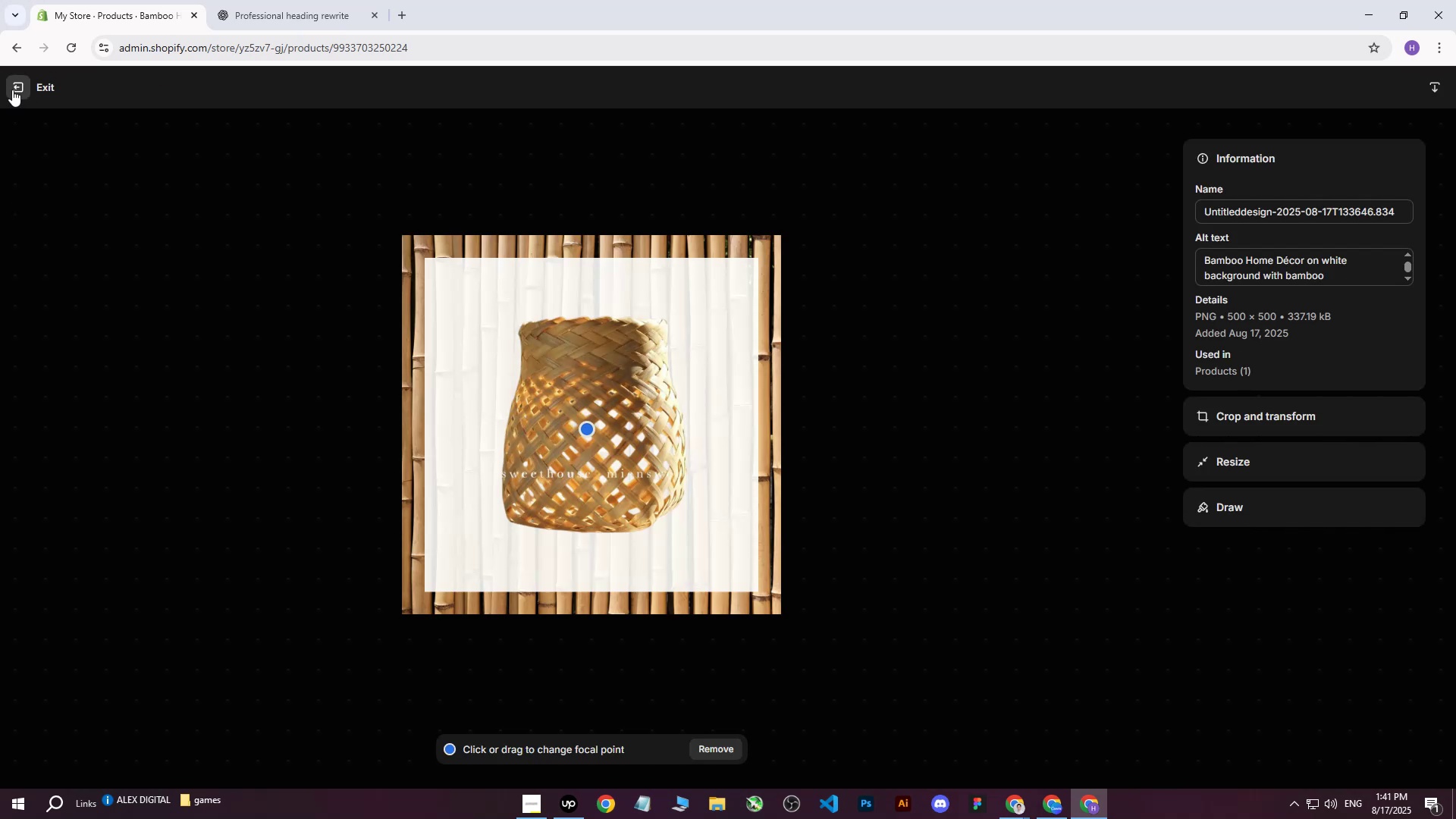 
left_click([12, 89])
 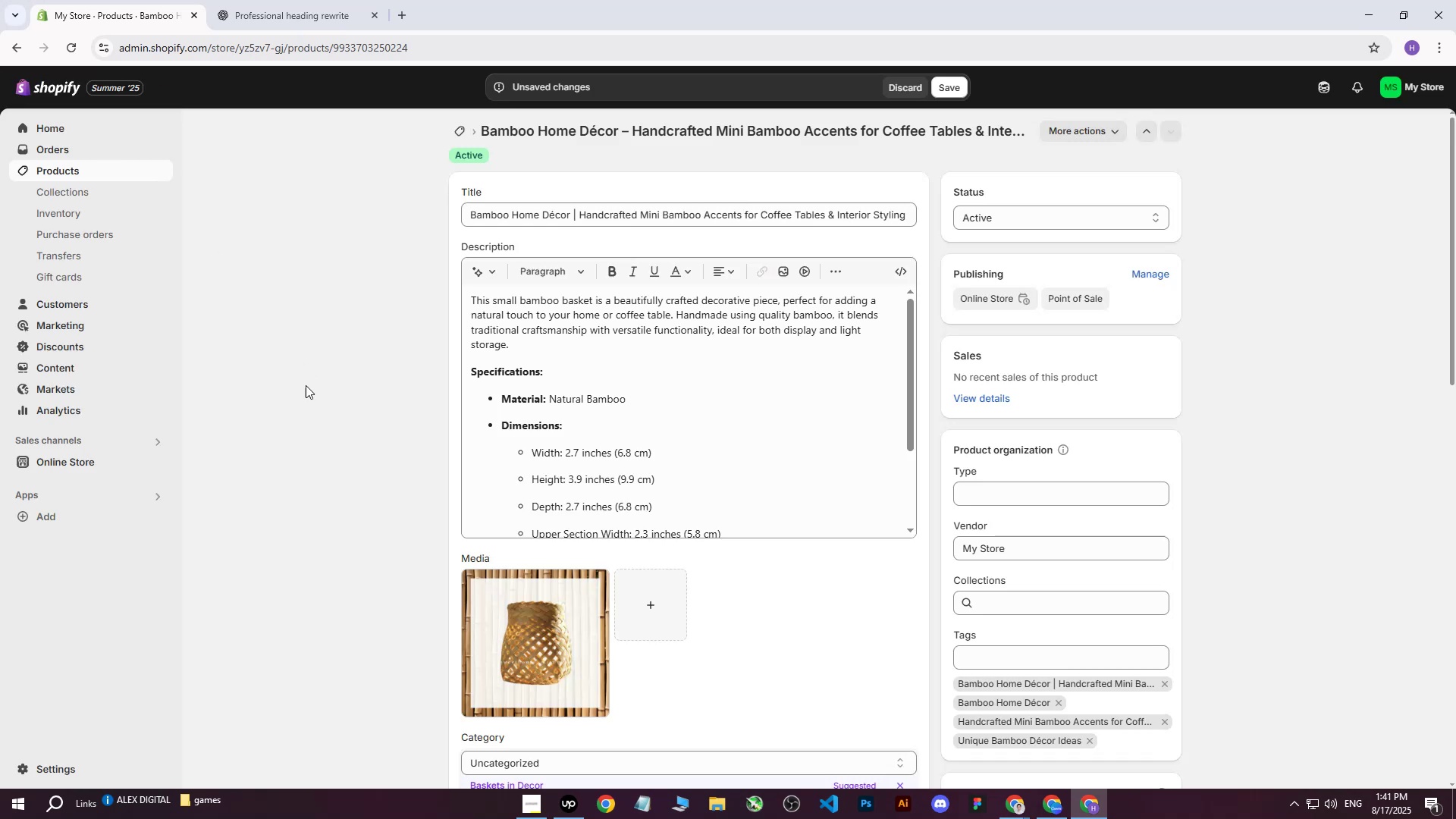 
scroll: coordinate [318, 419], scroll_direction: up, amount: 6.0
 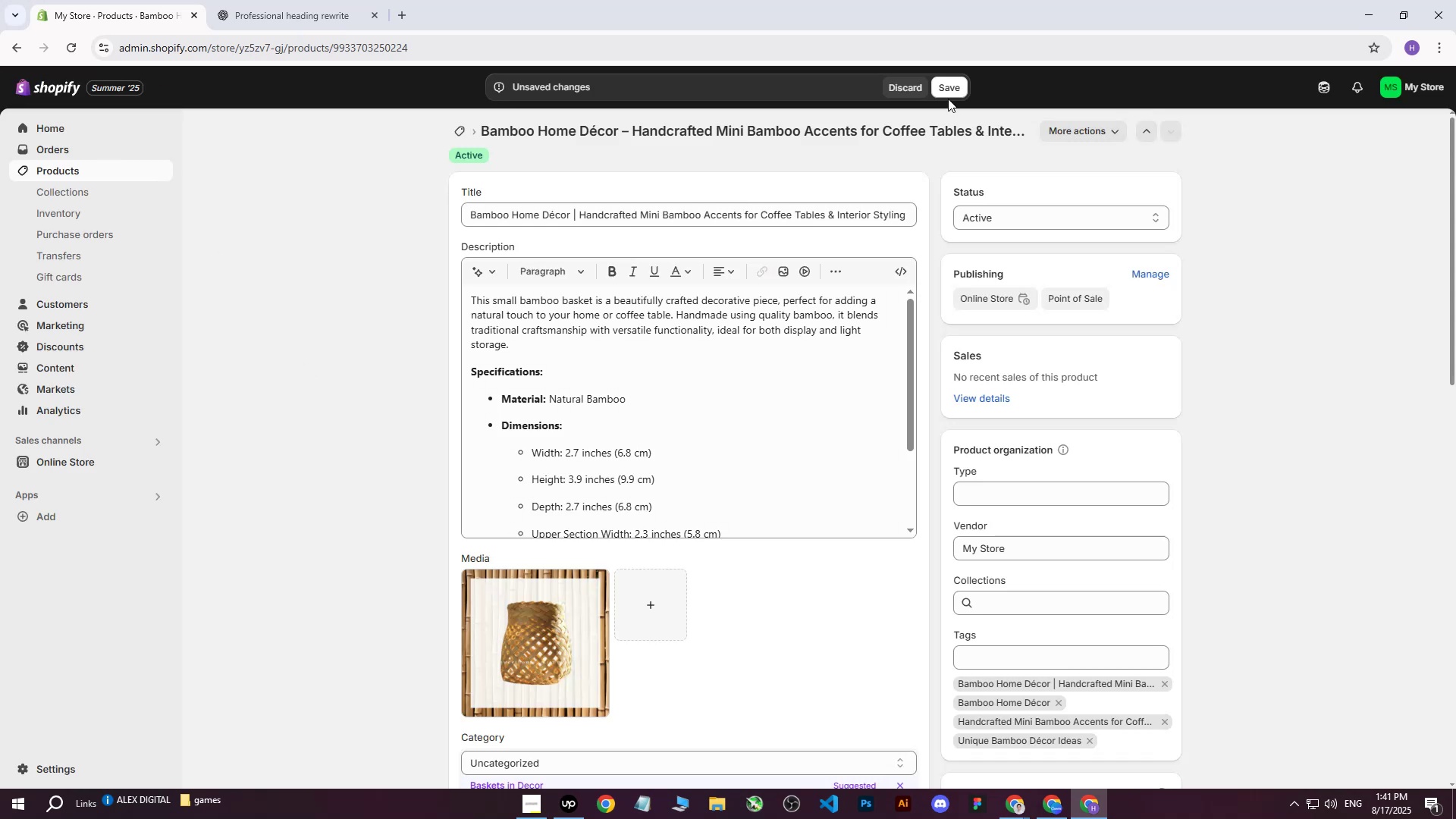 
left_click([952, 87])
 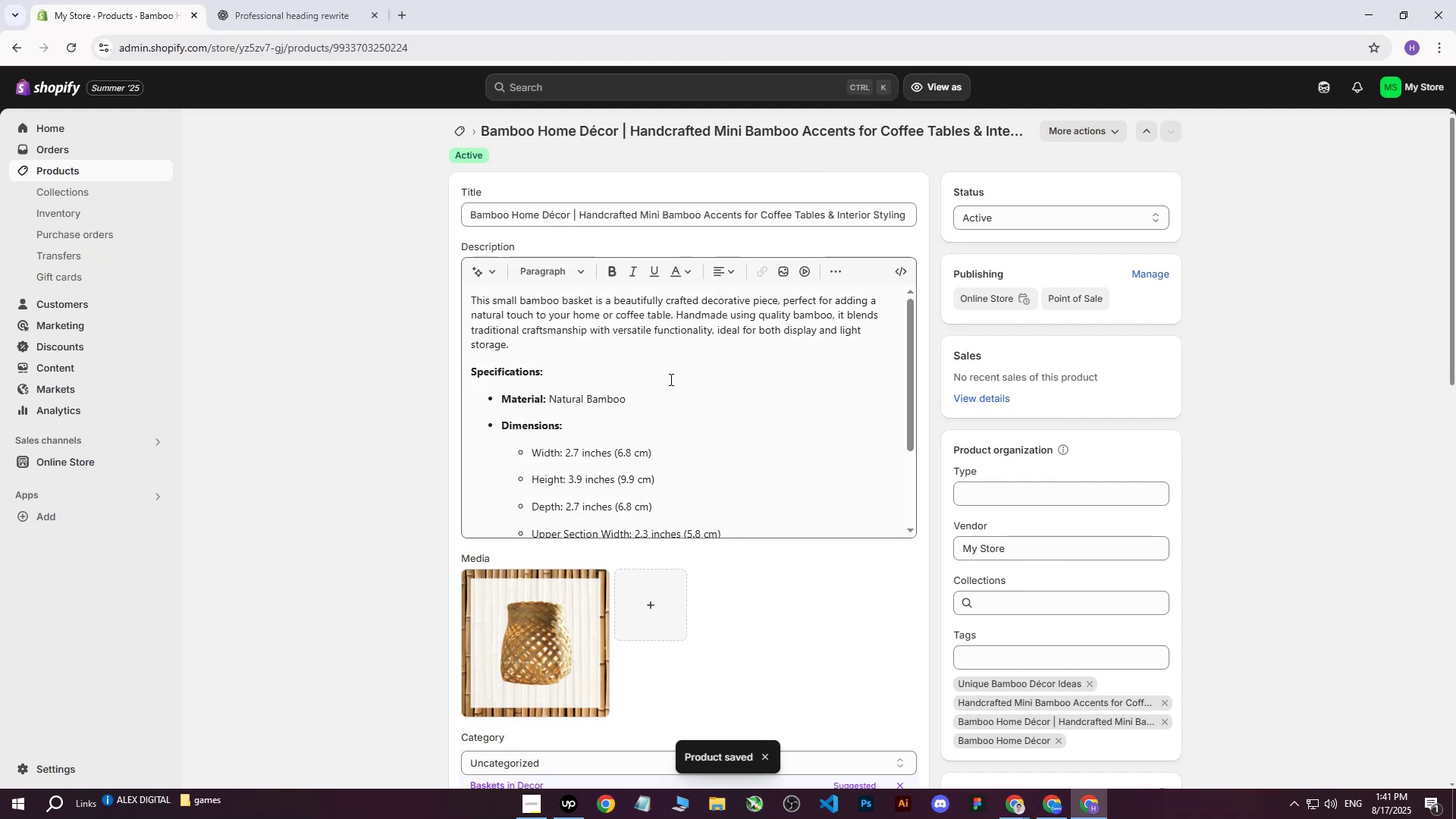 
wait(7.9)
 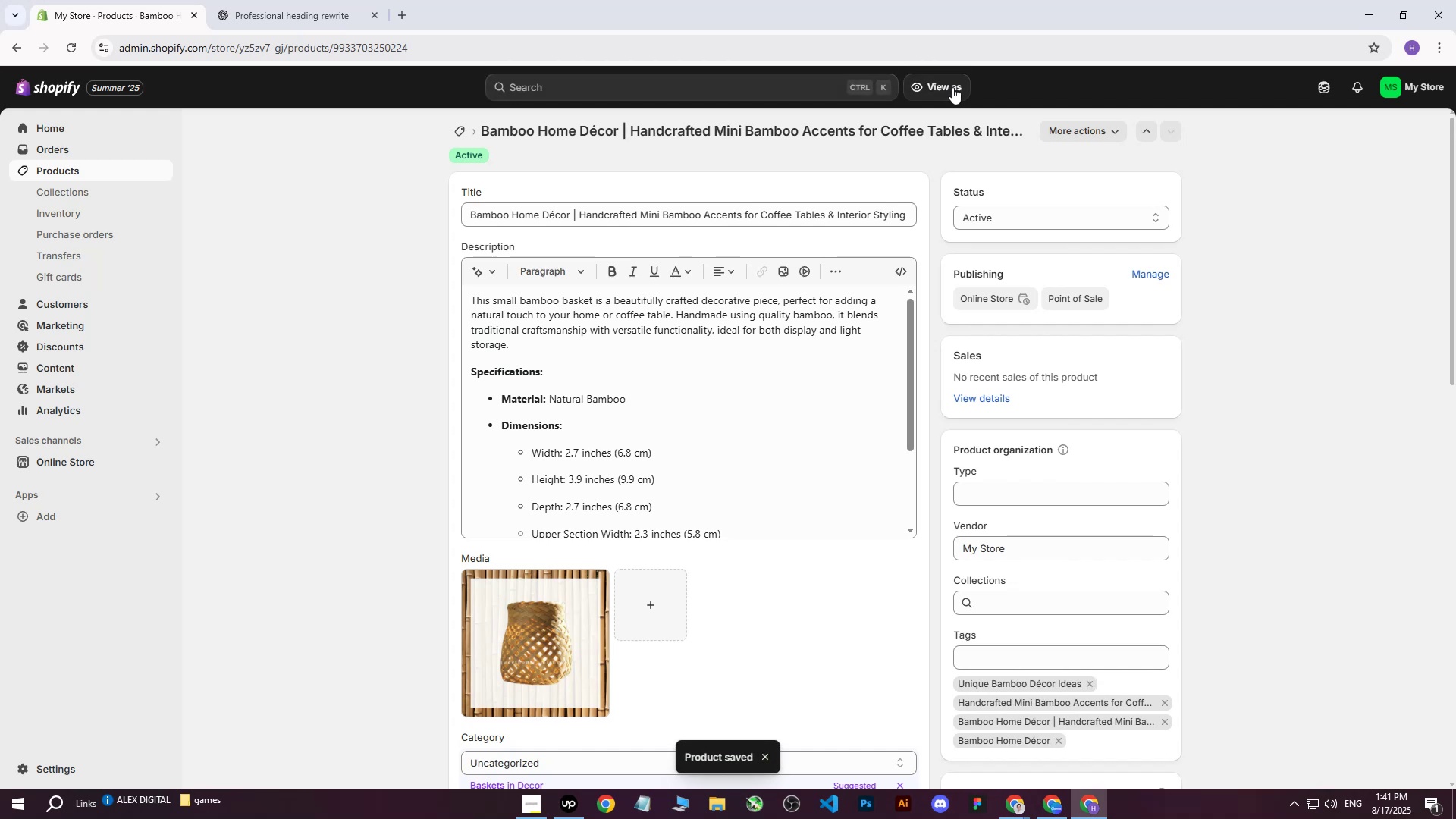 
left_click([76, 165])
 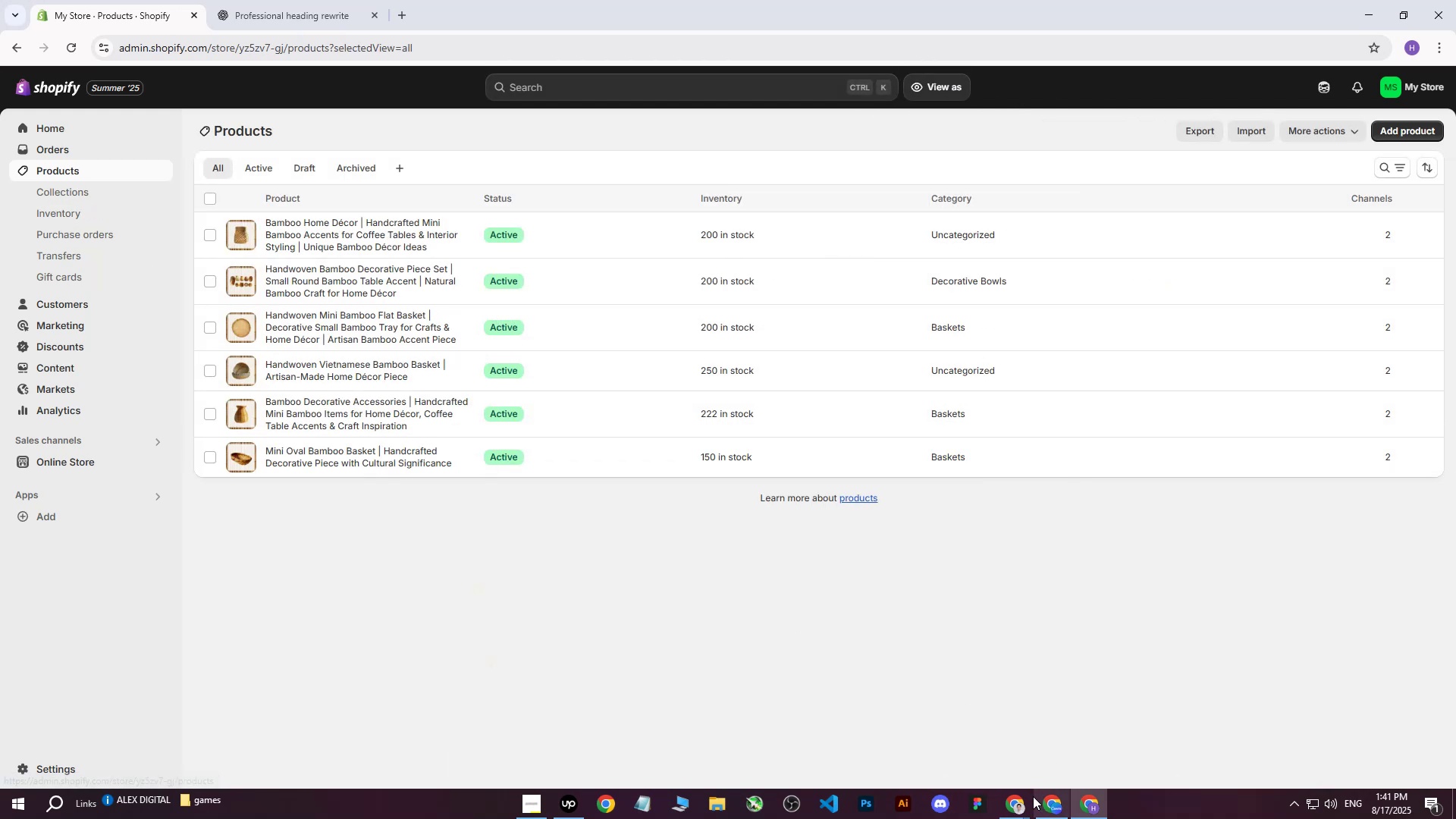 
left_click([1018, 807])
 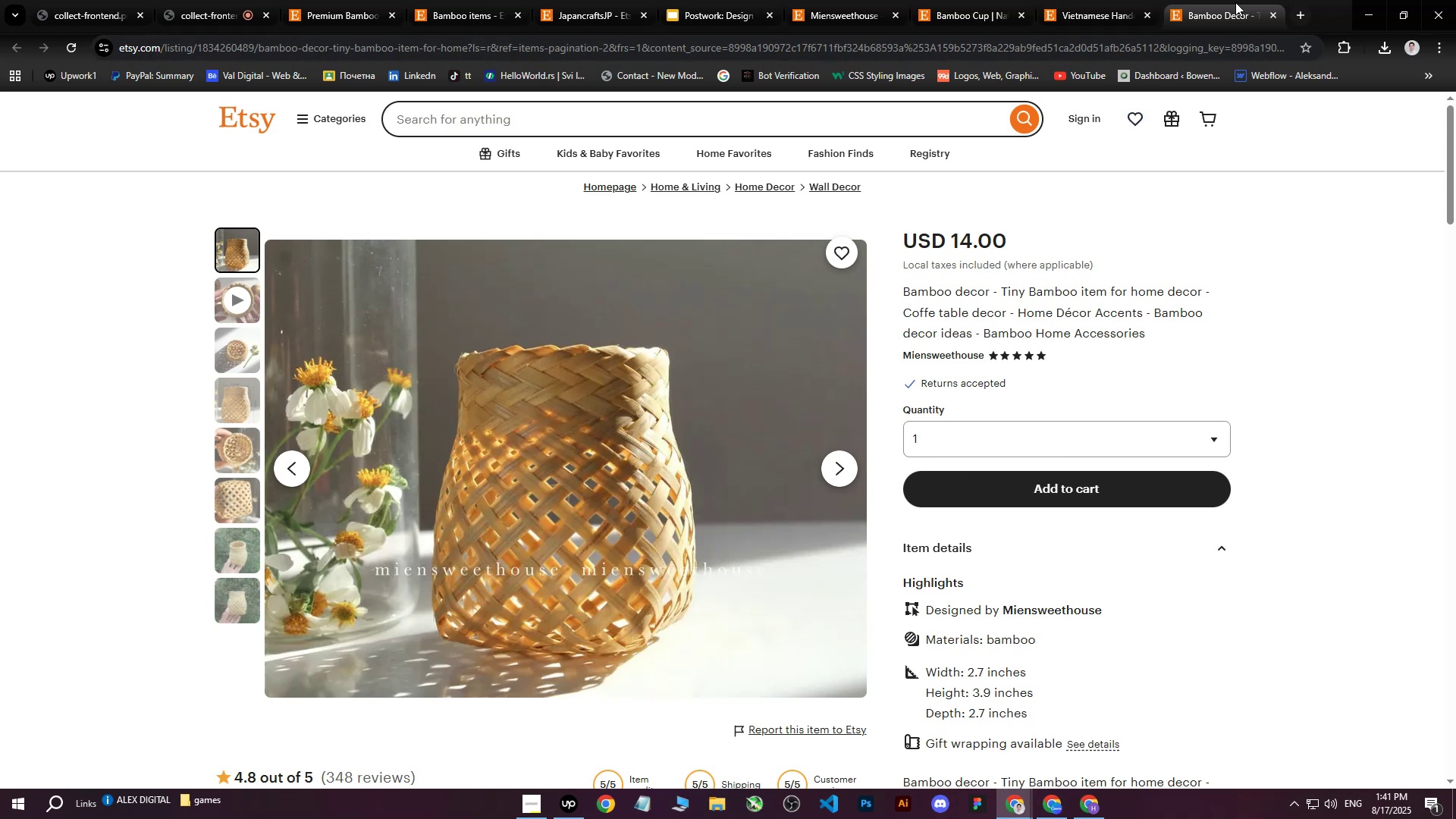 
left_click([1270, 13])
 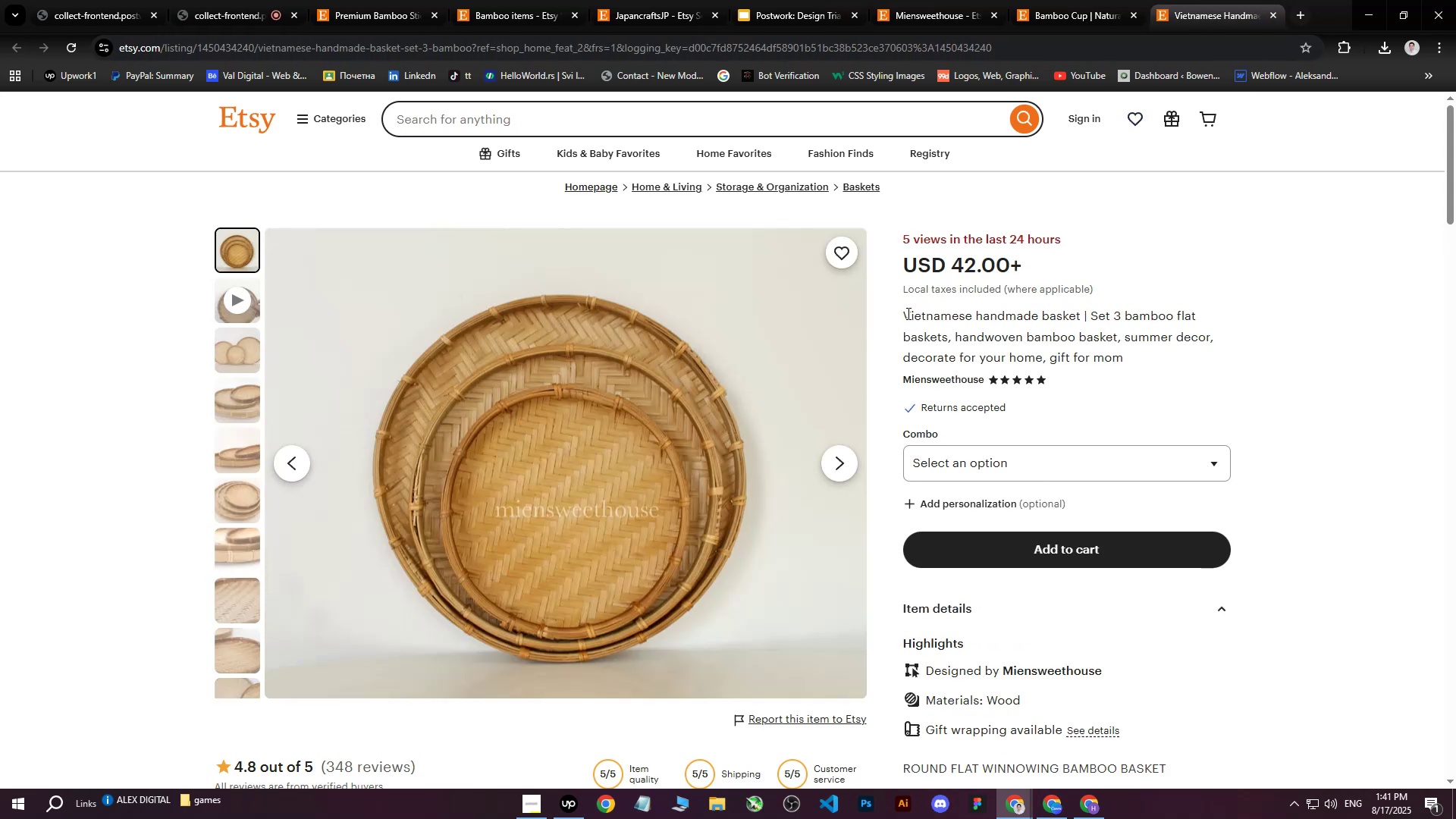 
left_click_drag(start_coordinate=[903, 311], to_coordinate=[1144, 359])
 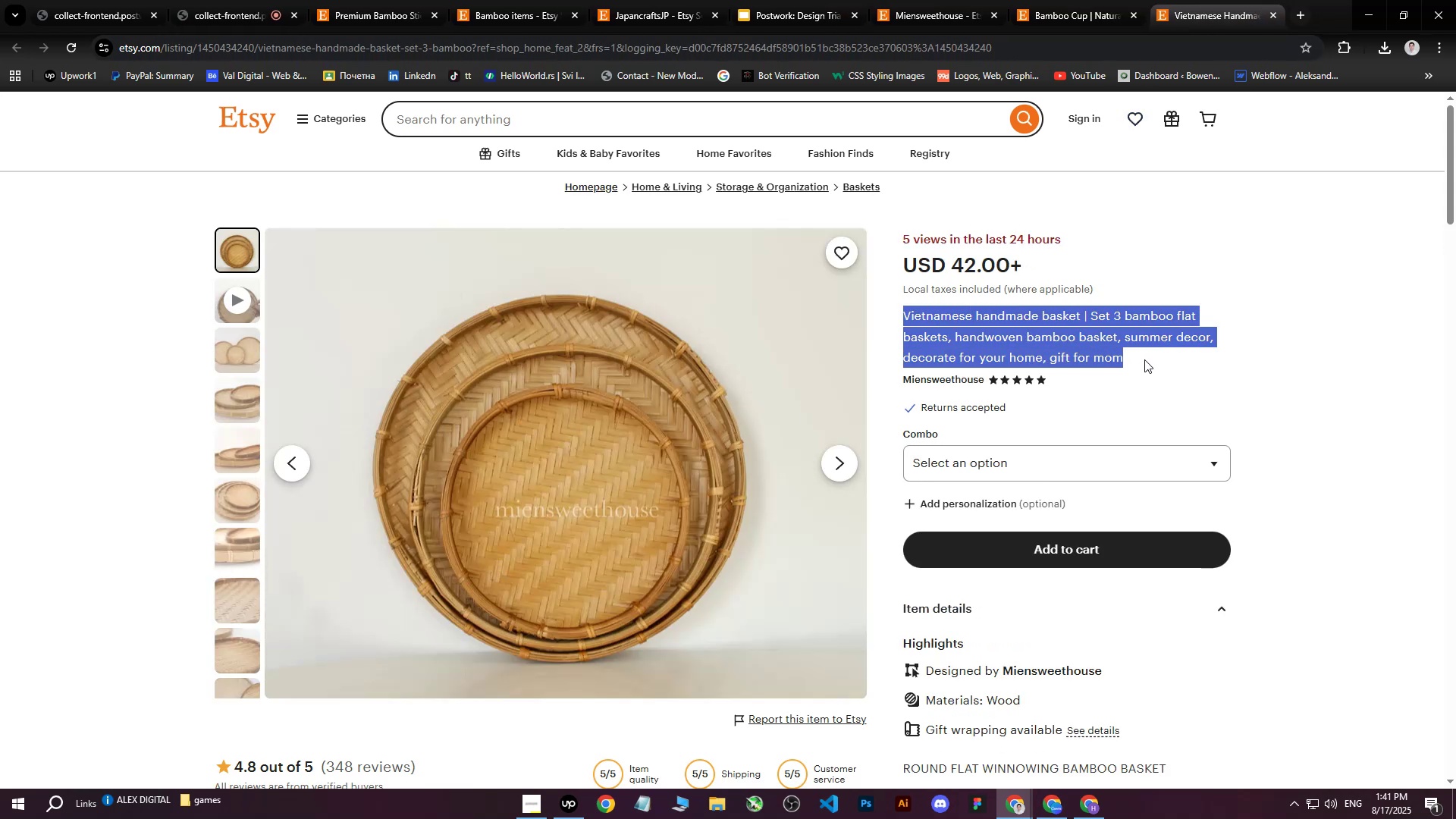 
hold_key(key=ControlLeft, duration=0.48)
 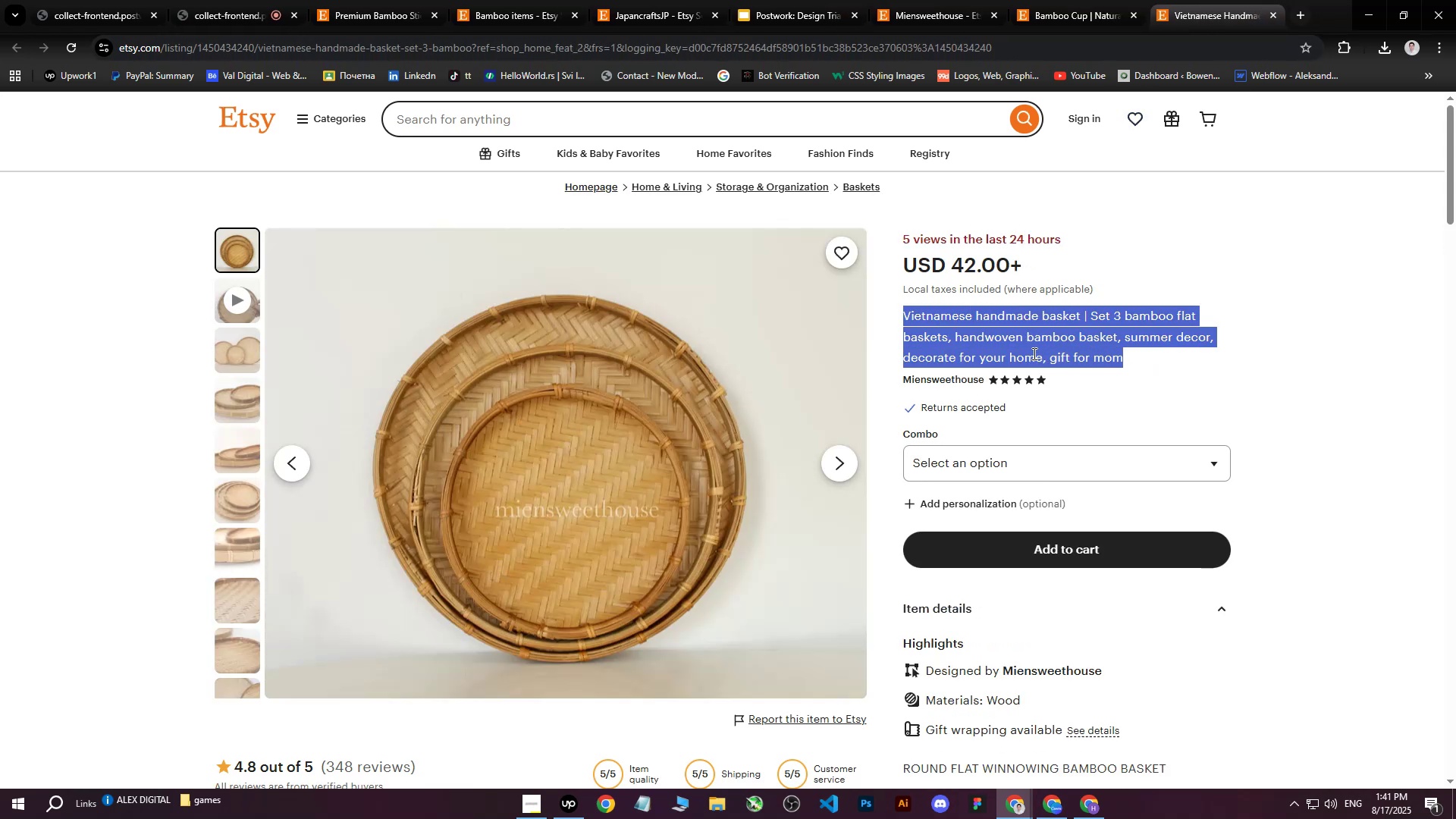 
left_click([1033, 353])
 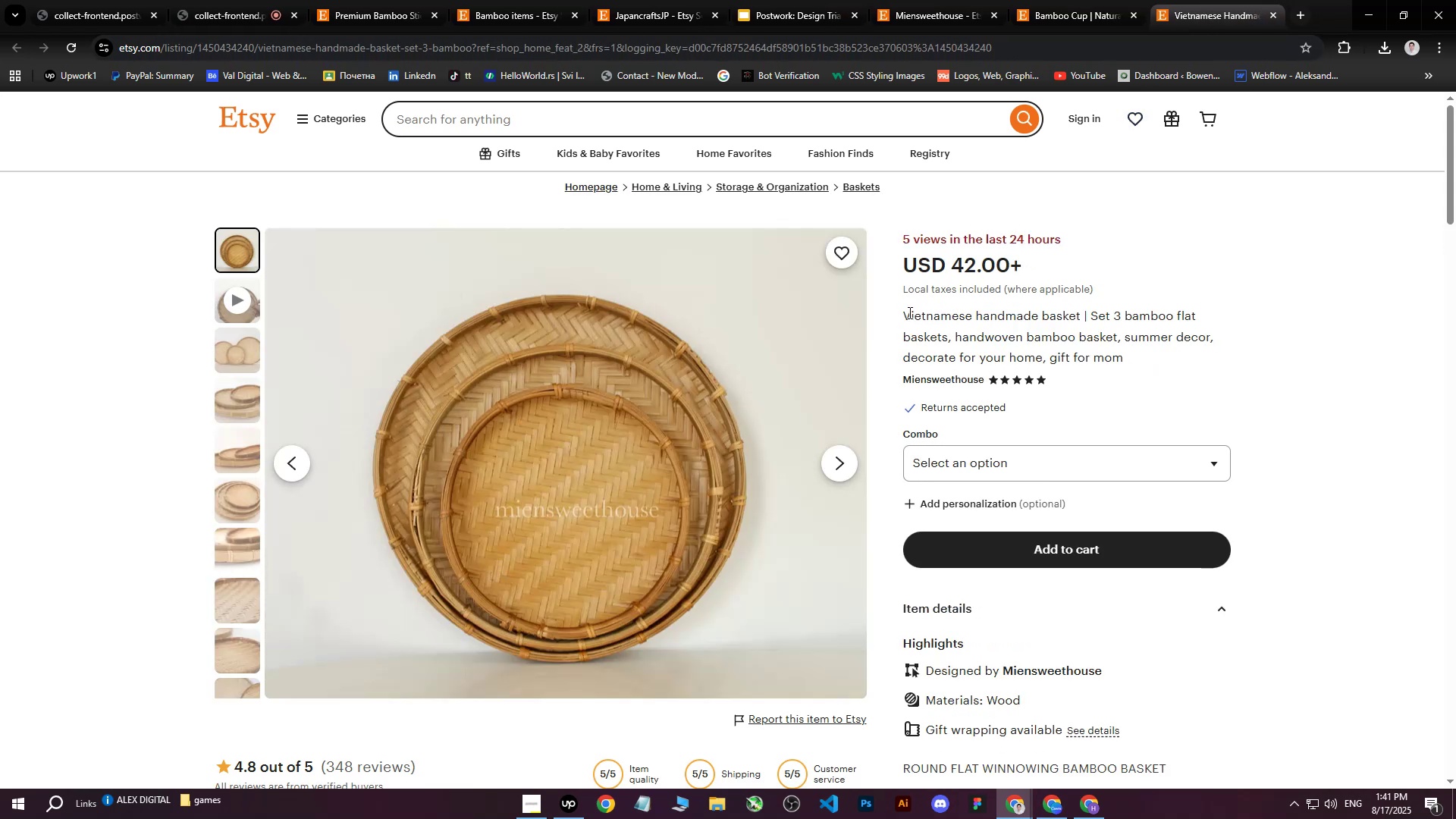 
left_click_drag(start_coordinate=[905, 312], to_coordinate=[1040, 356])
 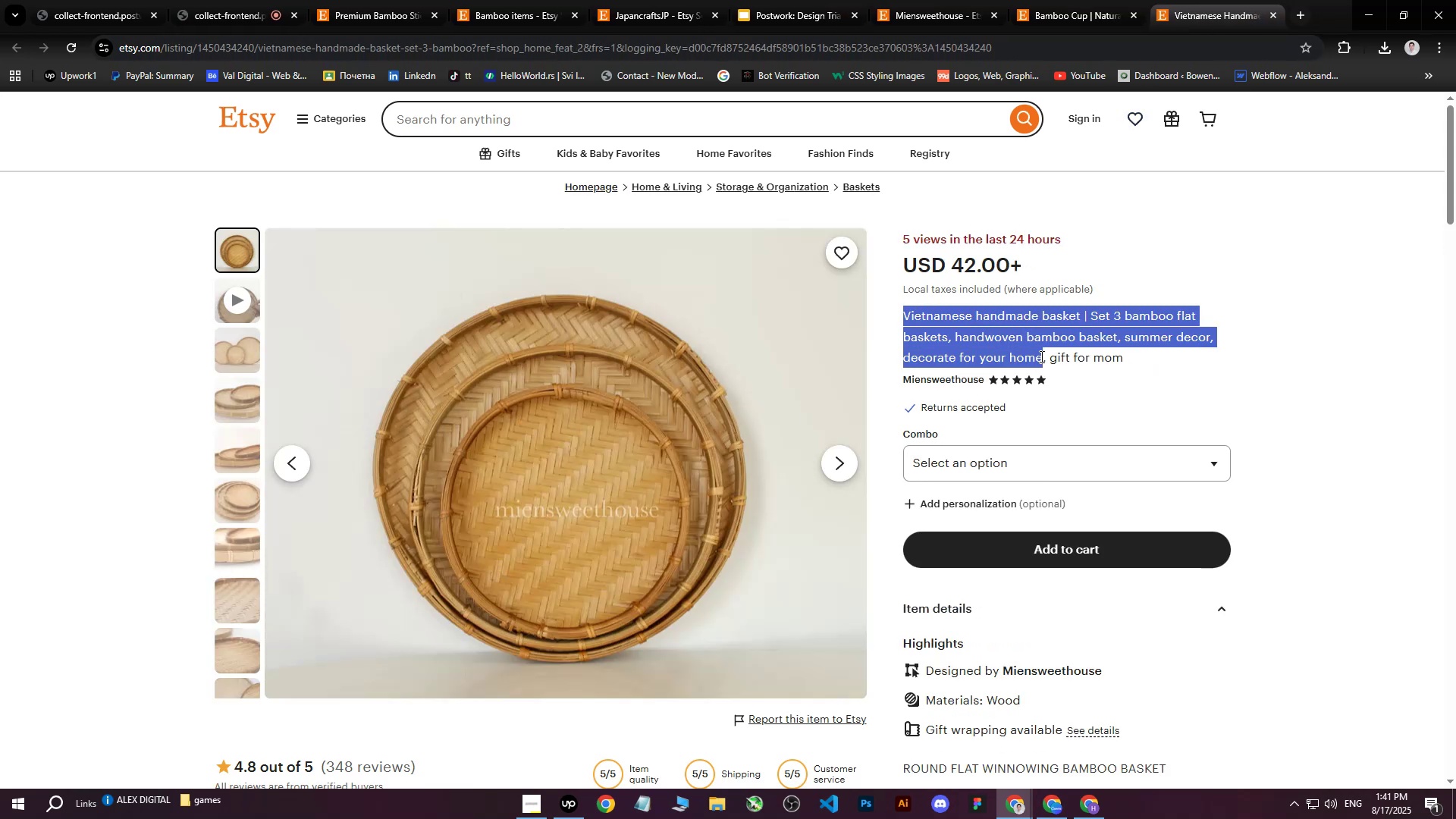 
key(Control+C)
 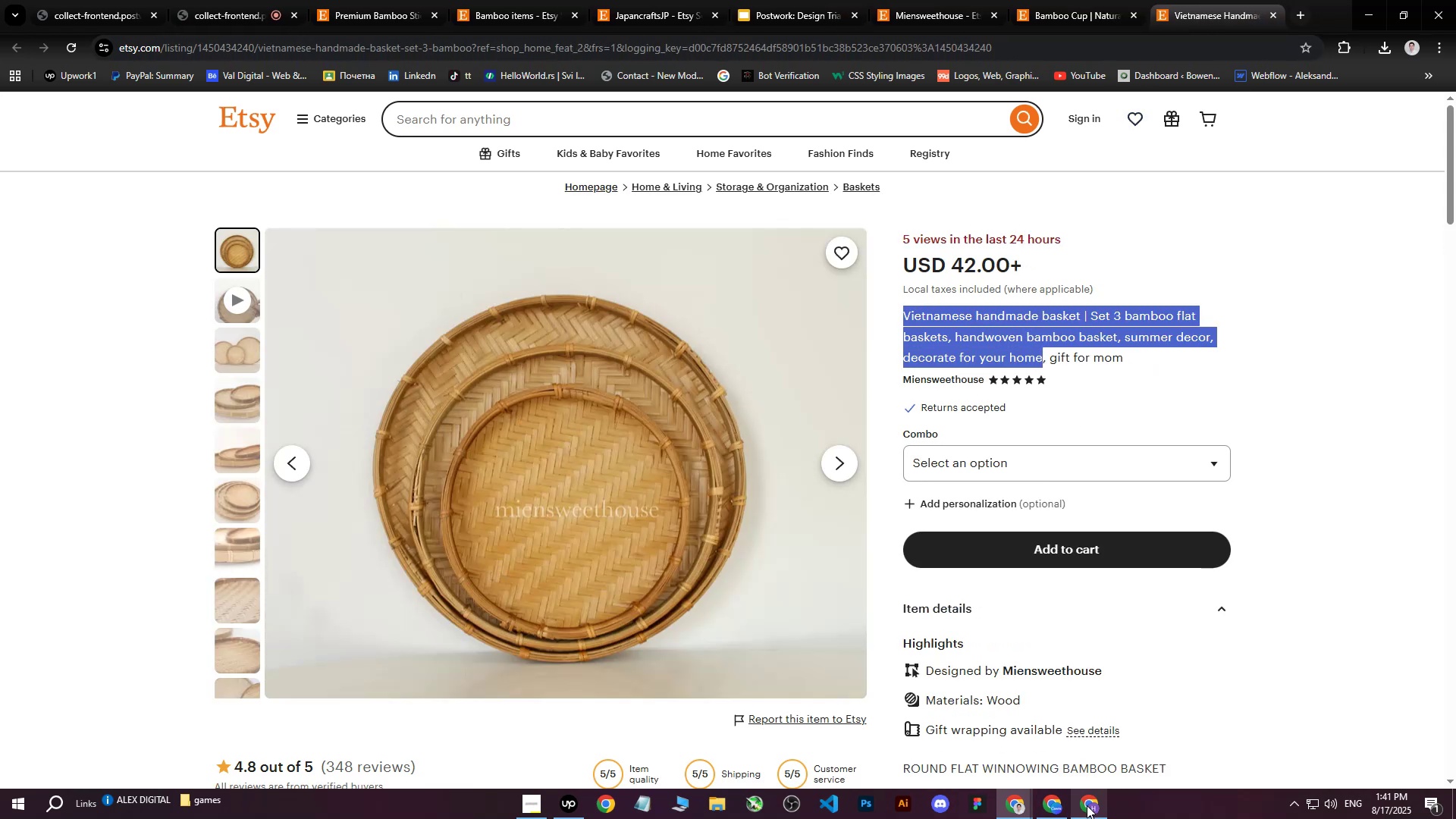 
left_click([1087, 807])
 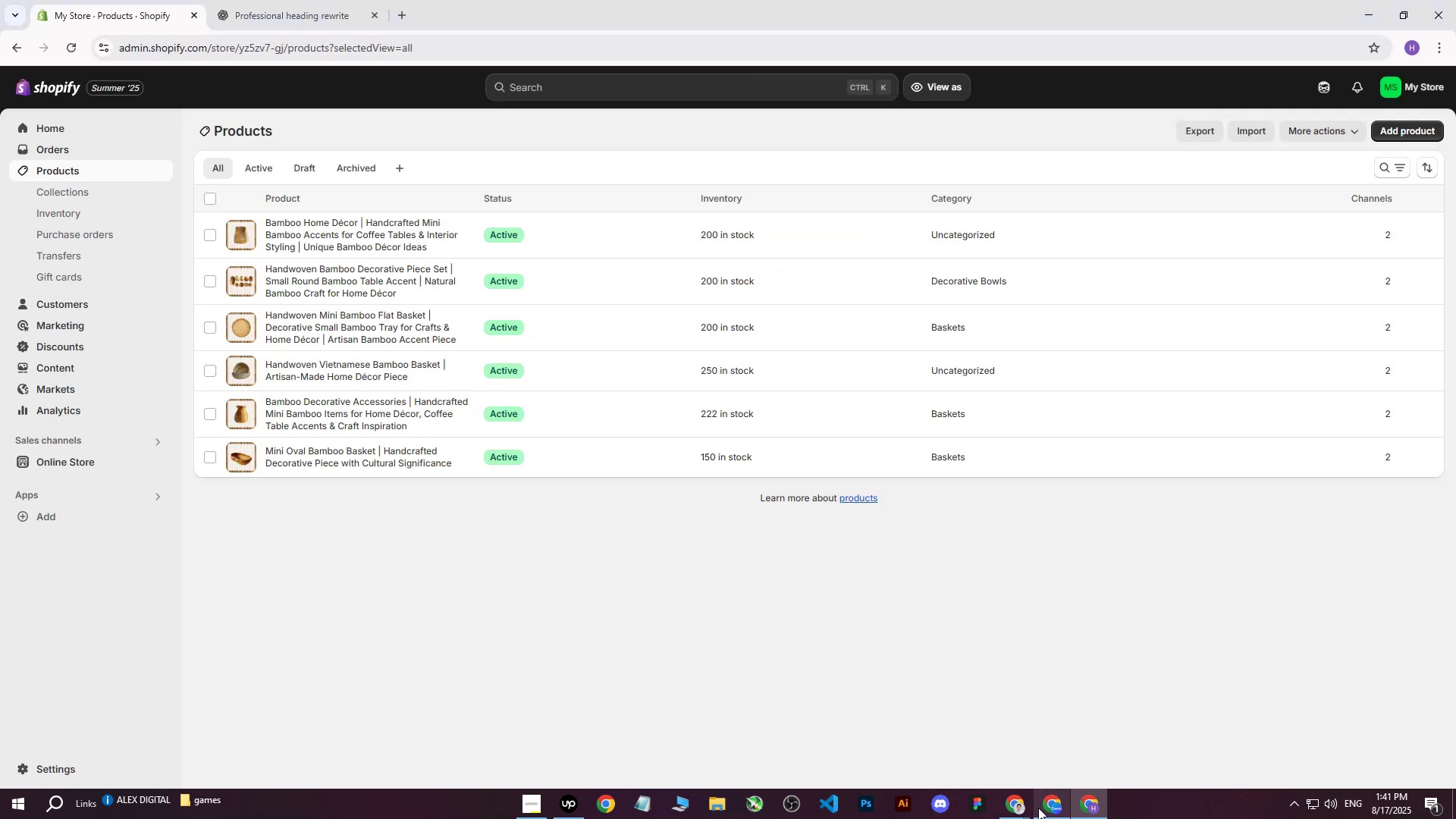 
left_click([1012, 809])
 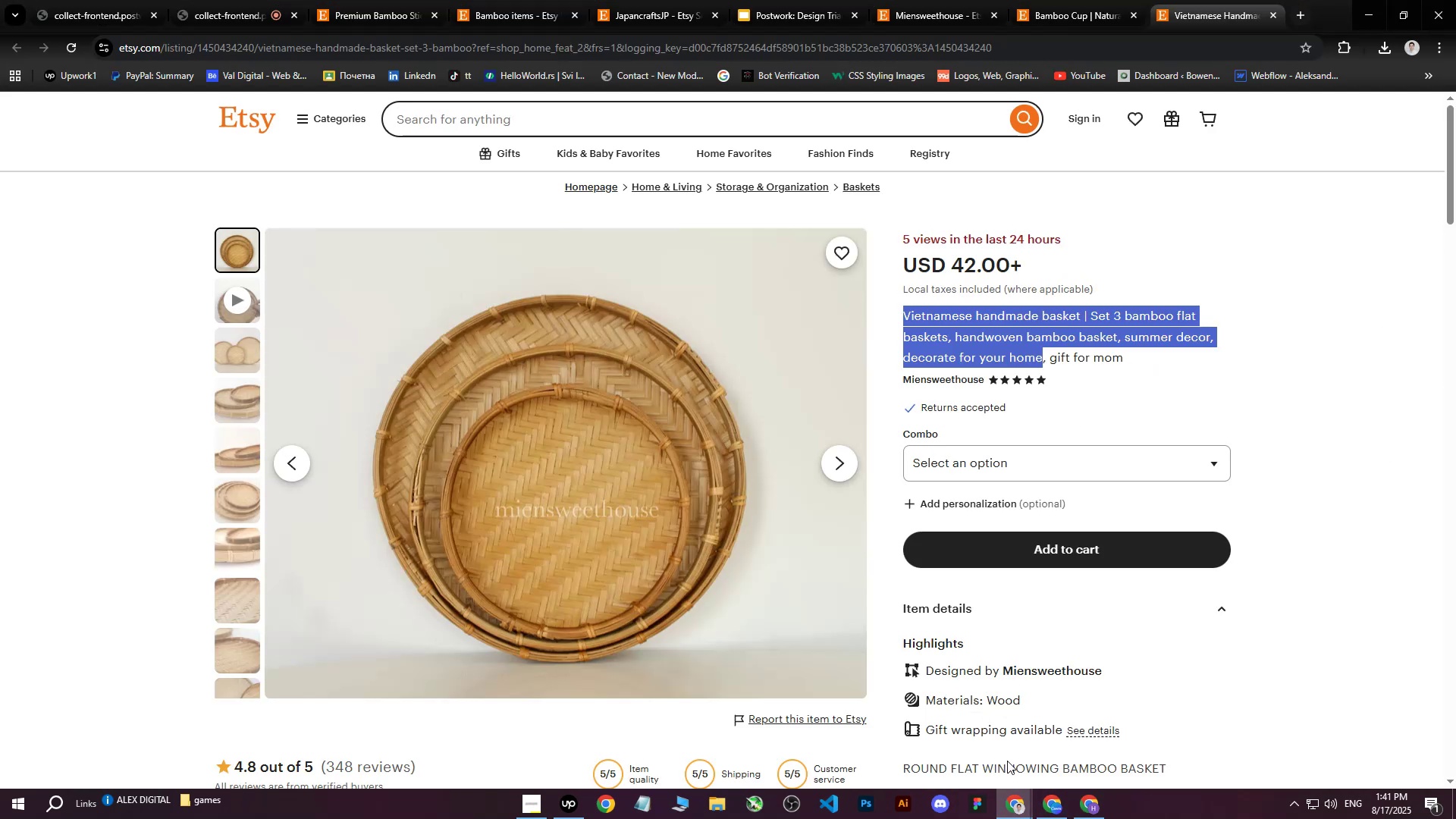 
double_click([1052, 805])
 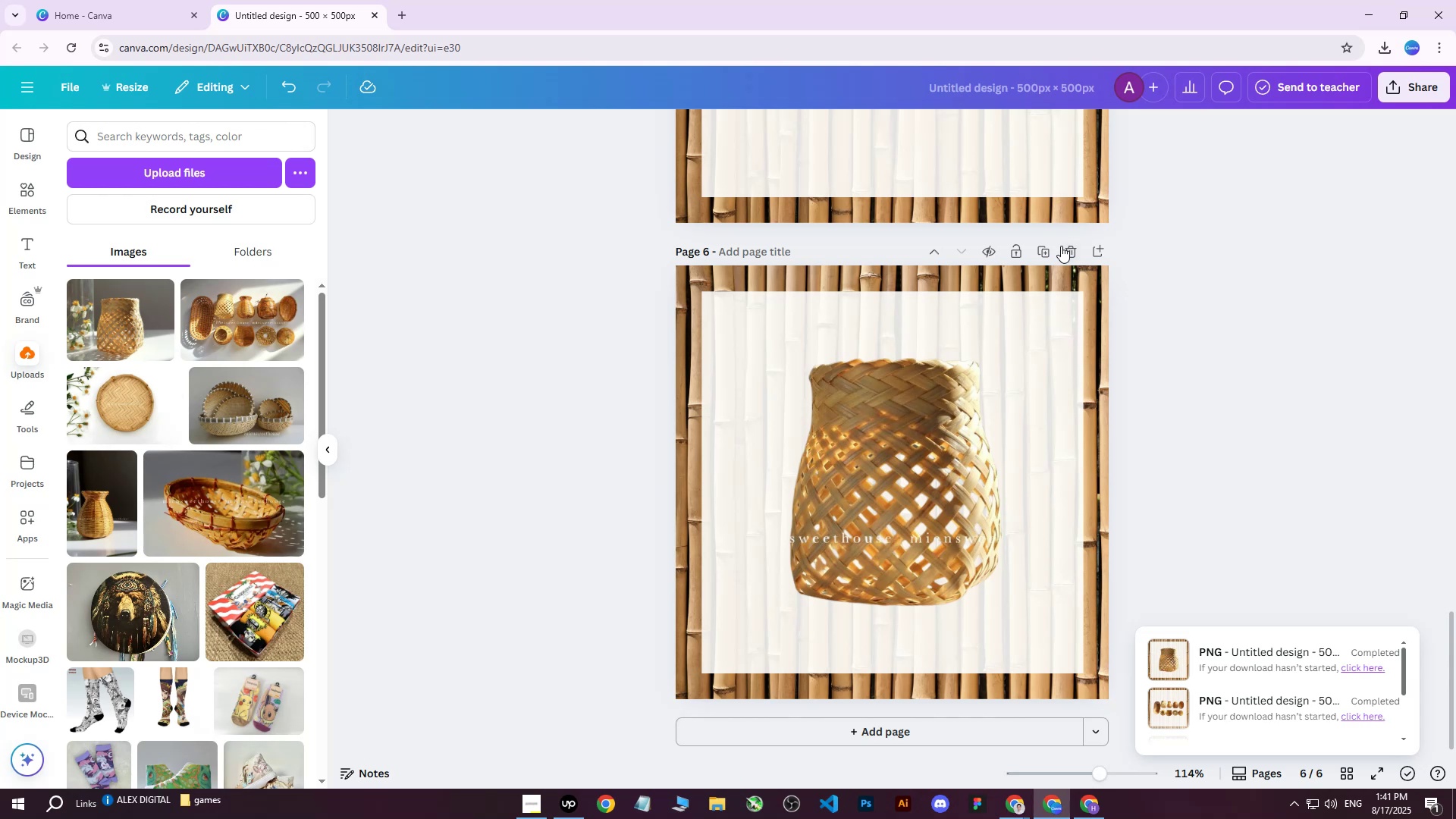 
left_click([1048, 255])
 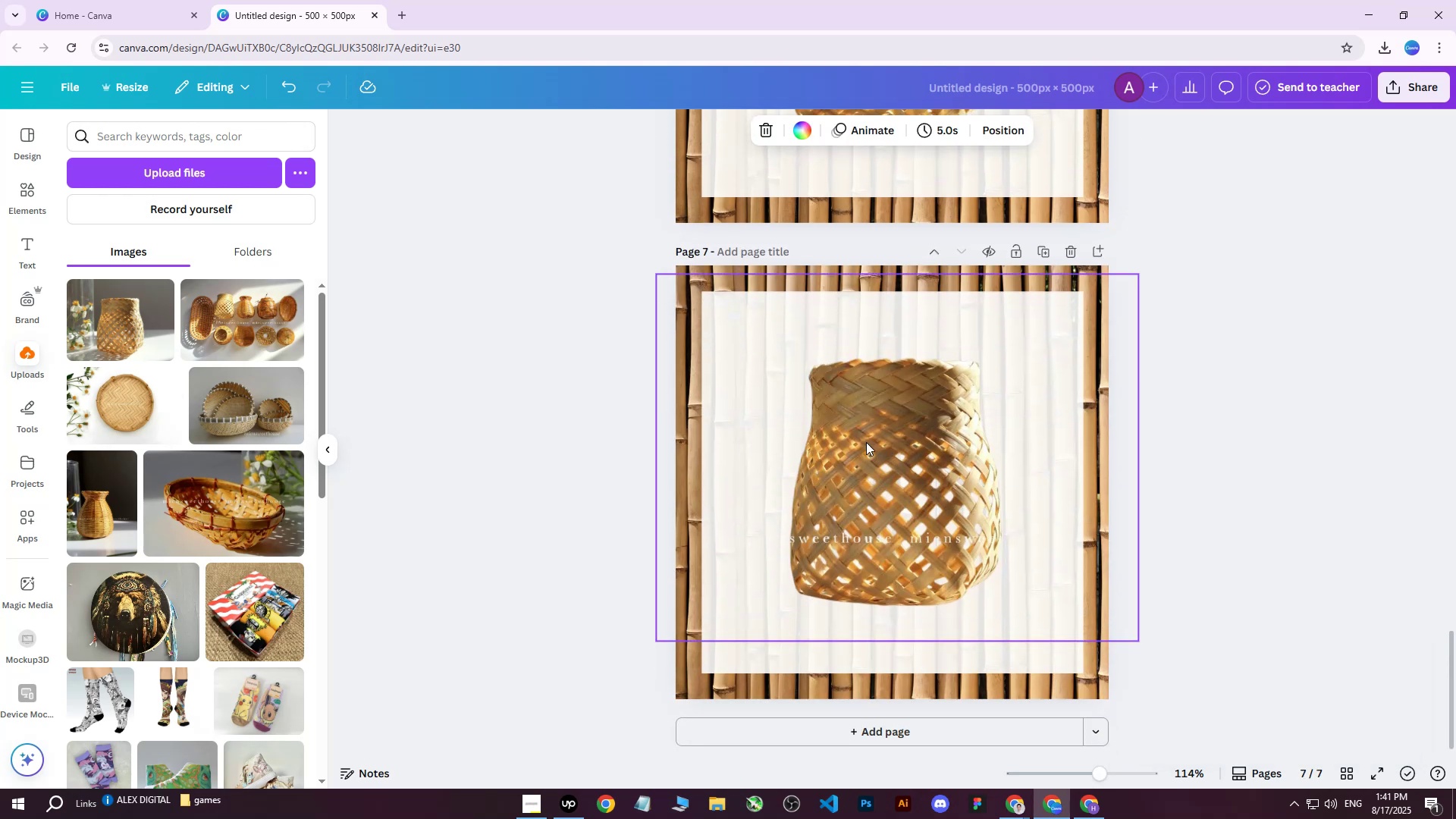 
left_click([871, 471])
 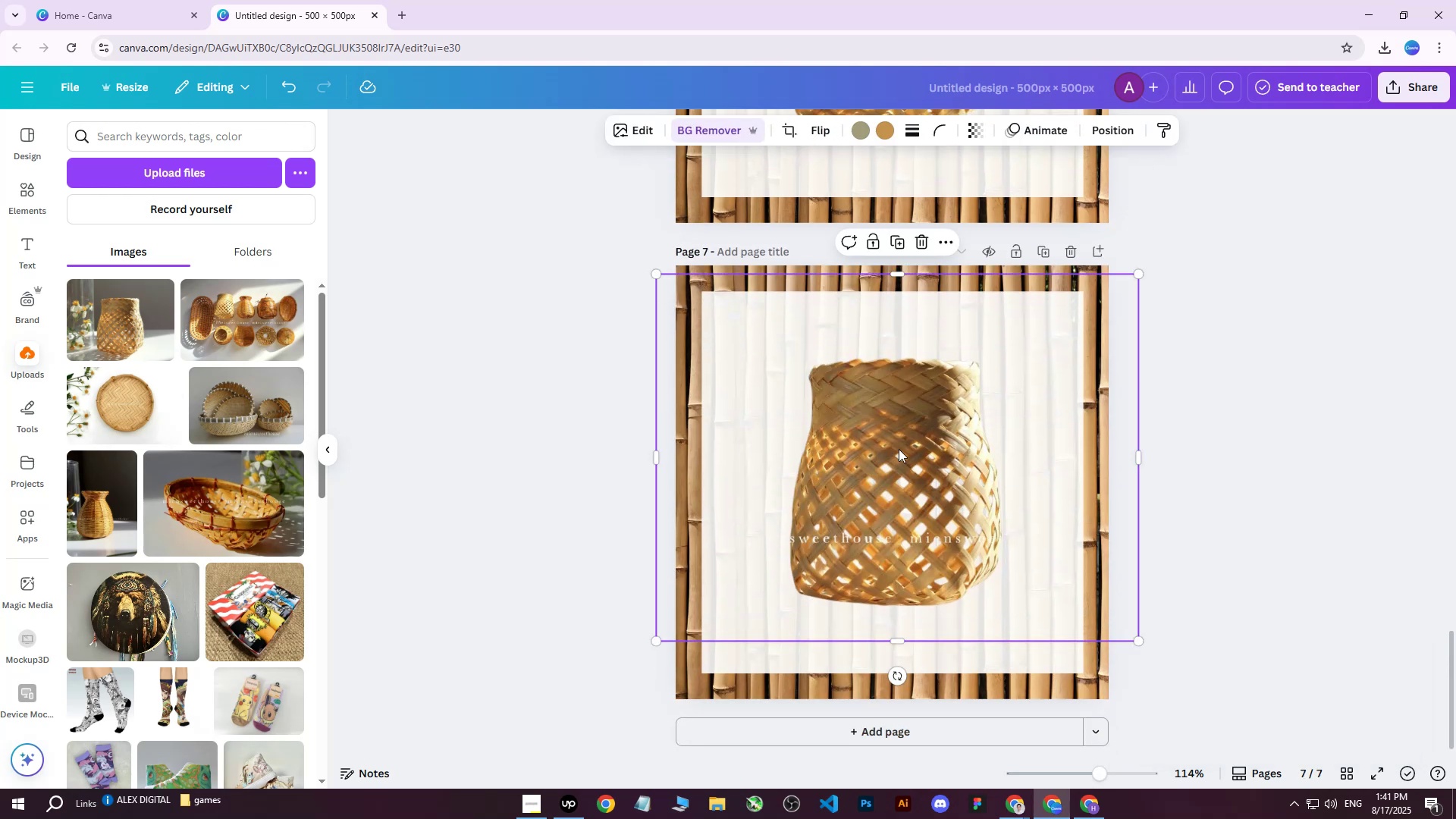 
key(Delete)
 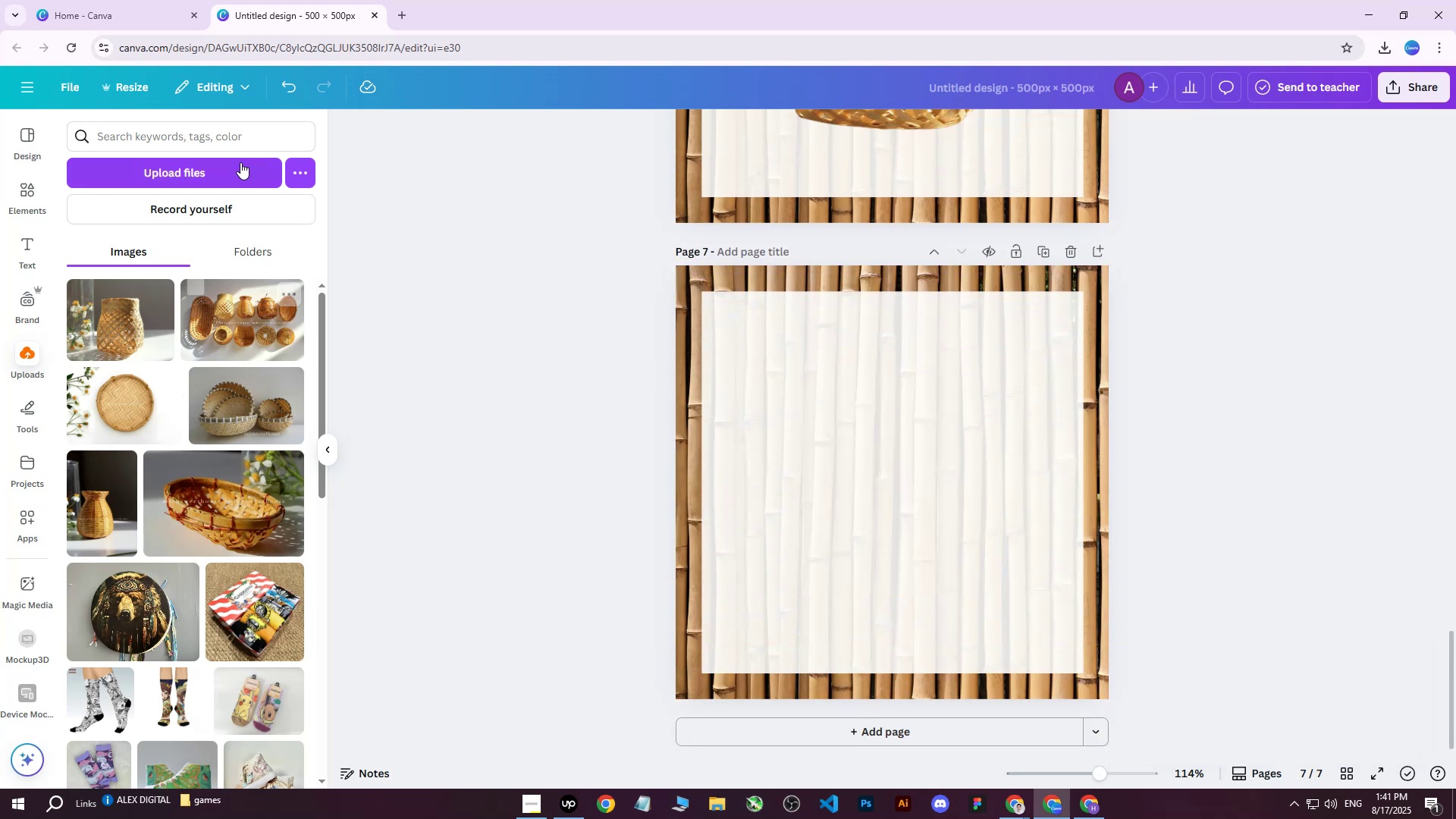 
left_click([222, 169])
 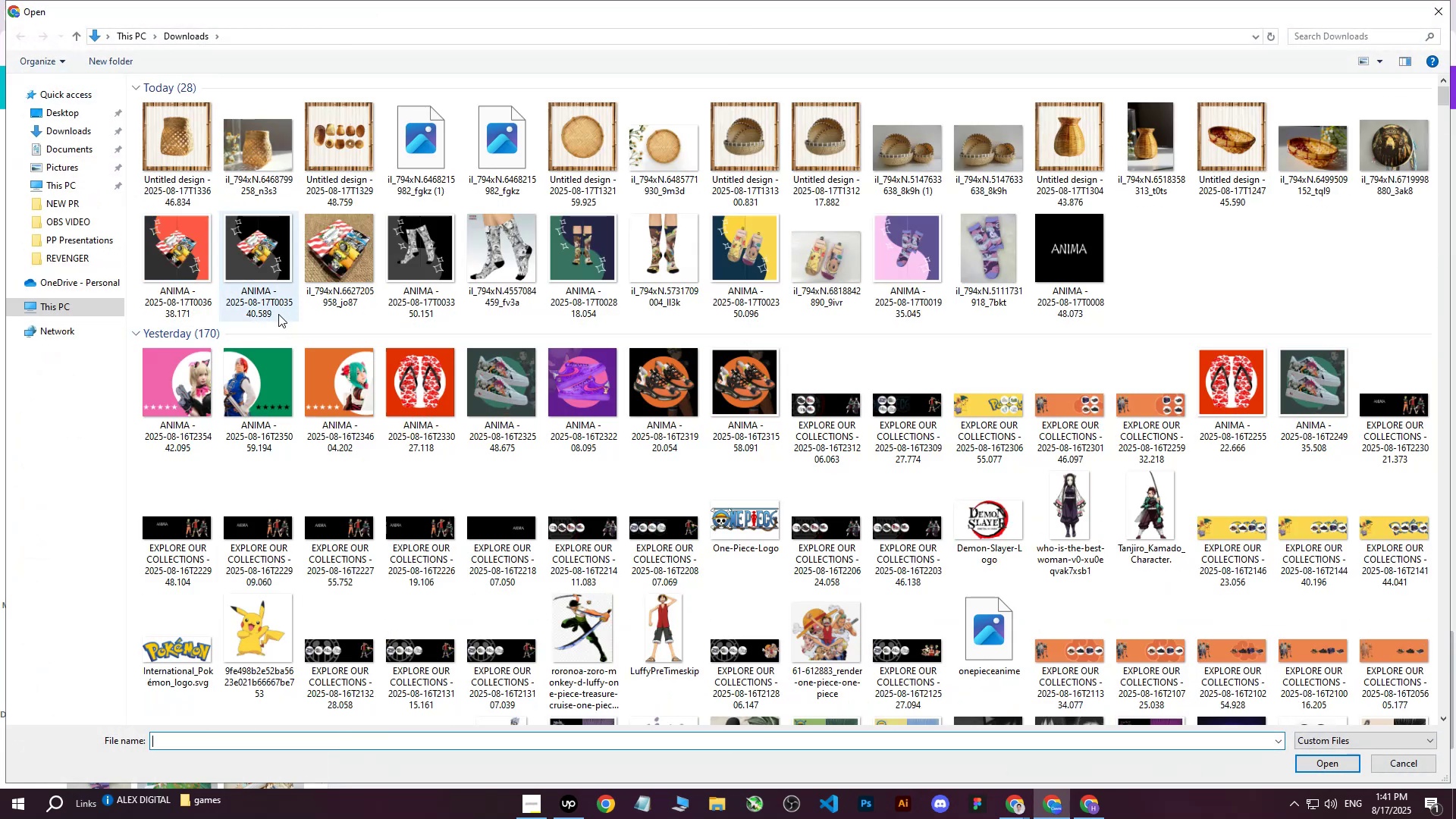 
left_click([151, 137])
 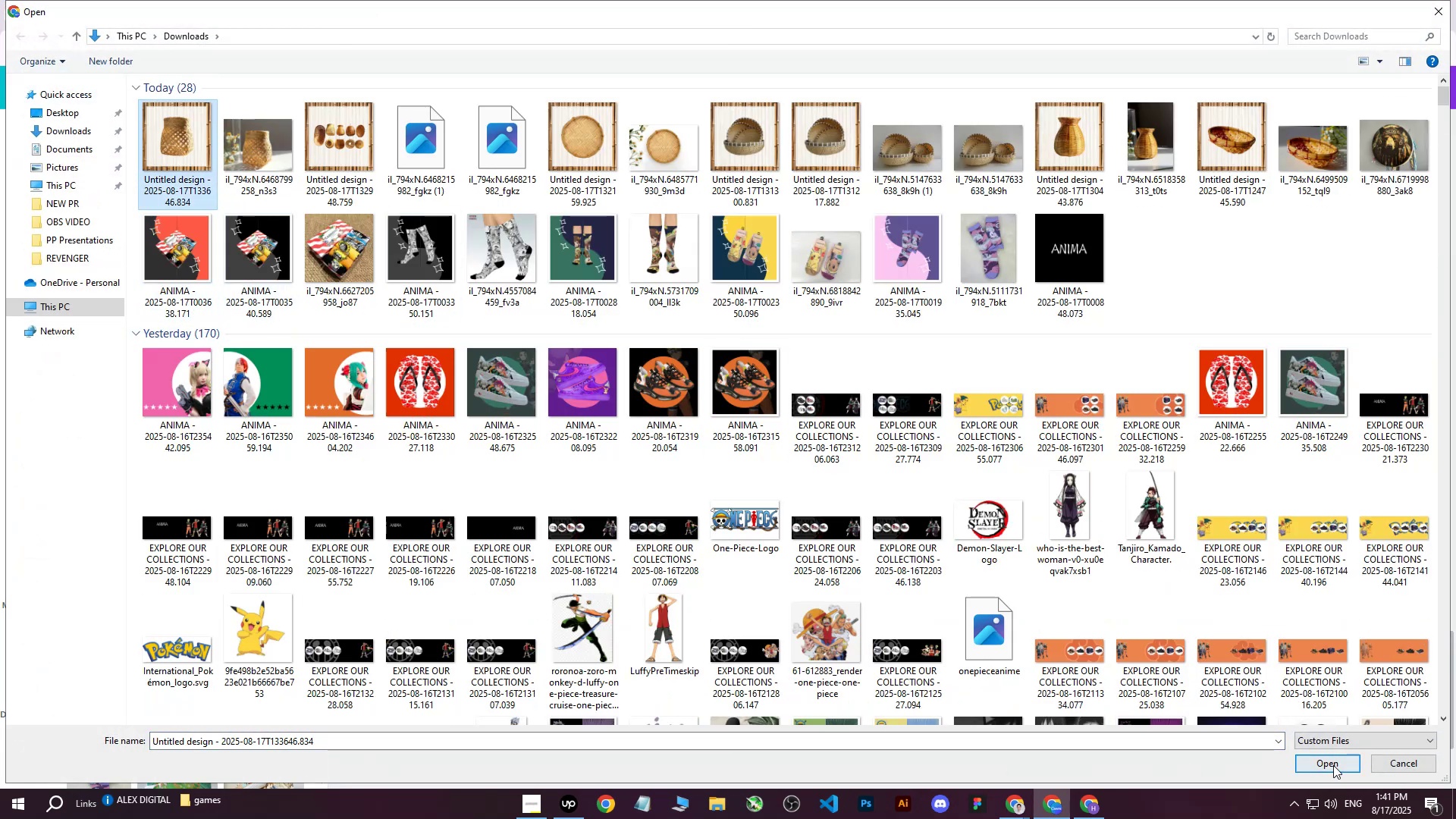 
left_click([1329, 761])
 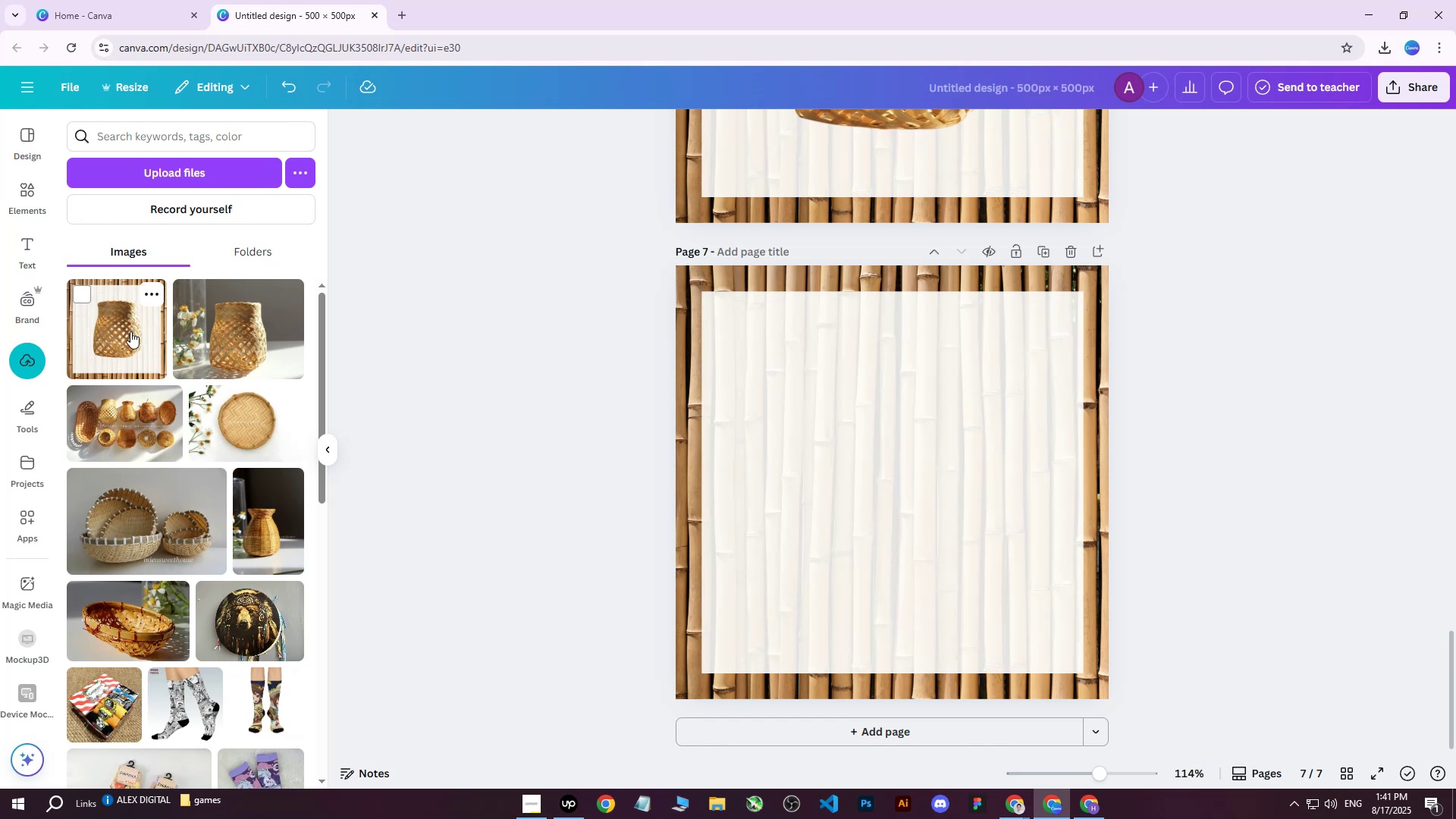 
wait(5.92)
 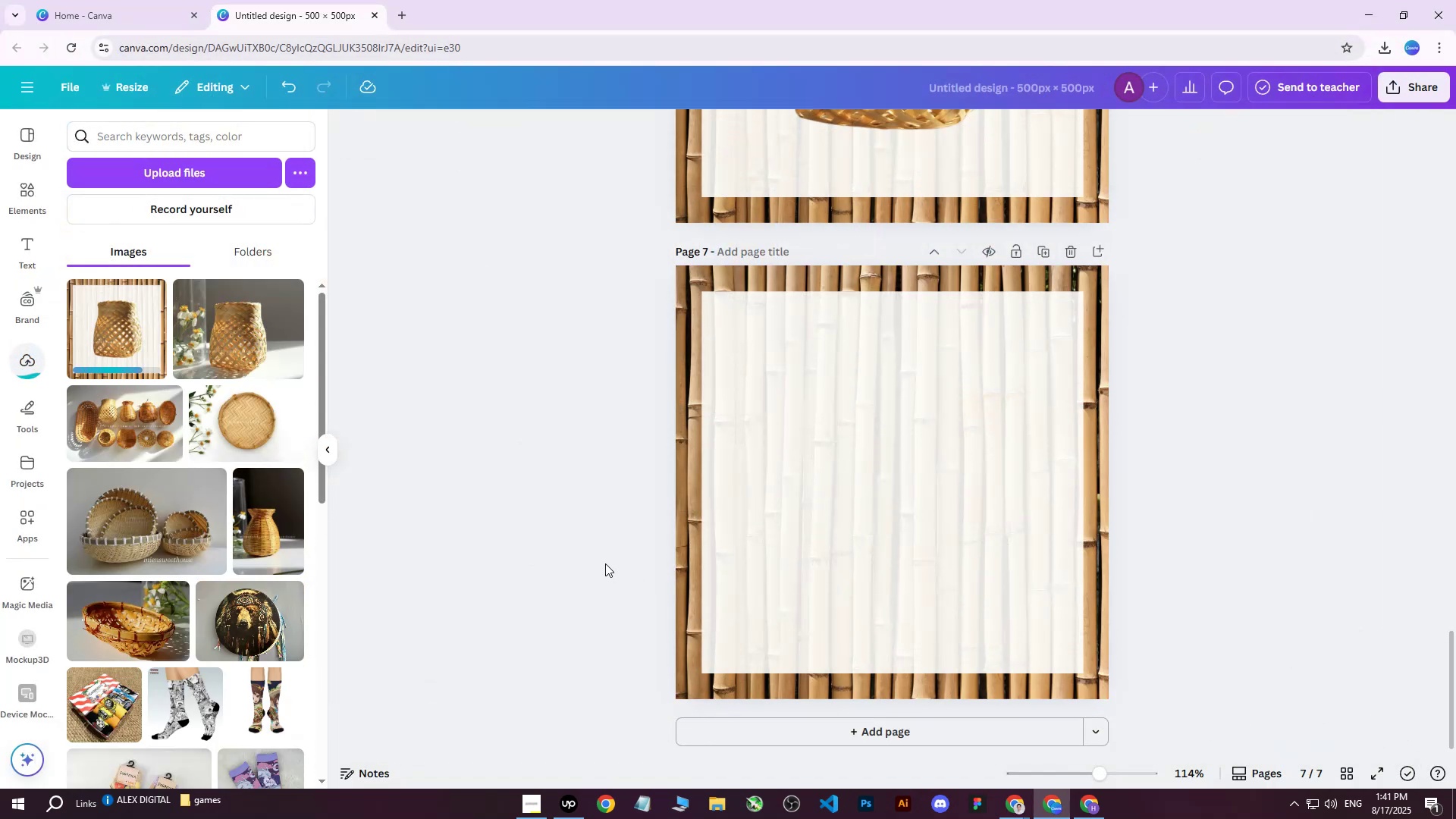 
left_click([130, 334])
 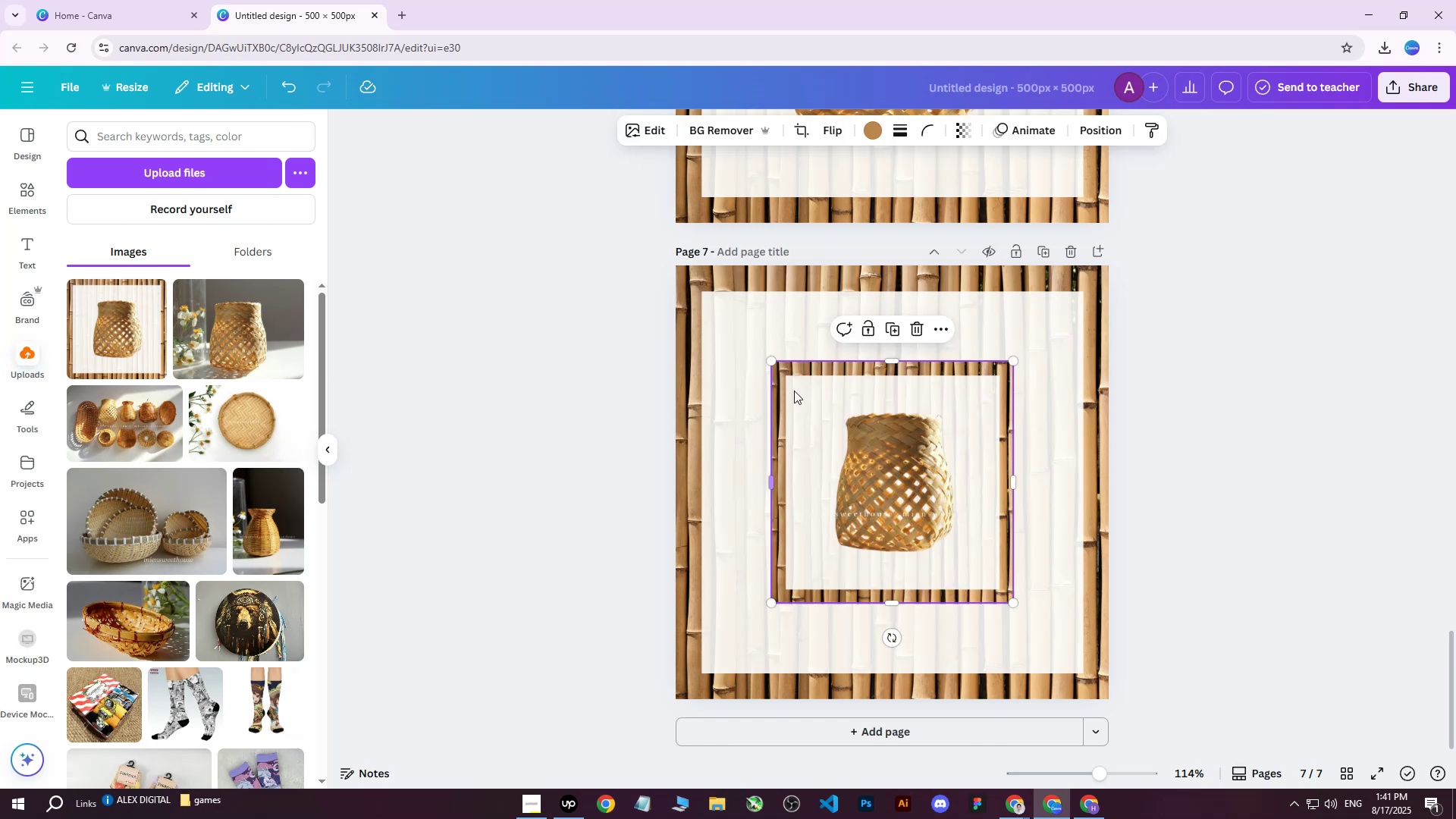 
left_click_drag(start_coordinate=[872, 441], to_coordinate=[831, 438])
 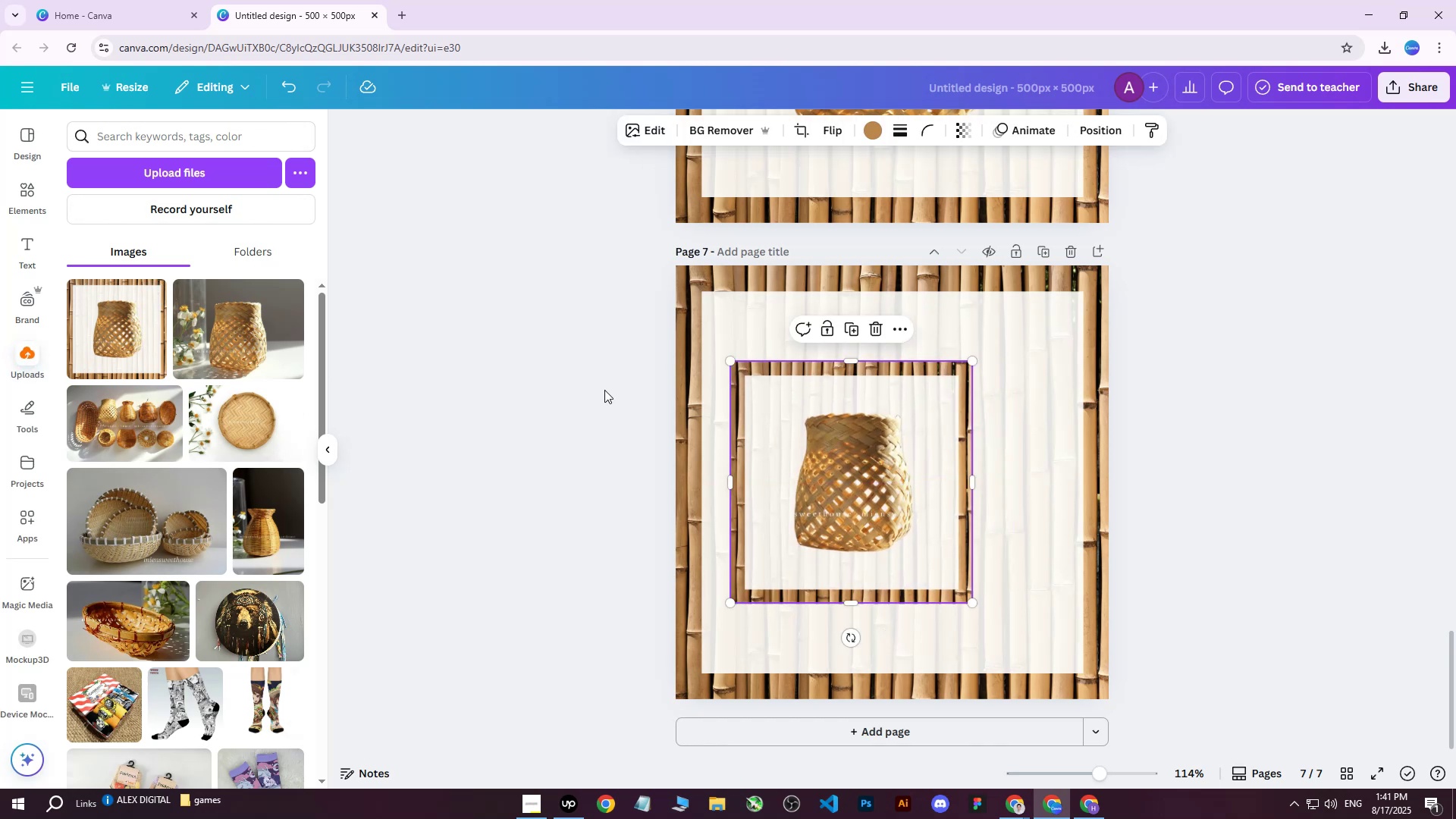 
key(Delete)
 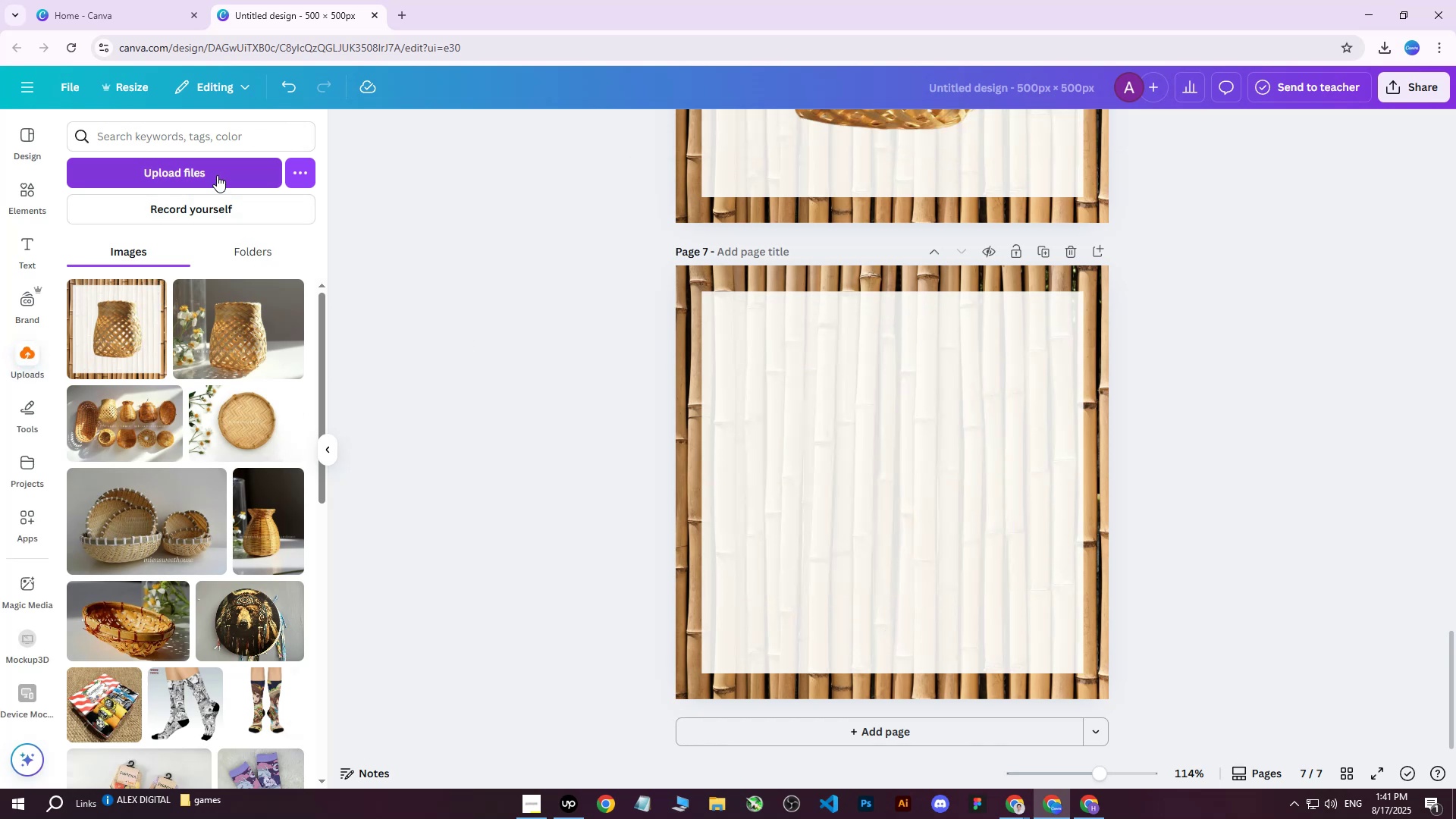 
left_click([217, 174])
 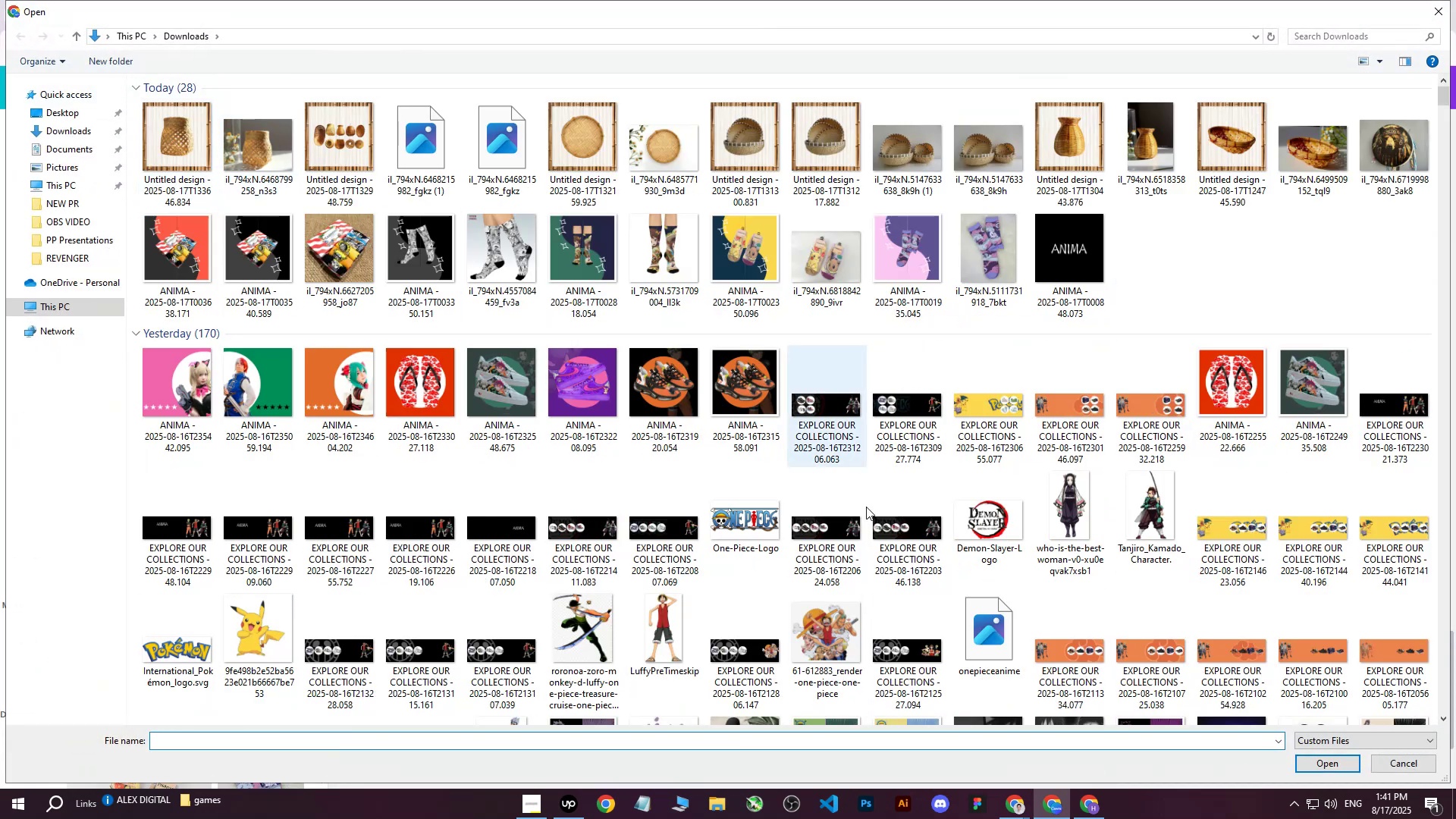 
left_click([1079, 805])
 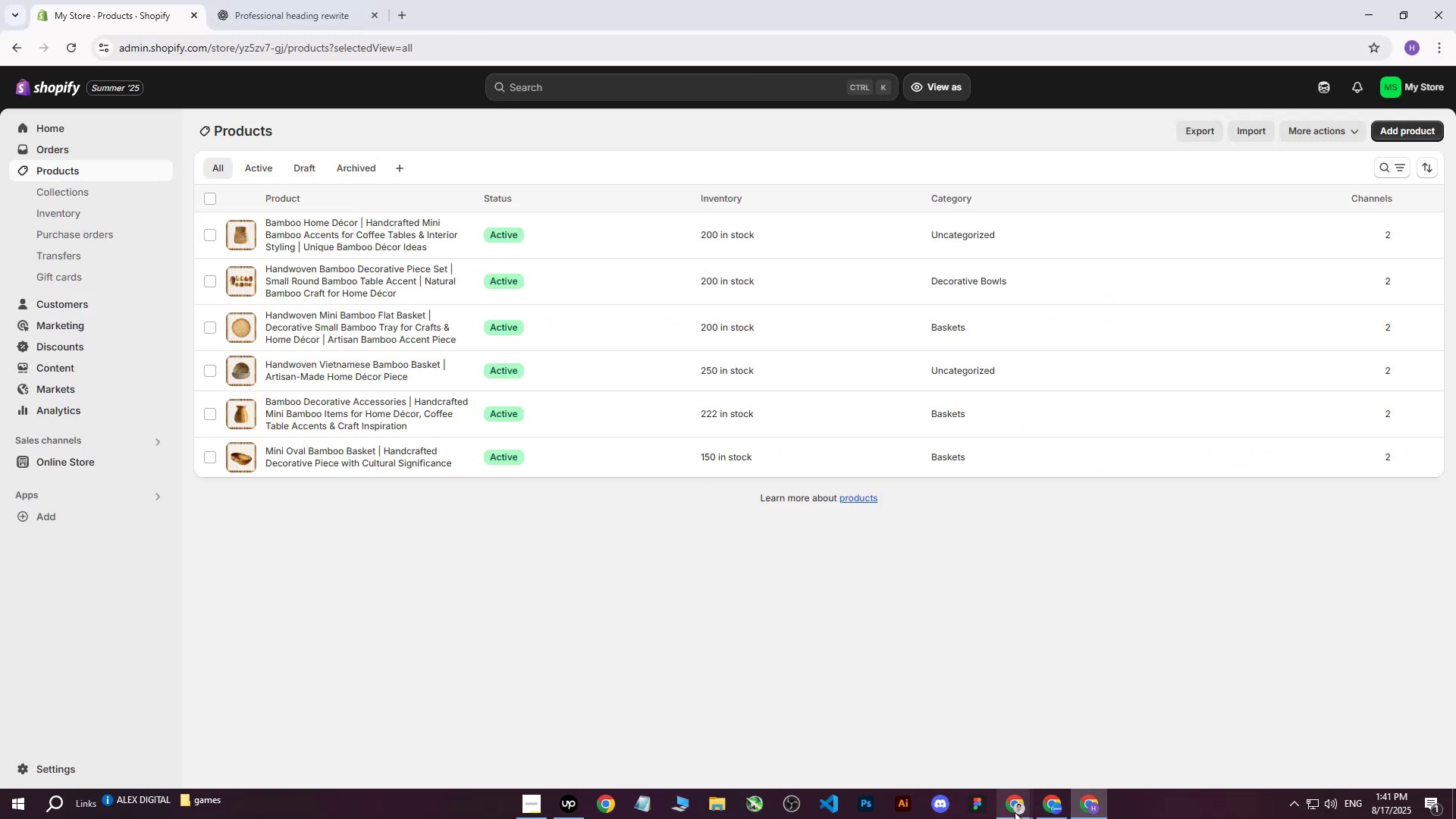 
double_click([918, 742])
 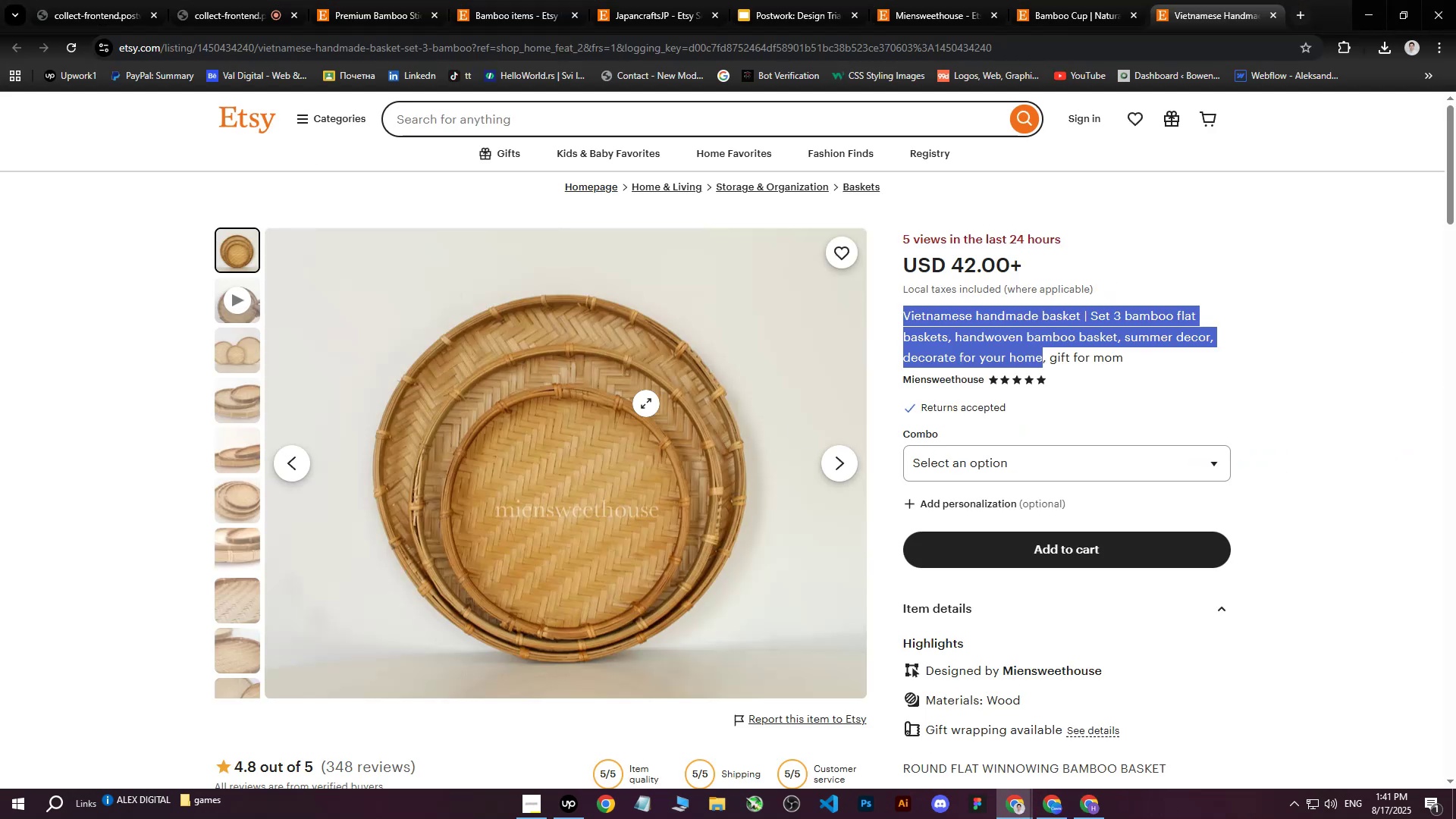 
right_click([635, 401])
 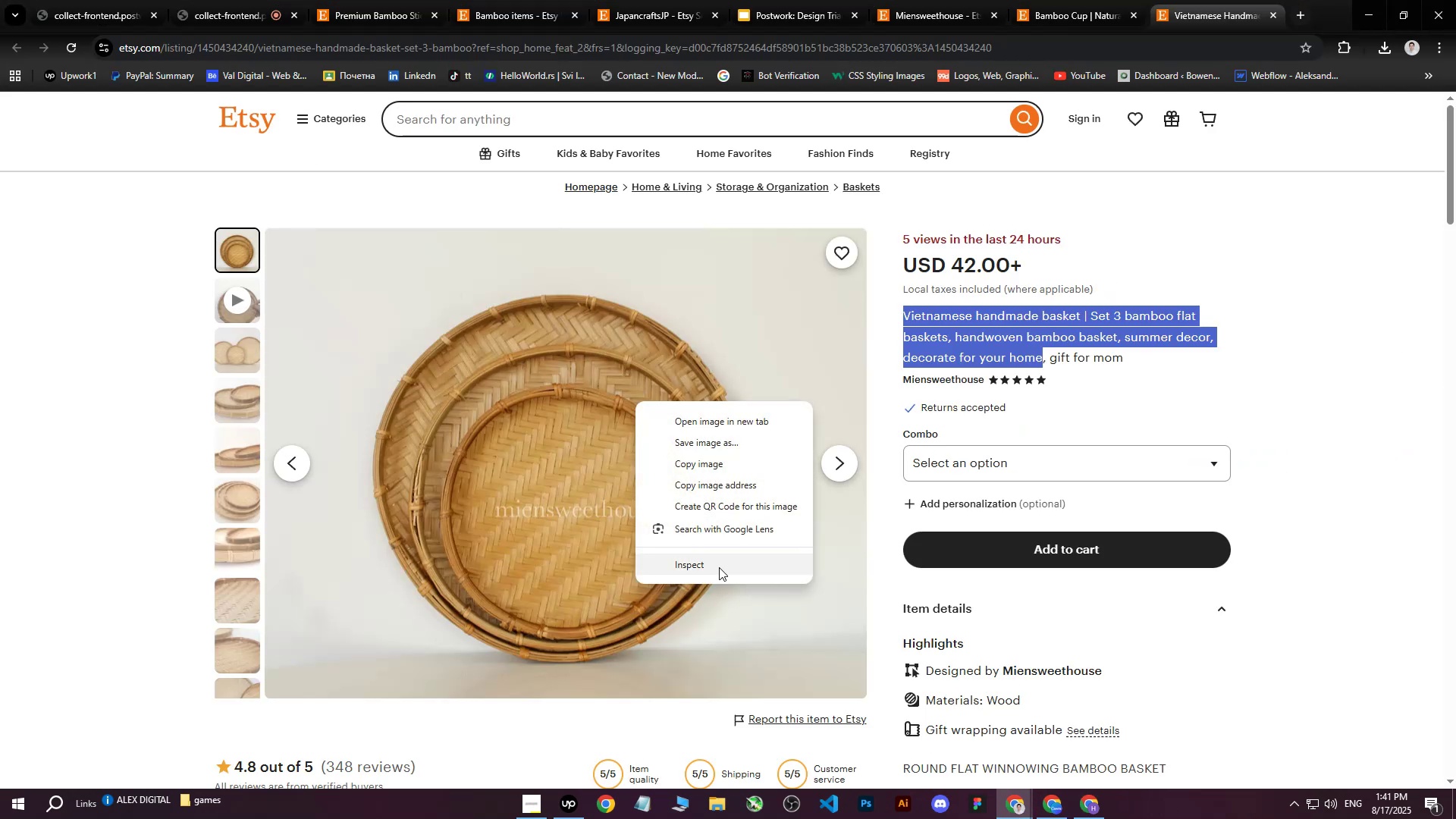 
left_click([719, 567])
 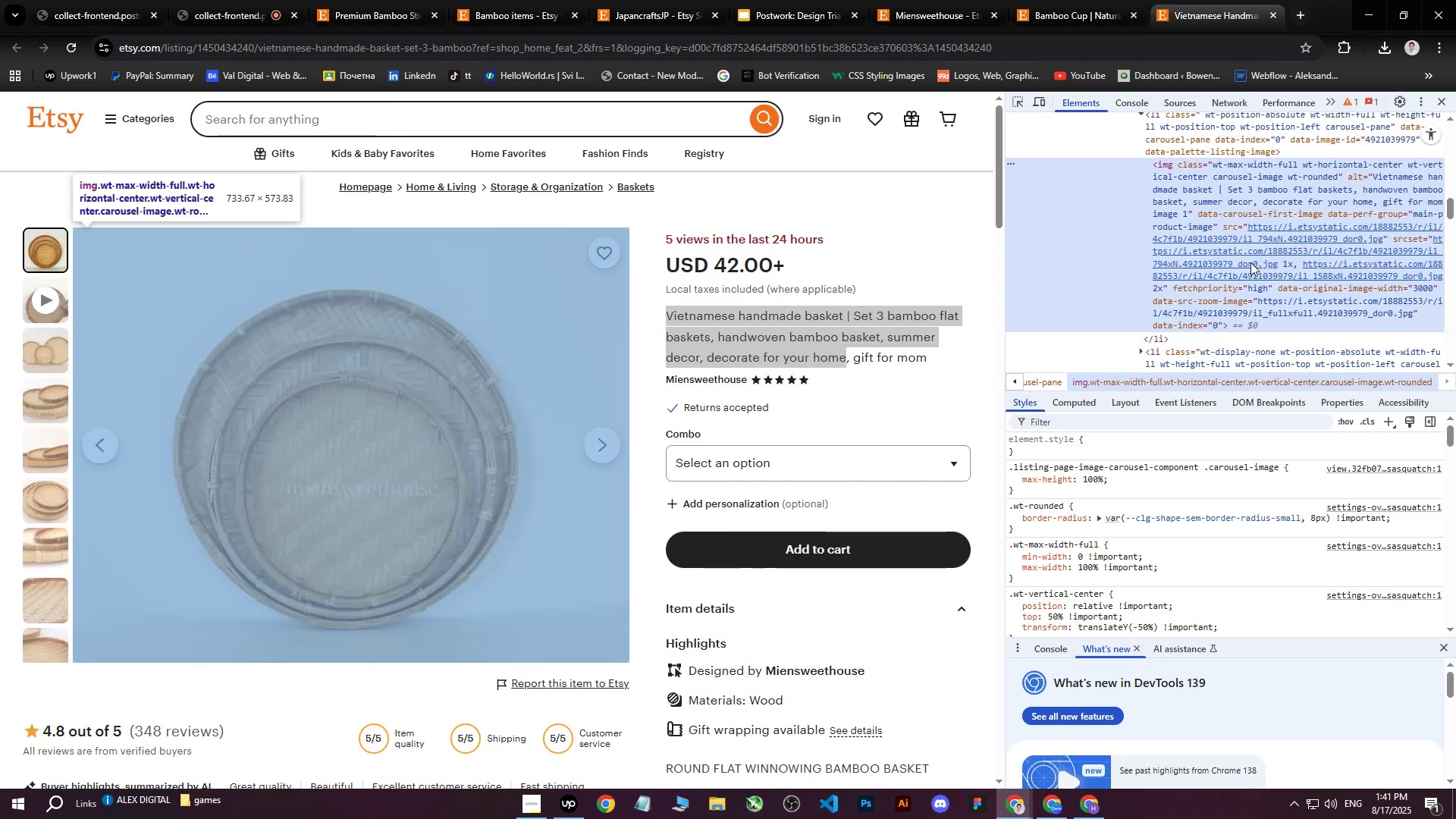 
left_click([1238, 252])
 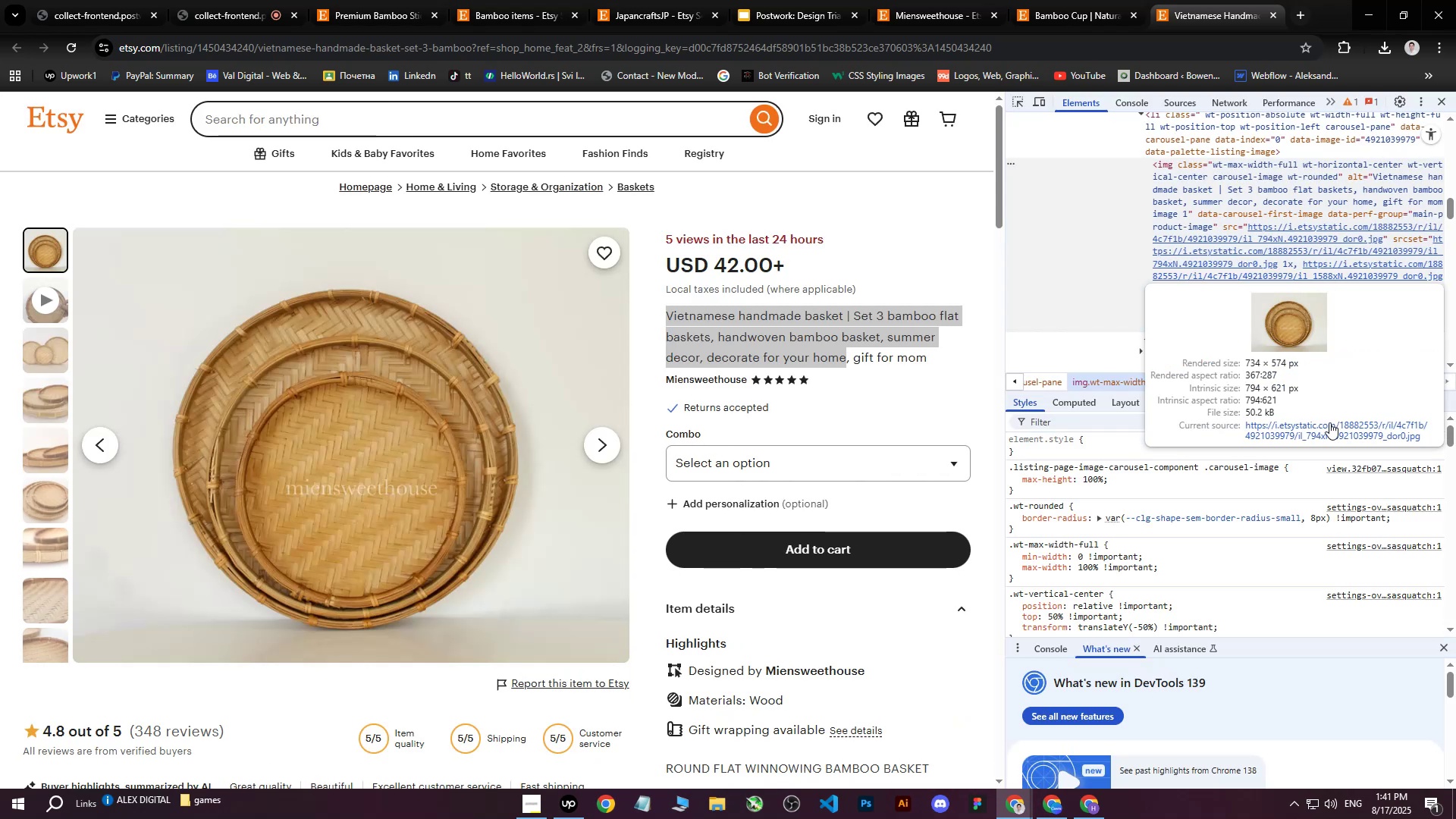 
left_click([1326, 431])
 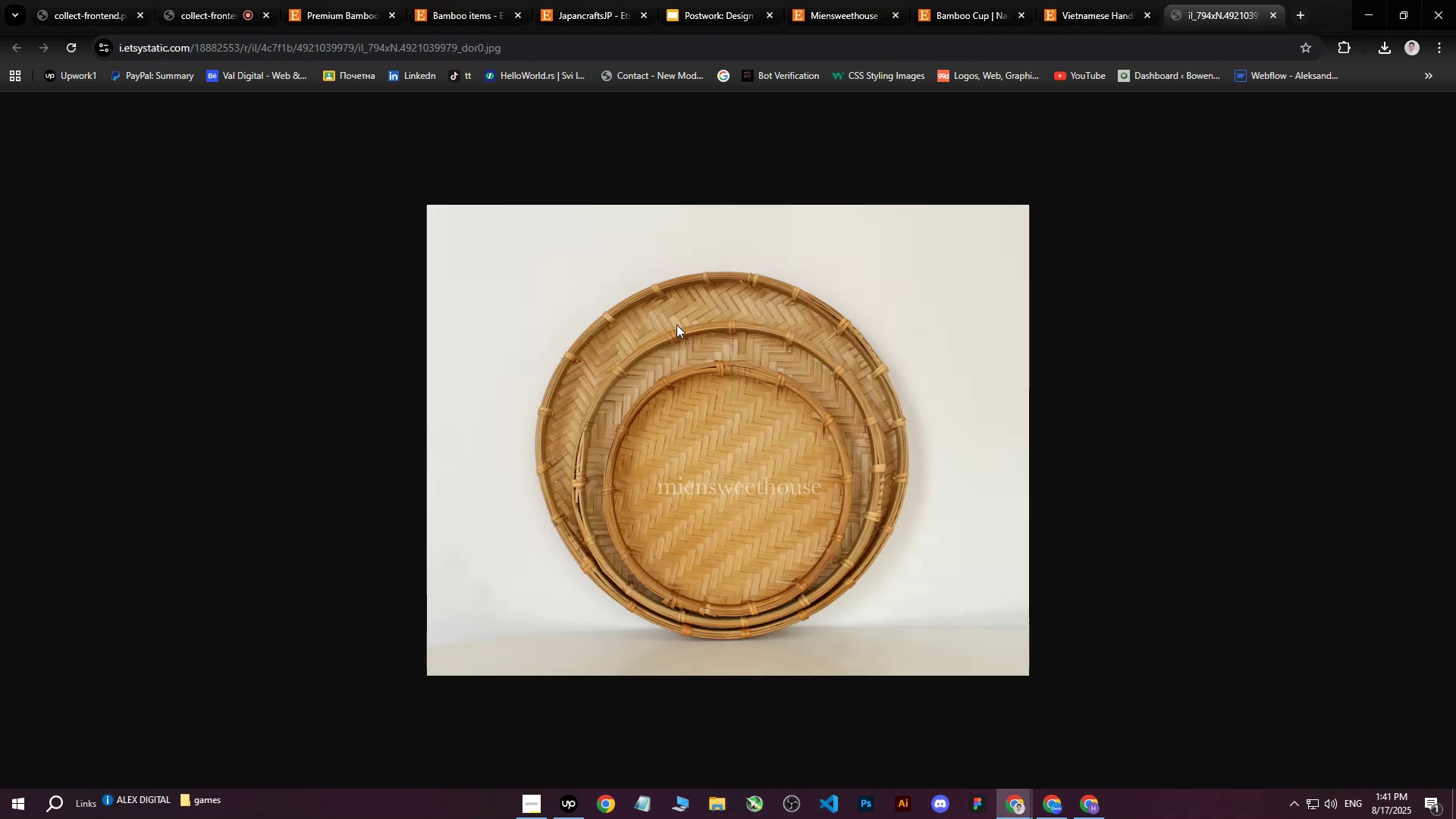 
right_click([676, 325])
 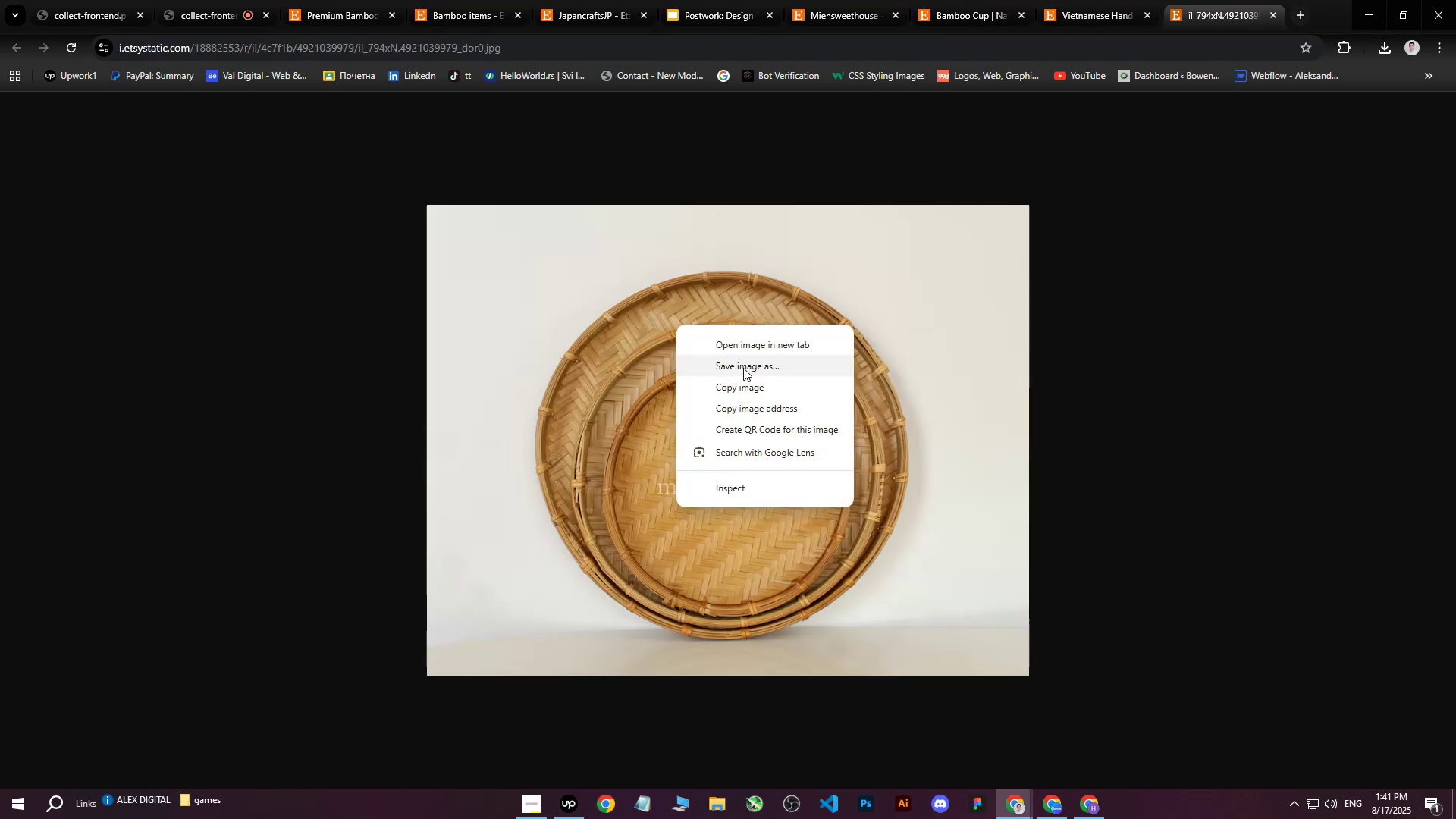 
left_click([743, 368])
 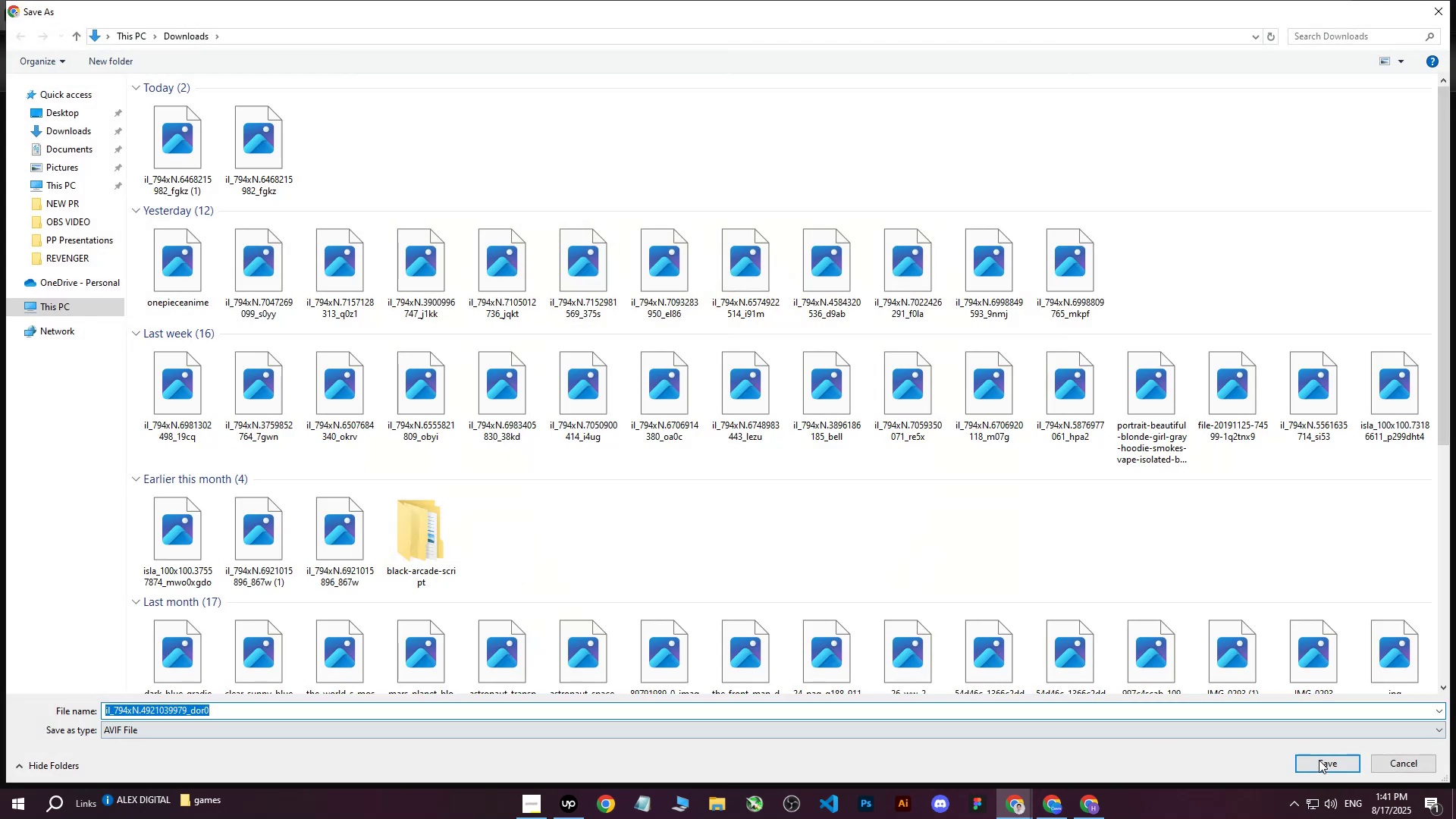 
left_click([1319, 764])
 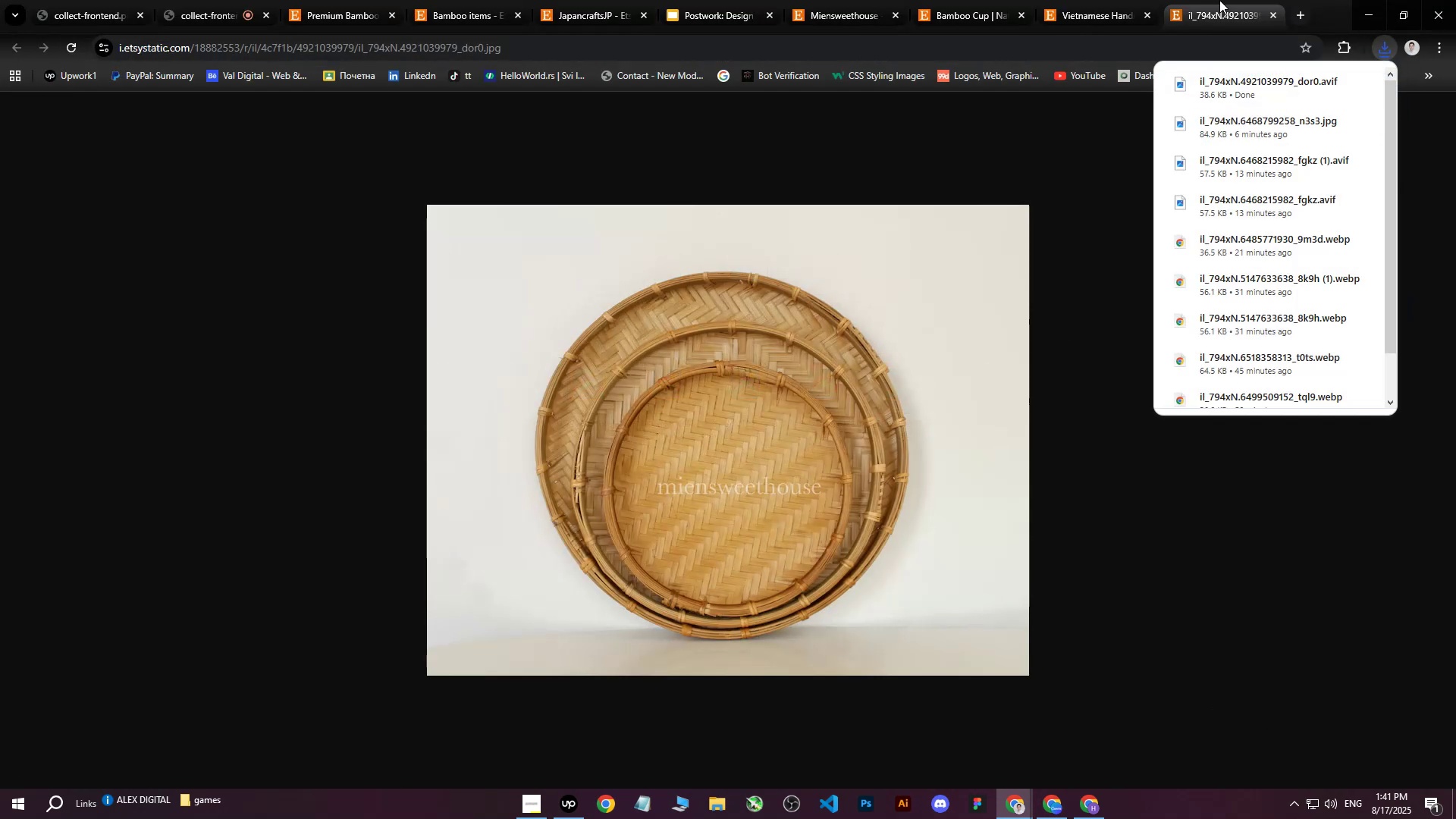 
left_click([1047, 809])
 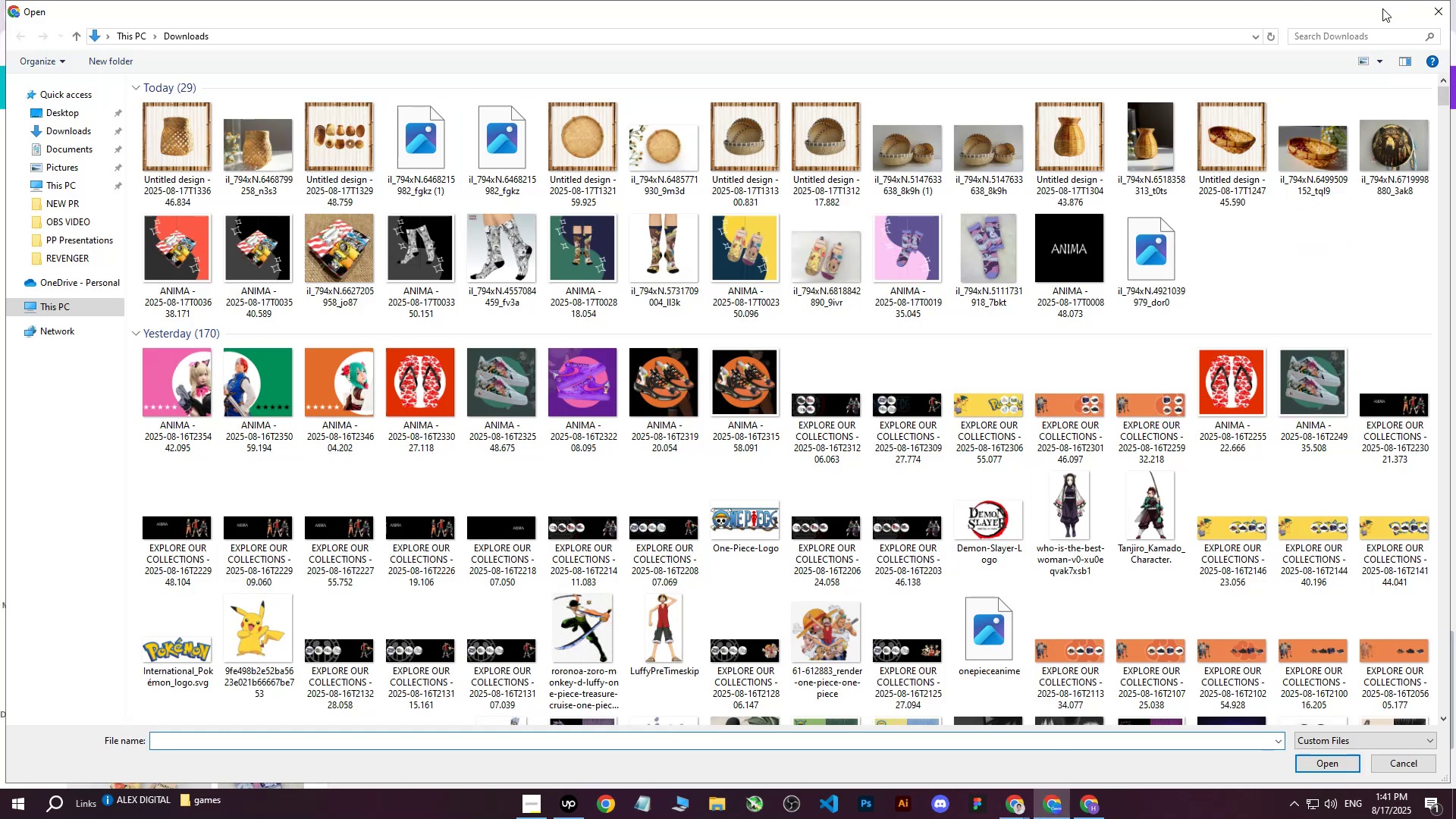 
left_click([1438, 11])
 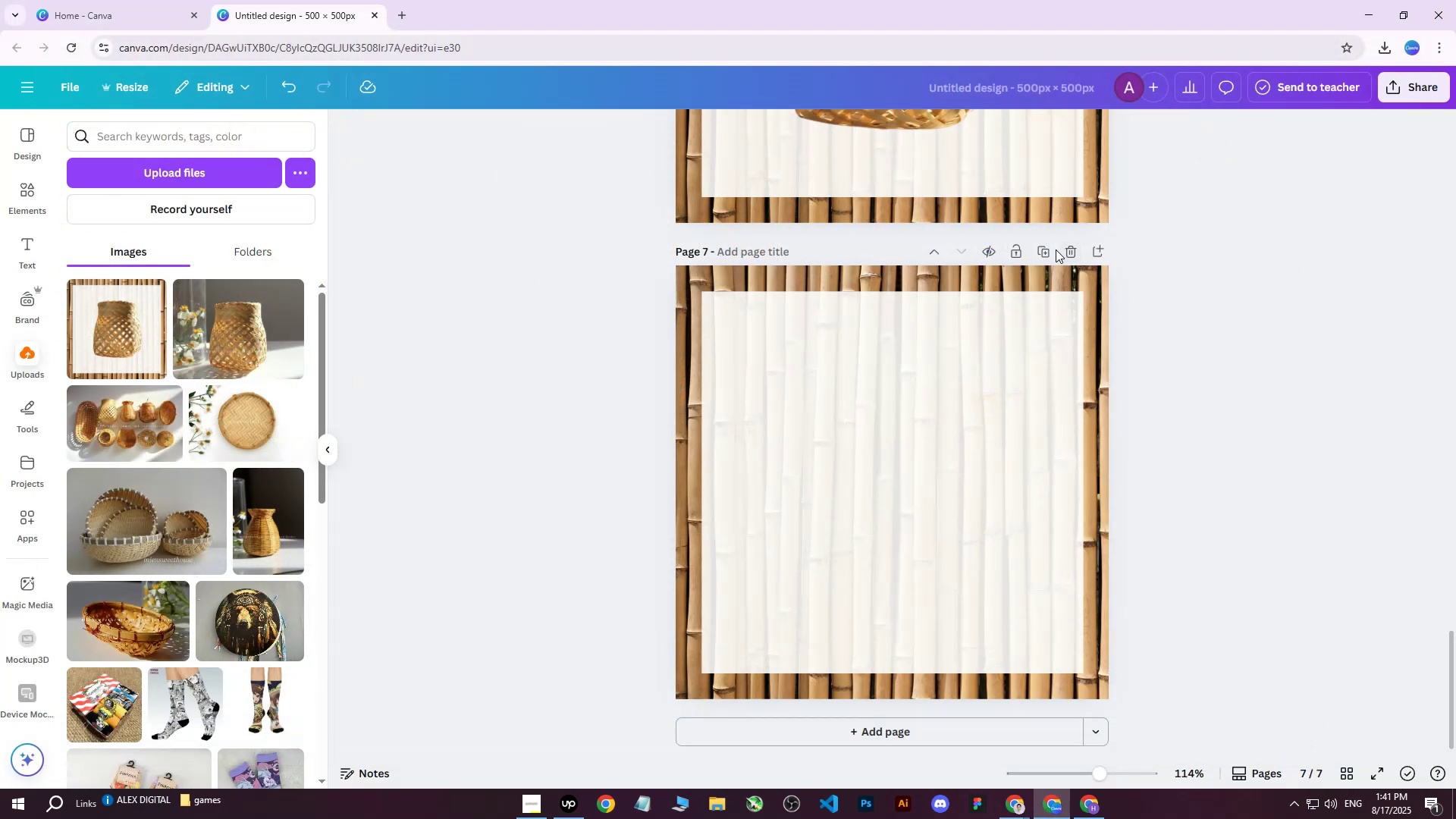 
left_click([1068, 249])
 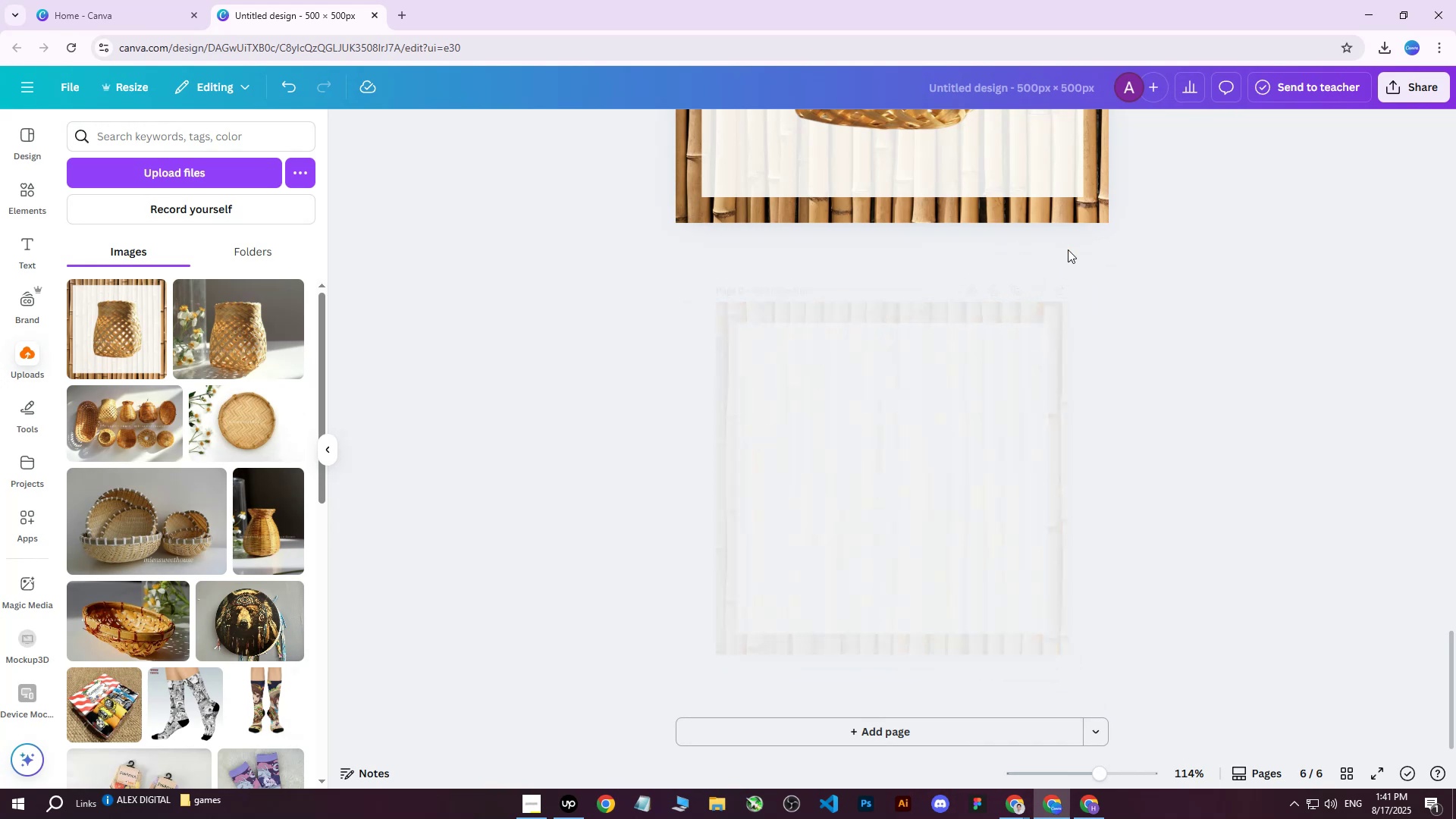 
scroll: coordinate [1061, 369], scroll_direction: up, amount: 2.0
 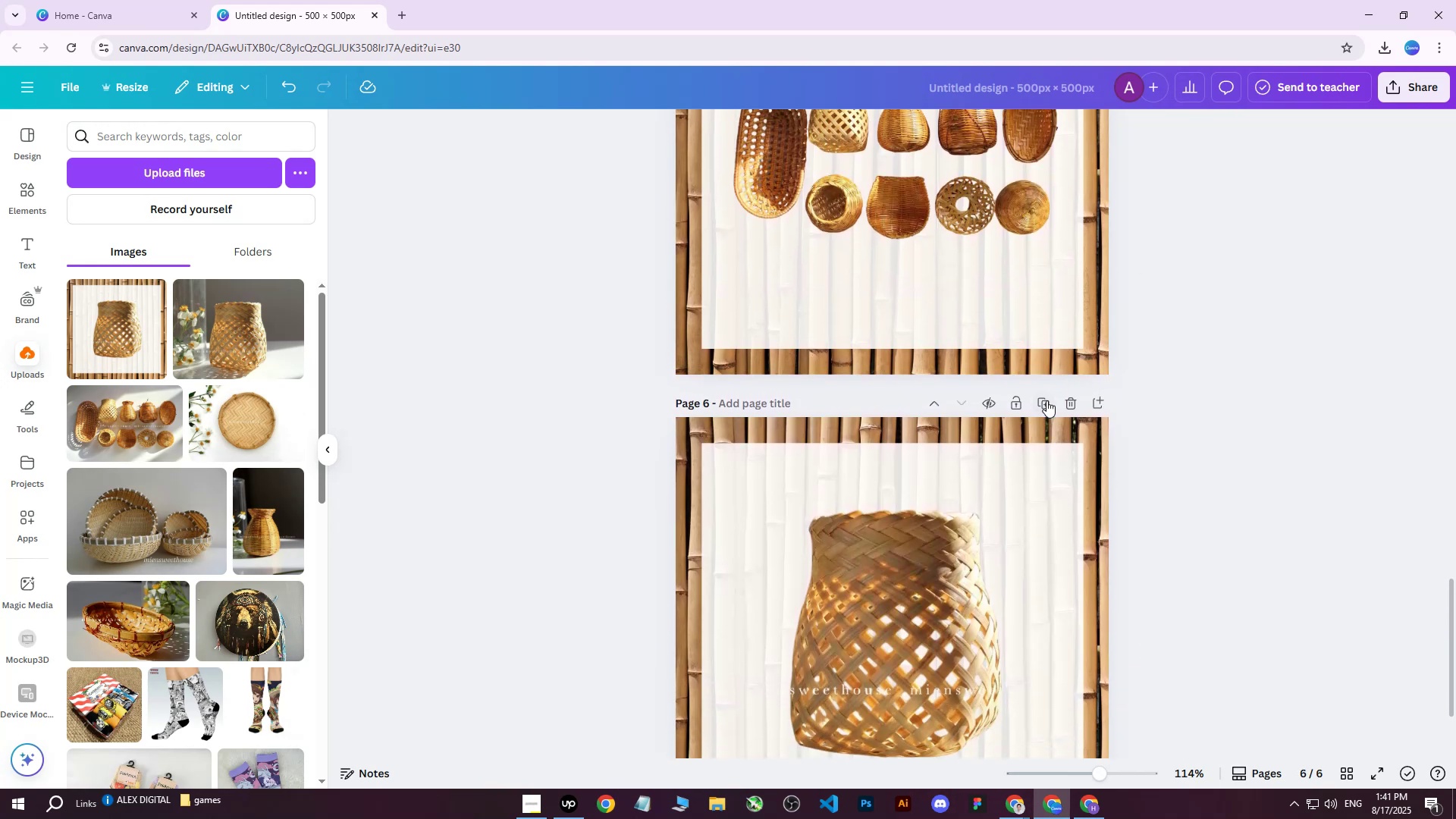 
left_click([1046, 402])
 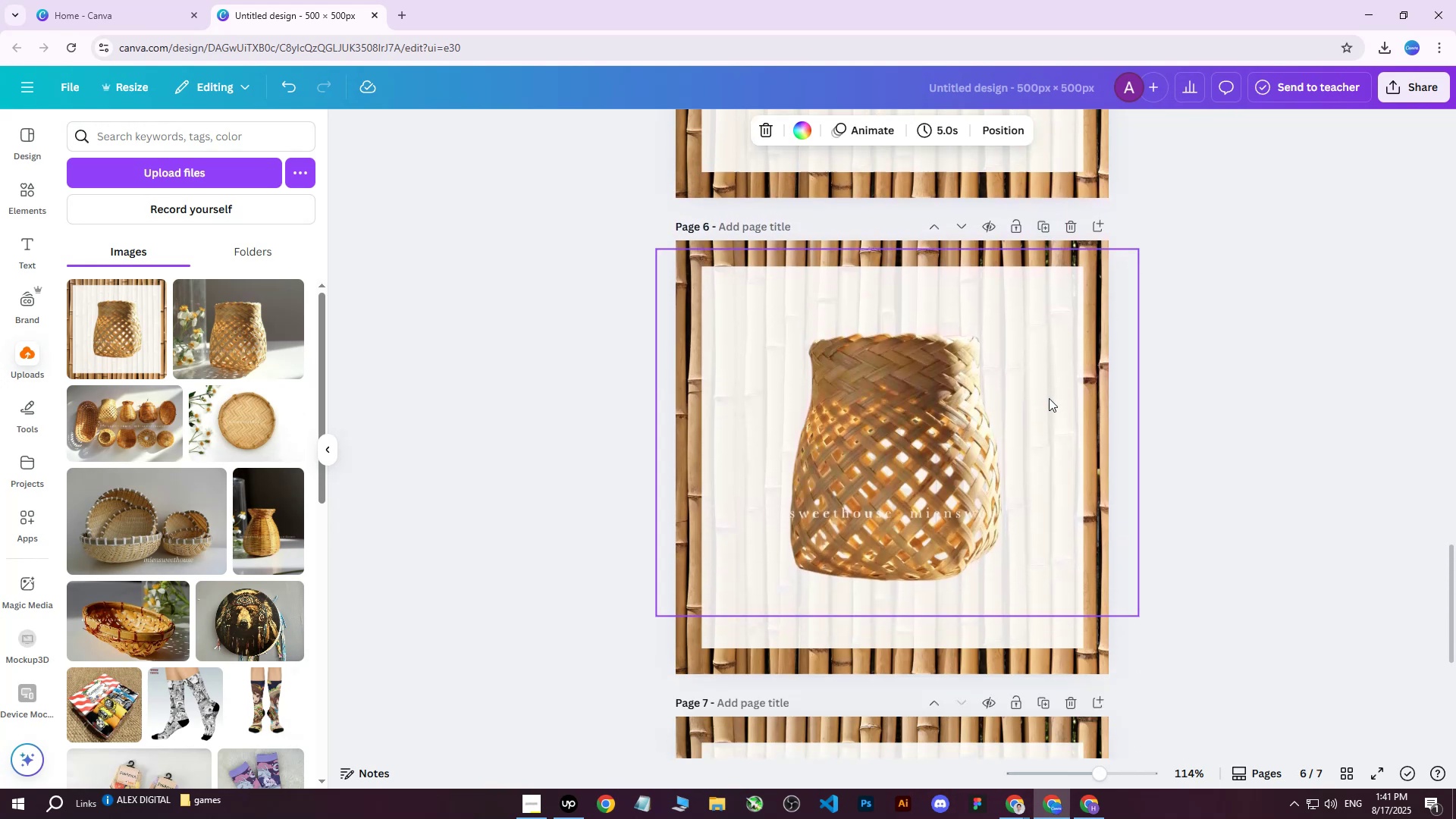 
scroll: coordinate [1049, 397], scroll_direction: down, amount: 2.0
 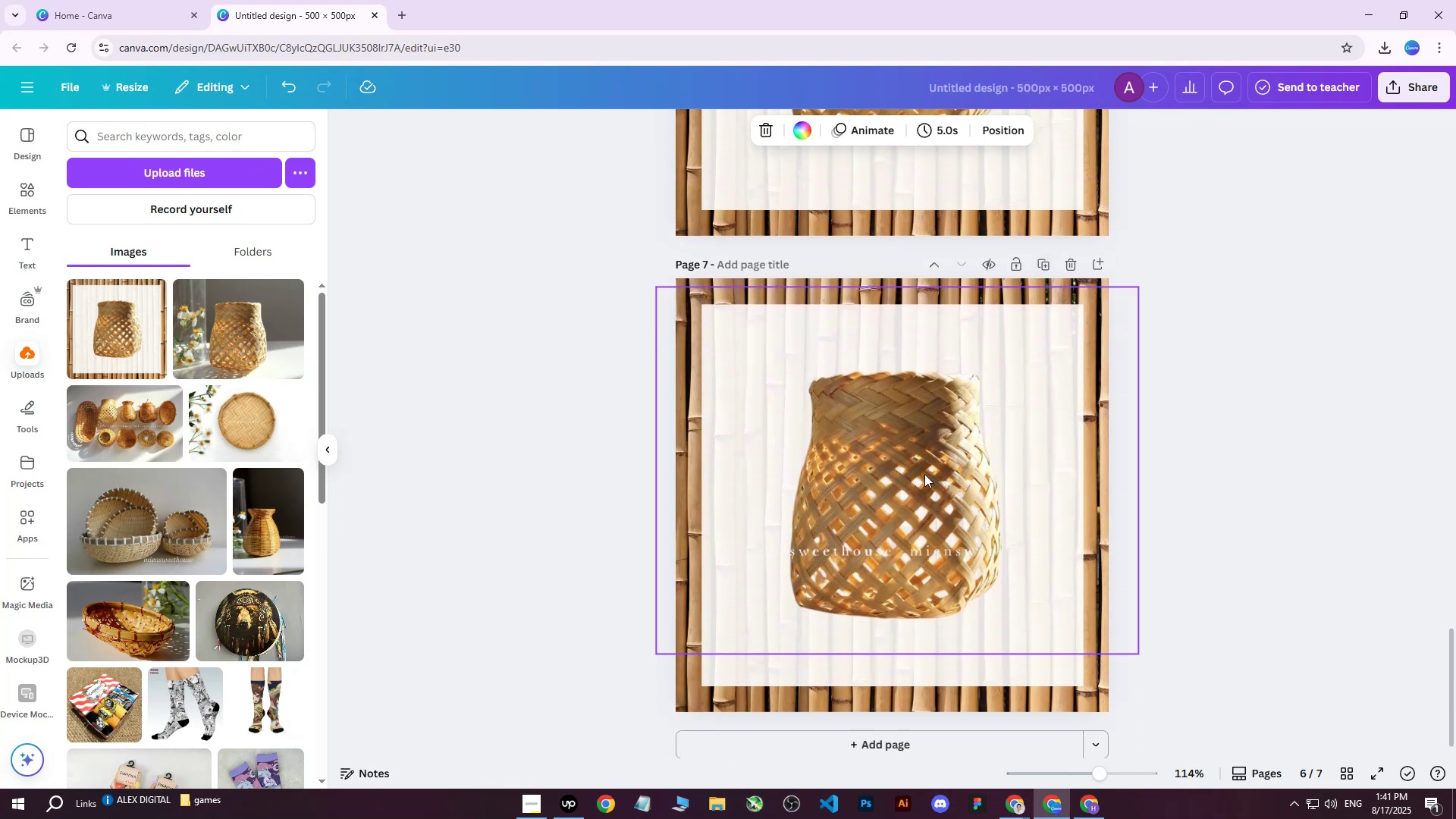 
left_click([924, 474])
 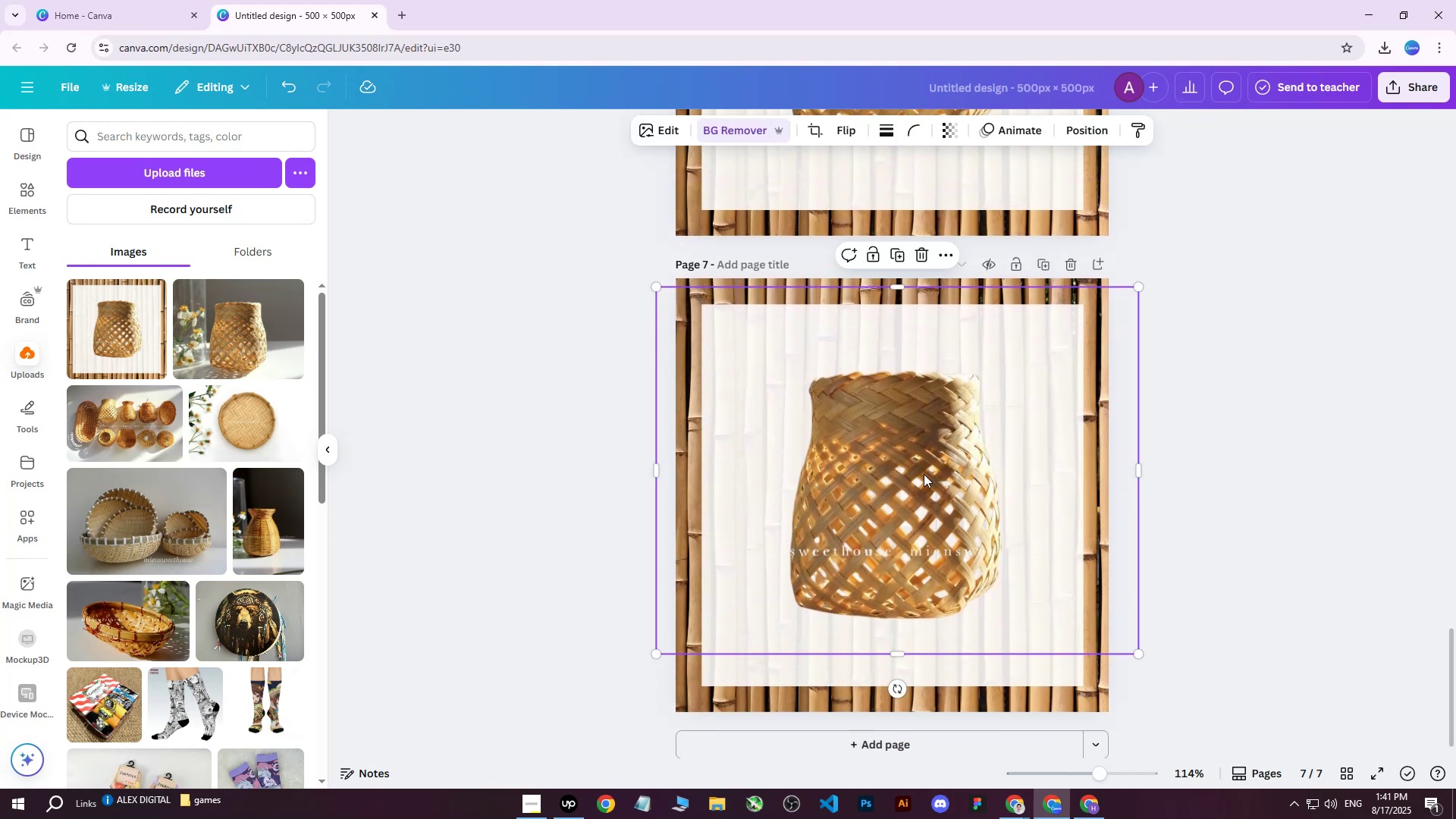 
key(Delete)
 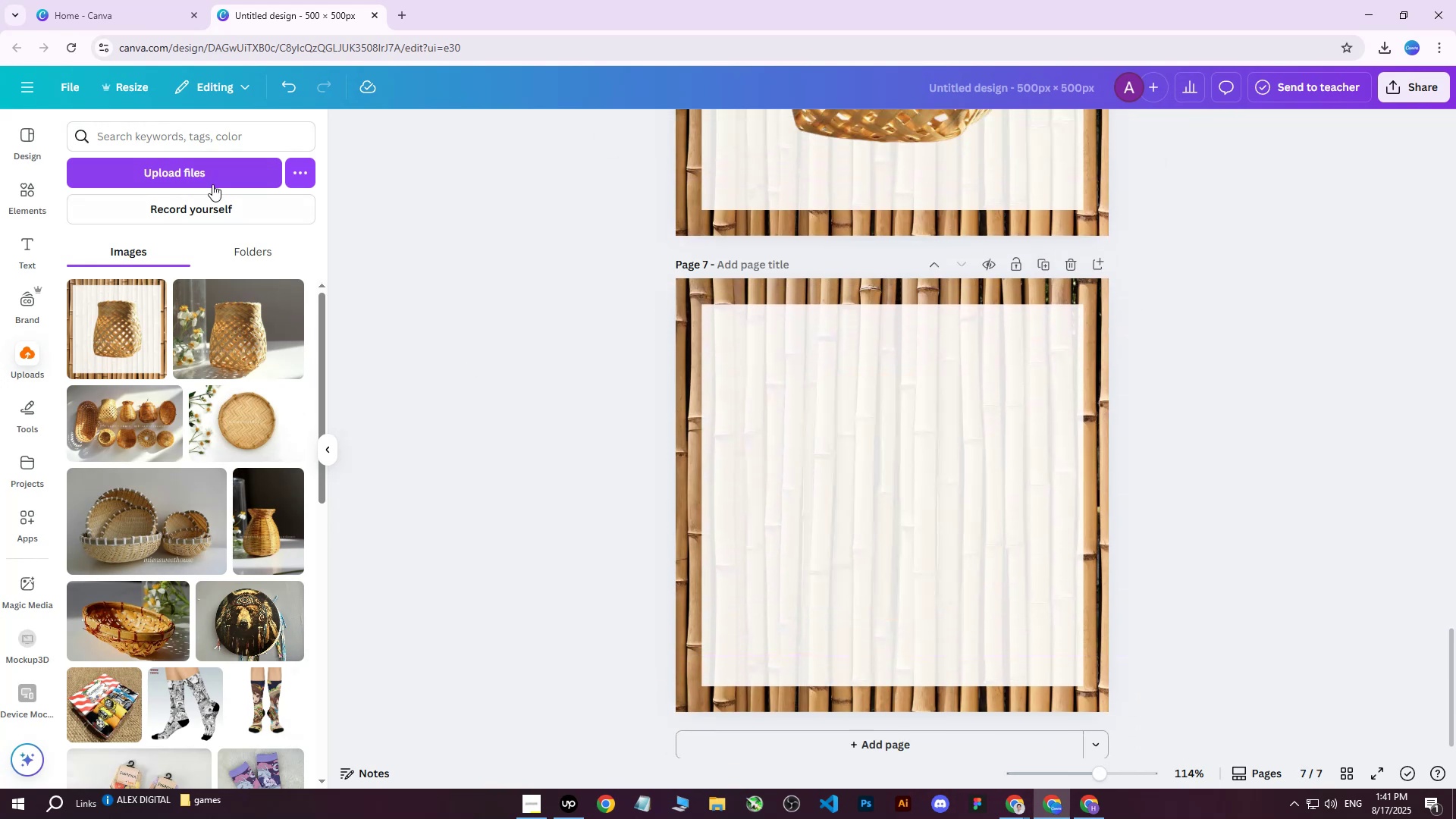 
left_click([209, 180])
 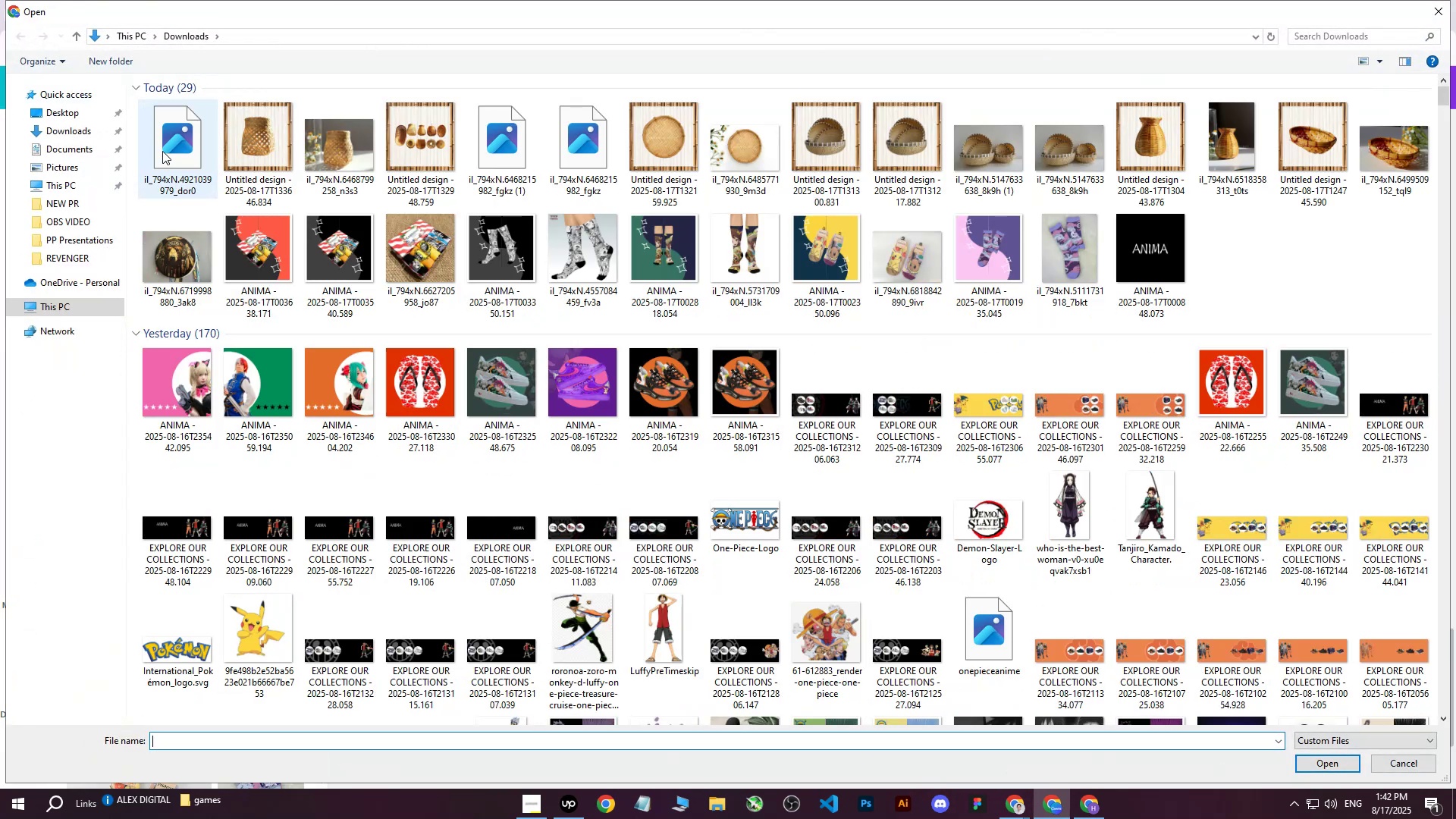 
left_click([170, 154])
 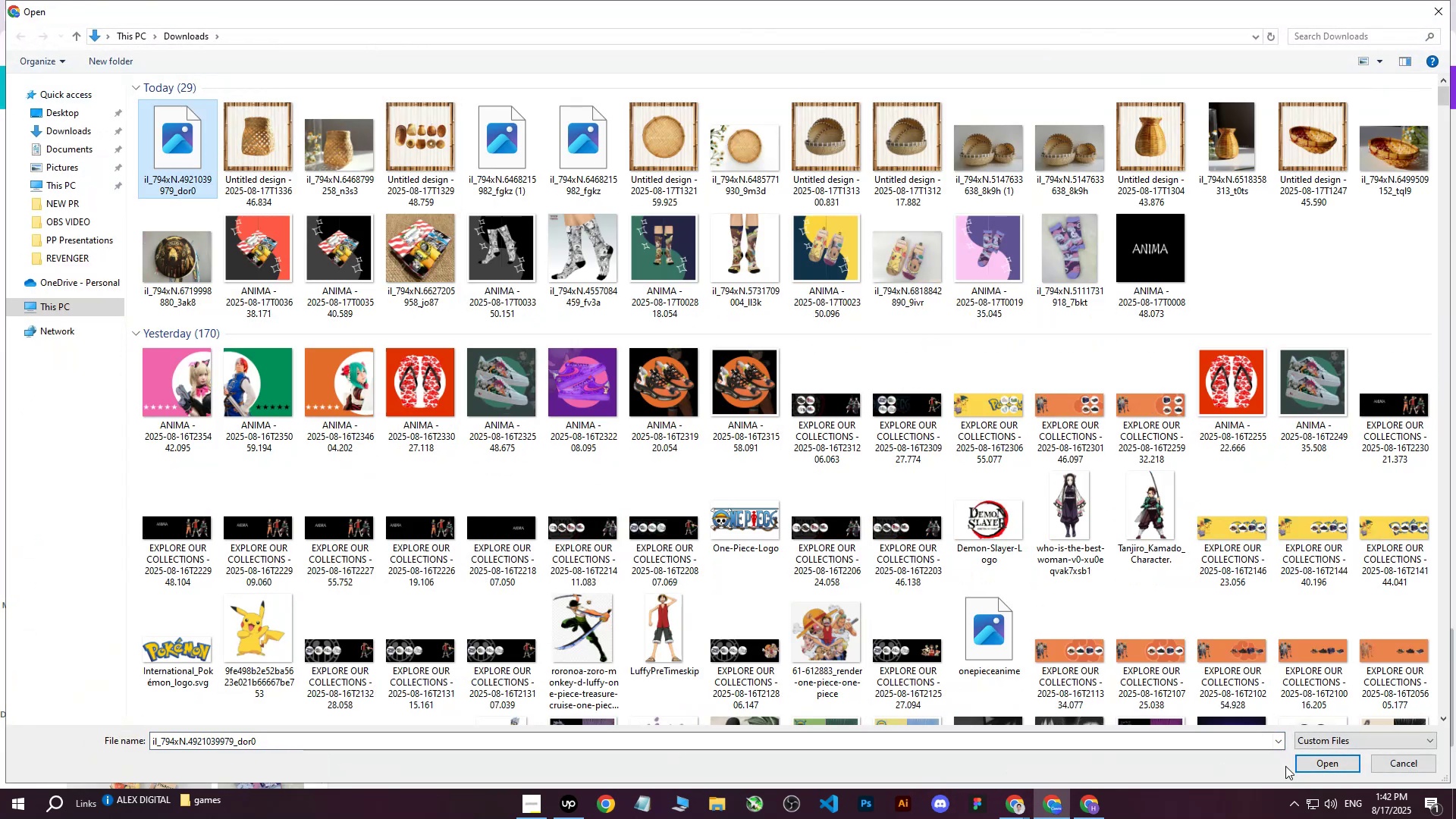 
left_click([1319, 767])
 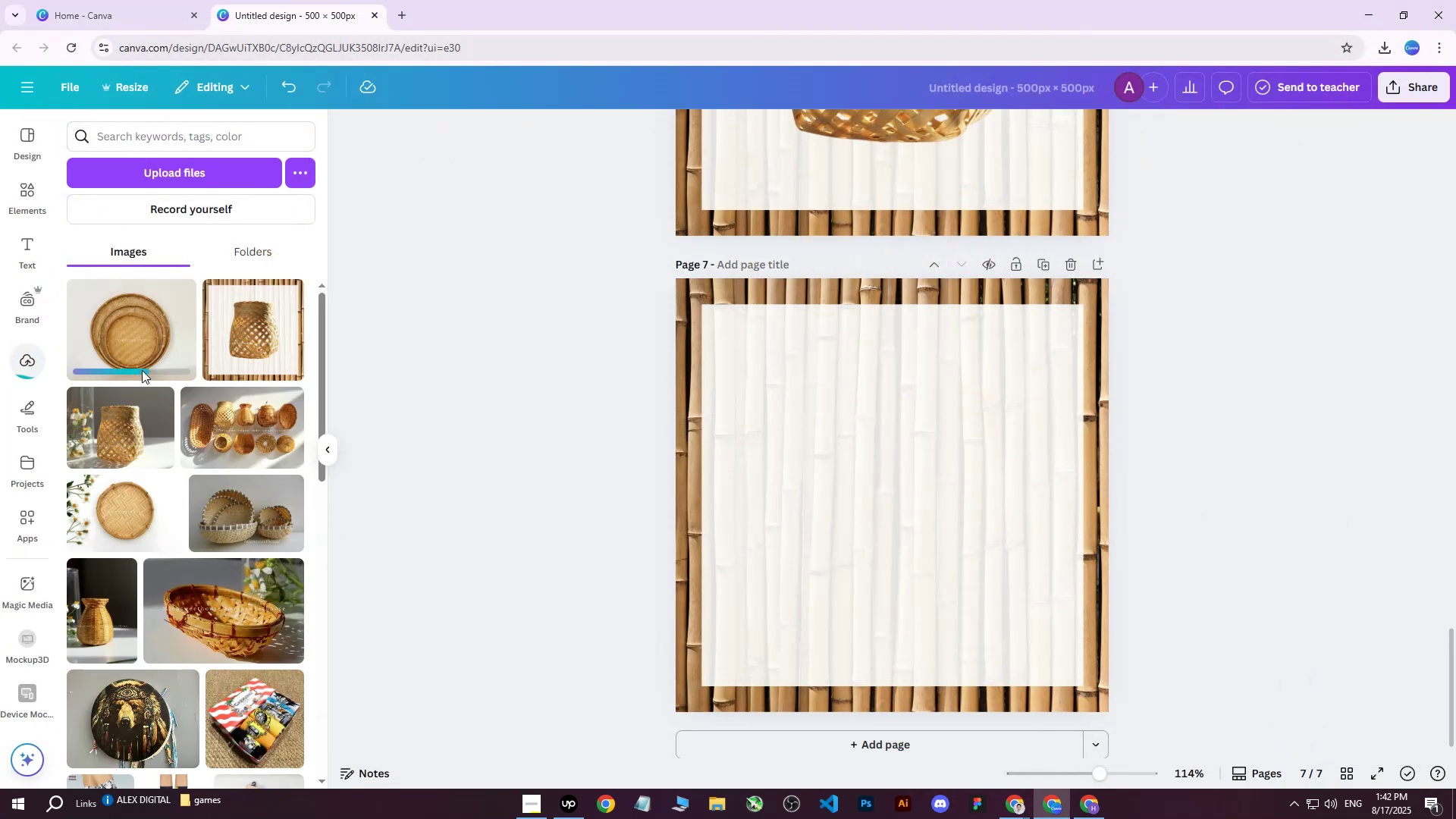 
left_click([128, 332])
 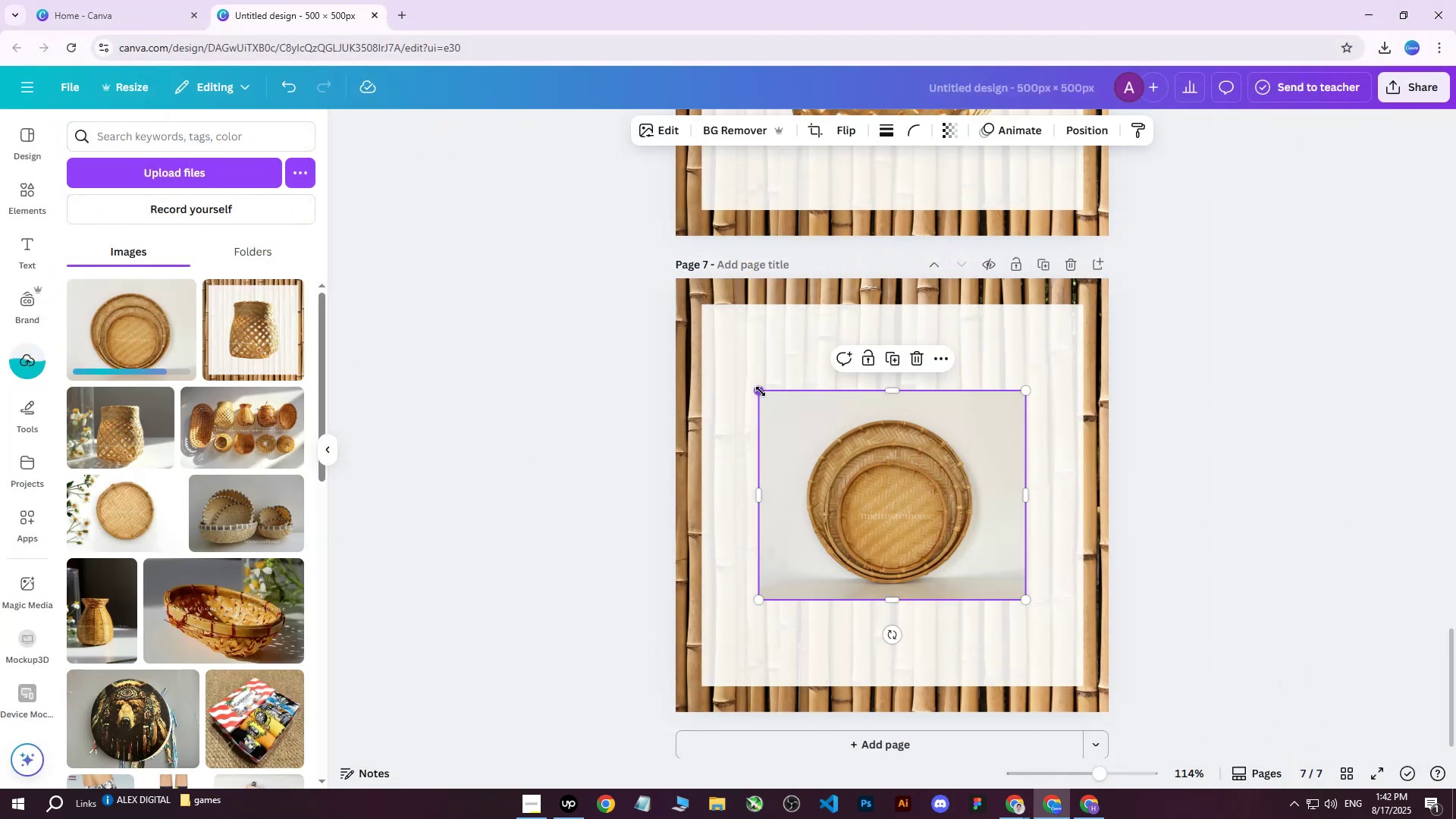 
left_click_drag(start_coordinate=[761, 391], to_coordinate=[701, 344])
 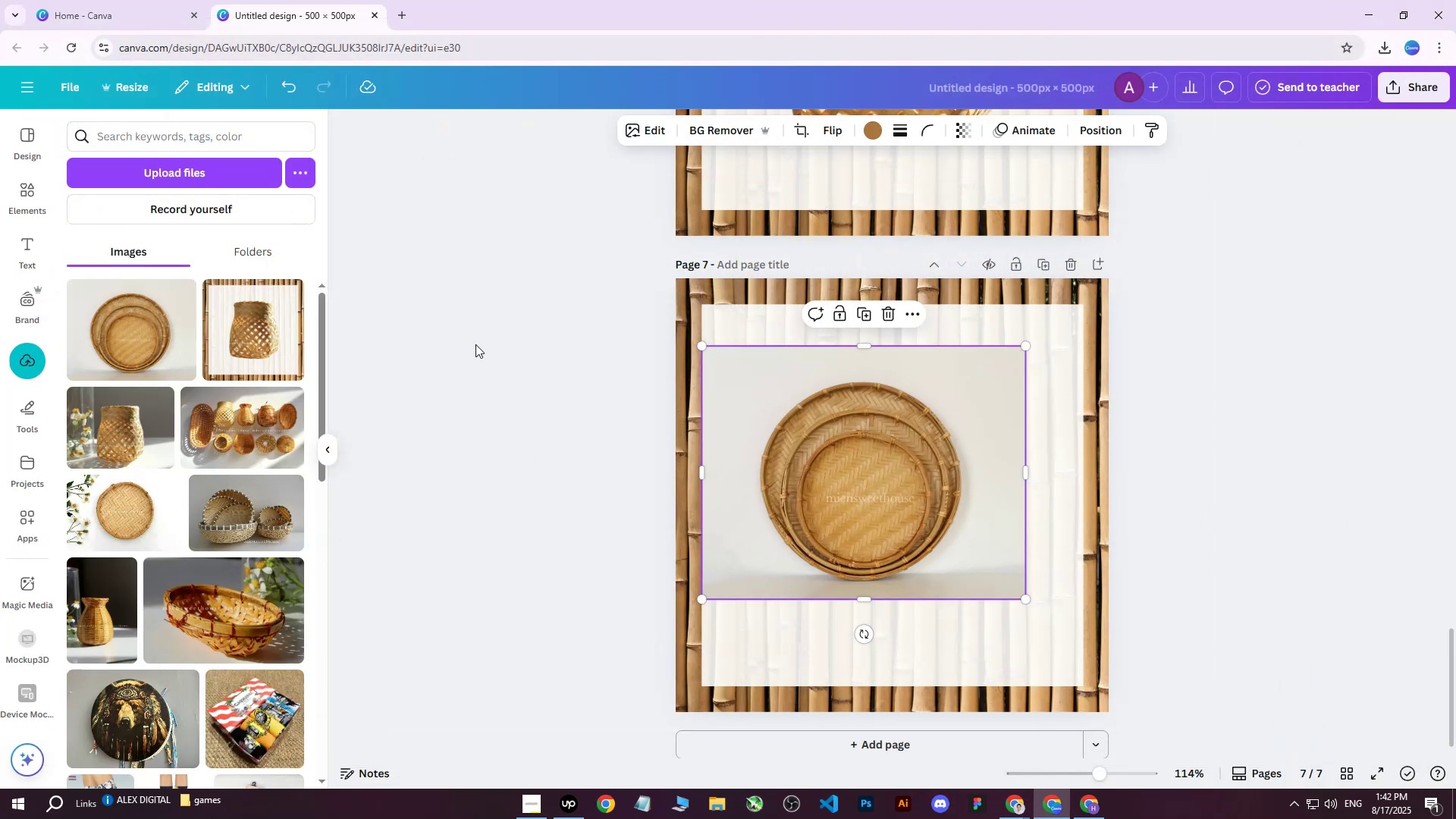 
double_click([844, 459])
 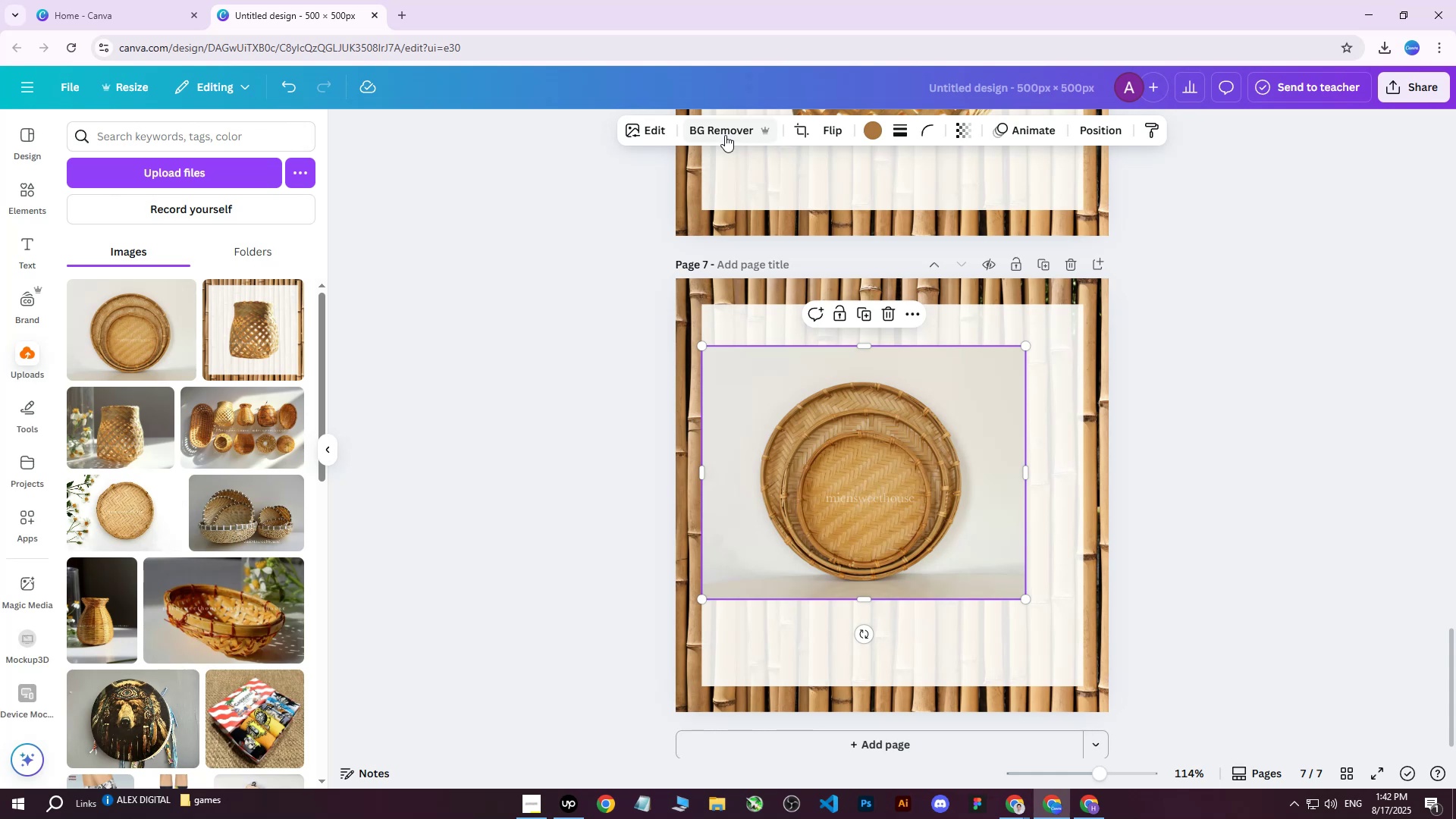 
left_click([725, 135])
 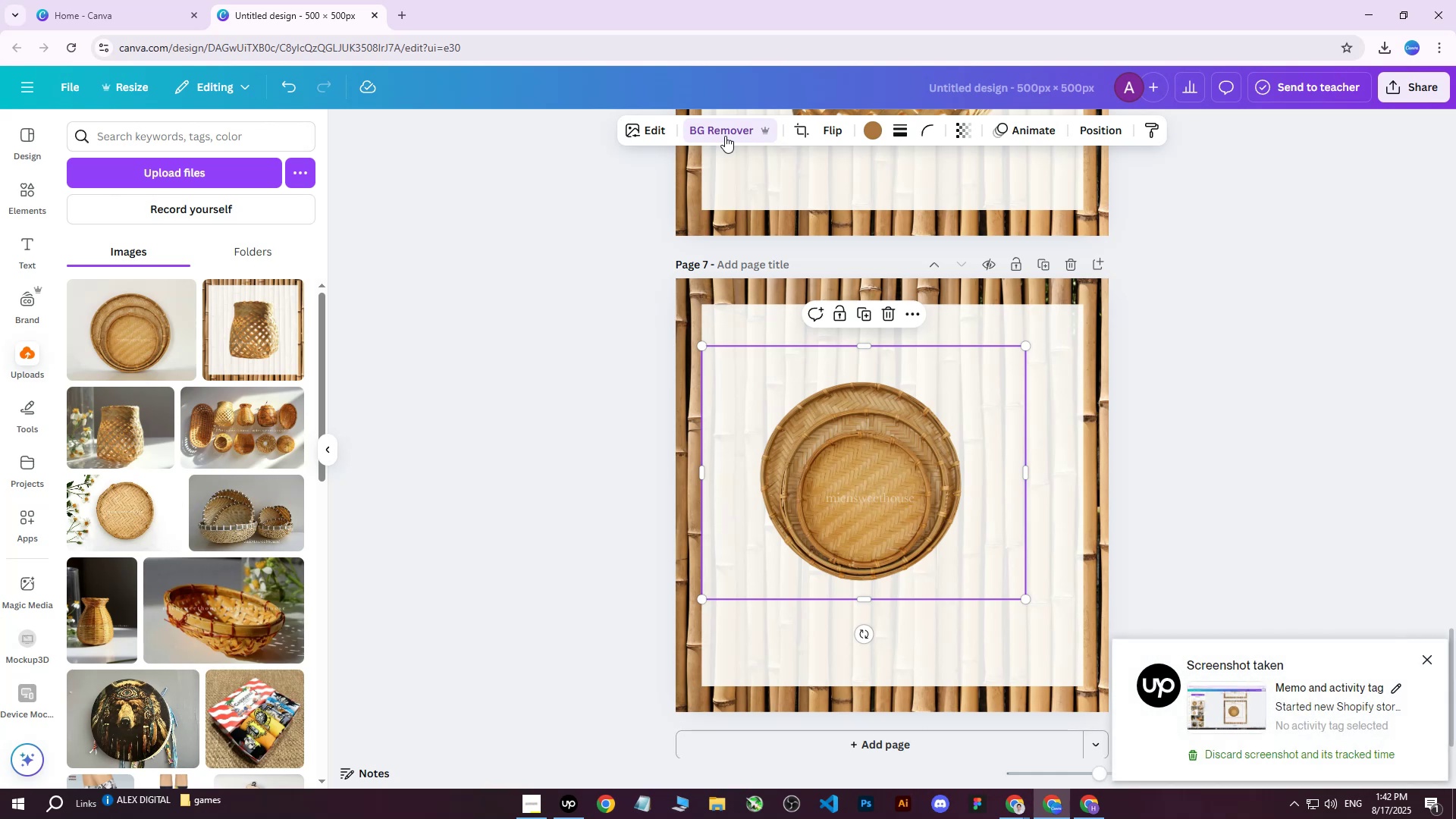 
wait(20.91)
 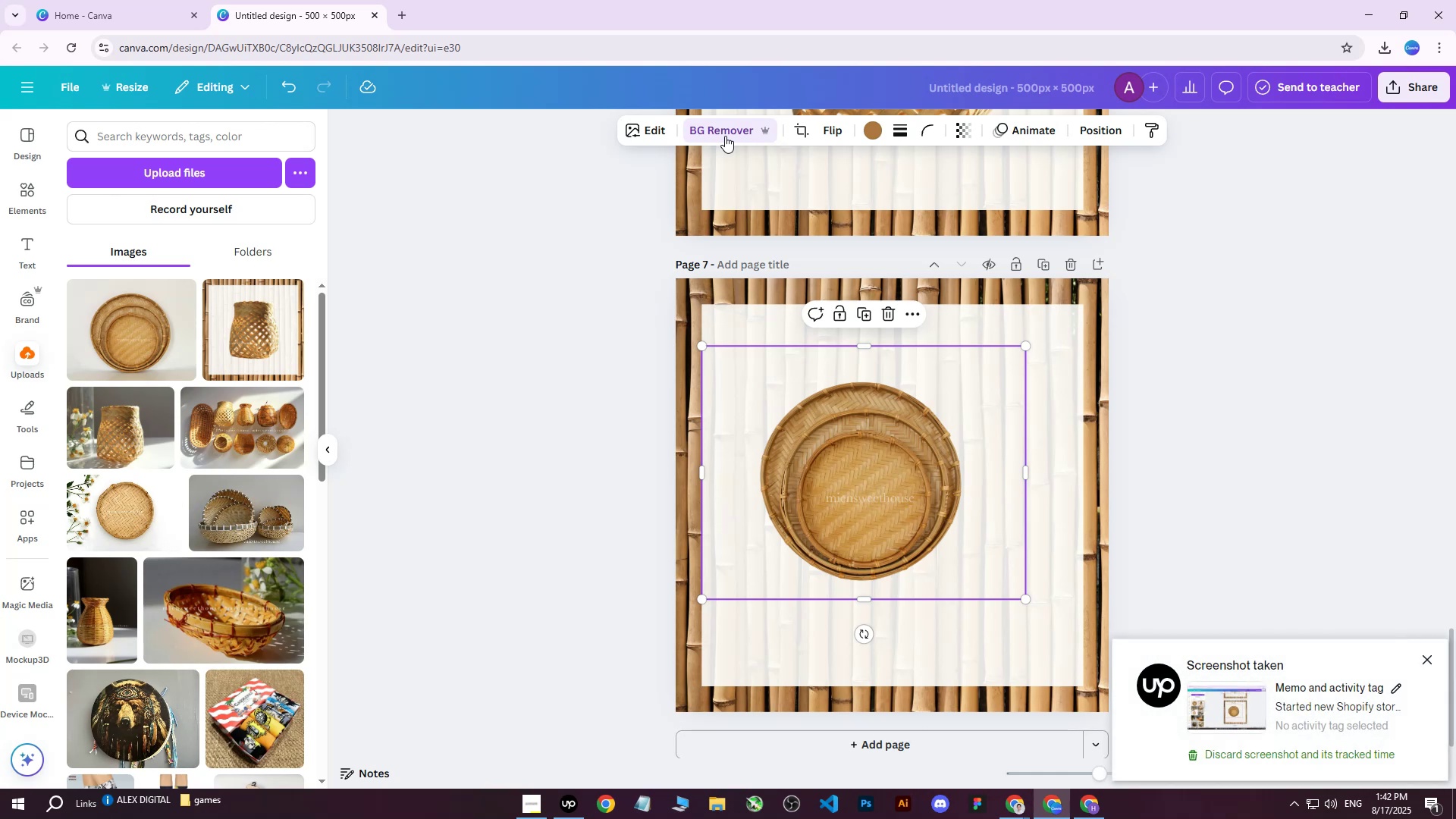 
left_click_drag(start_coordinate=[1028, 597], to_coordinate=[1138, 647])
 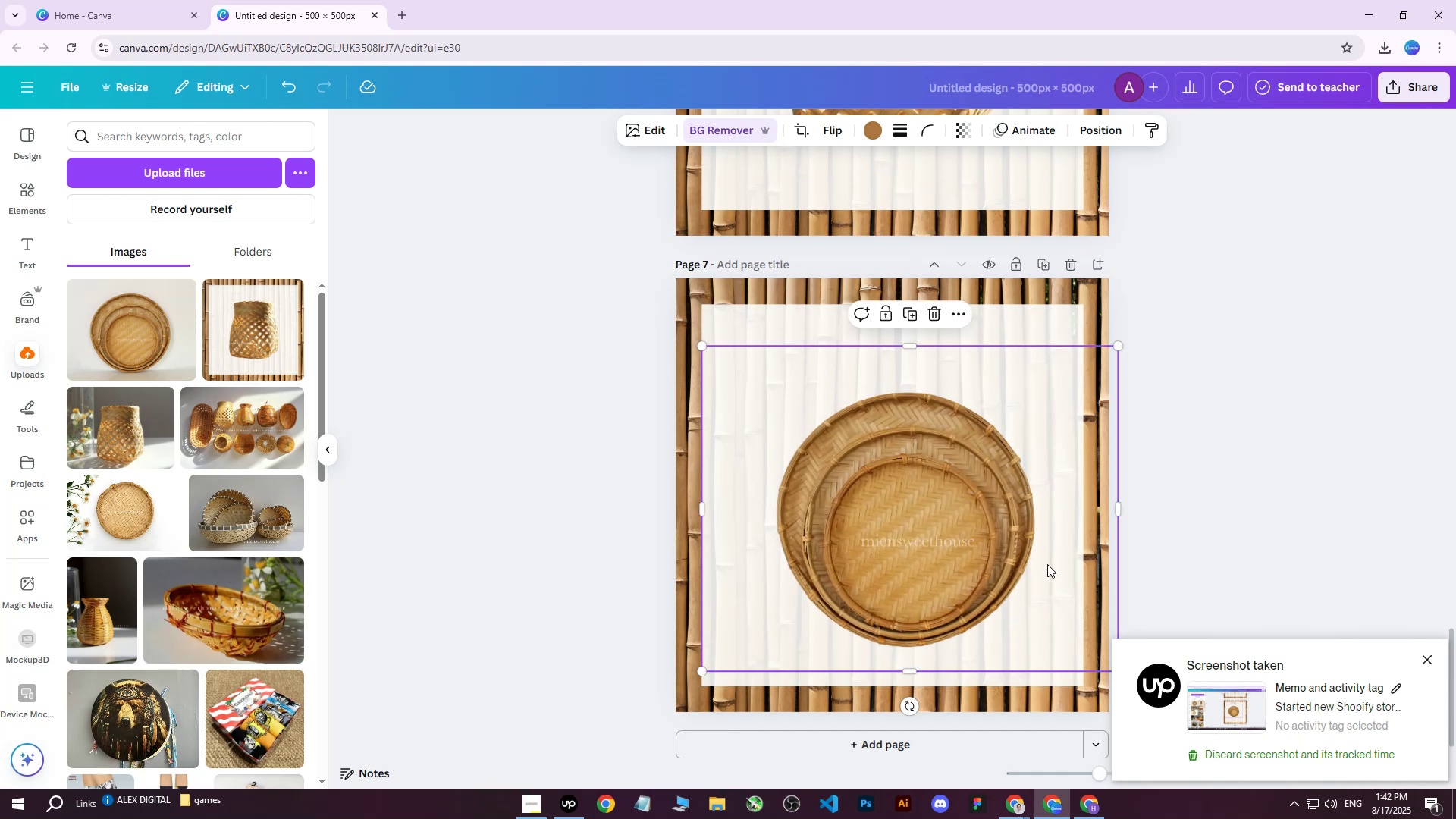 
left_click_drag(start_coordinate=[994, 527], to_coordinate=[977, 511])
 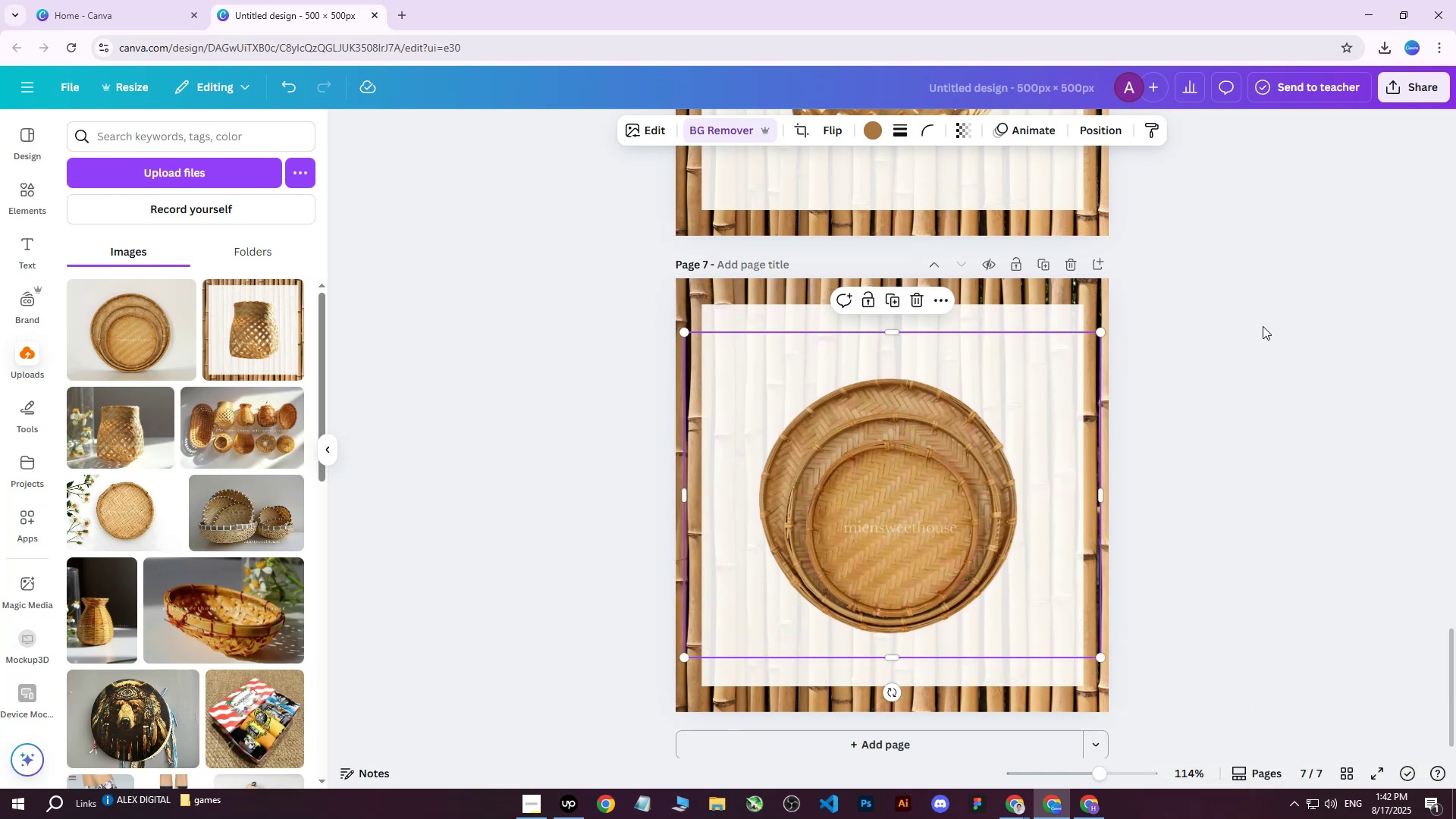 
left_click([1260, 324])
 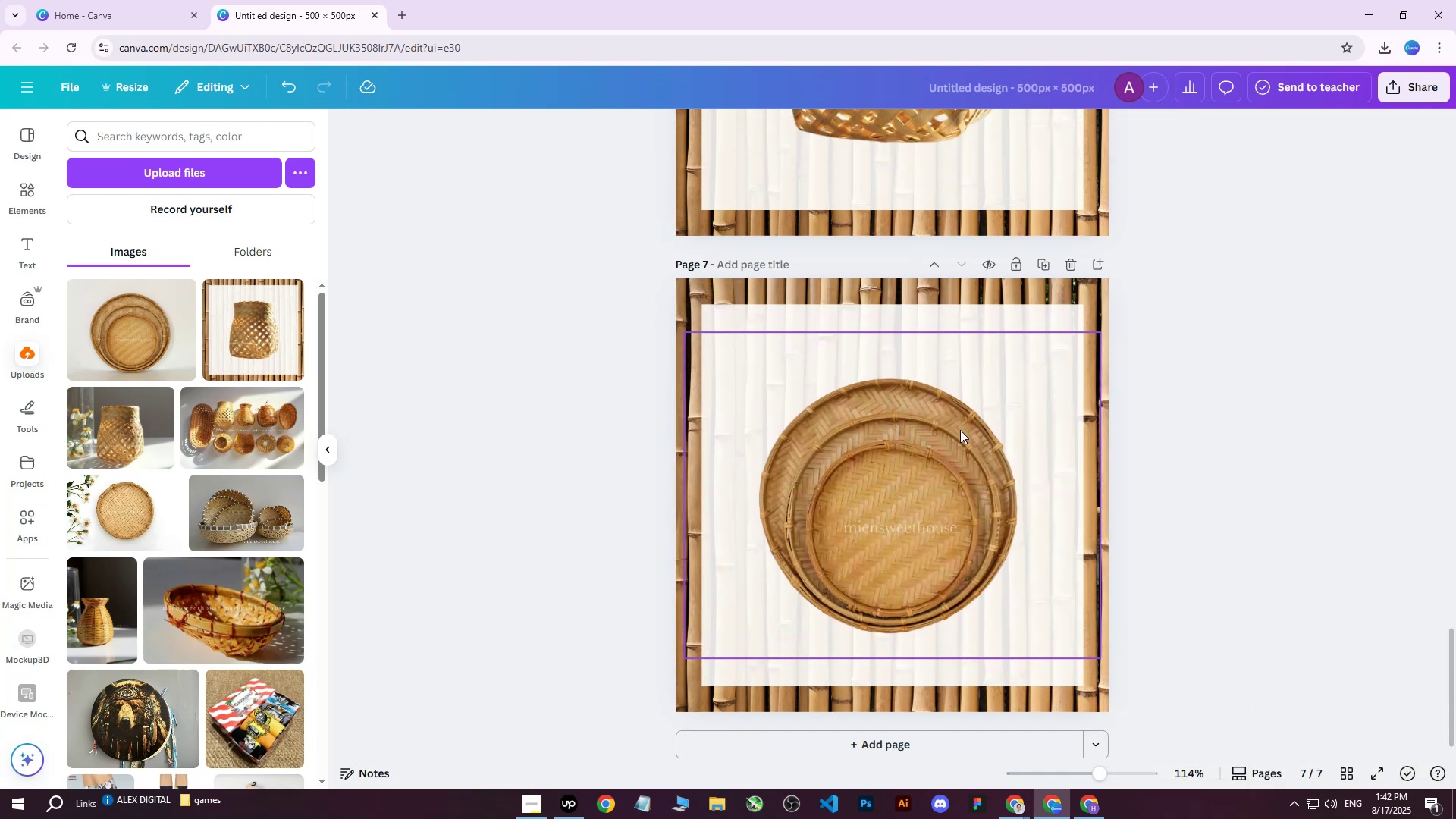 
left_click([920, 444])
 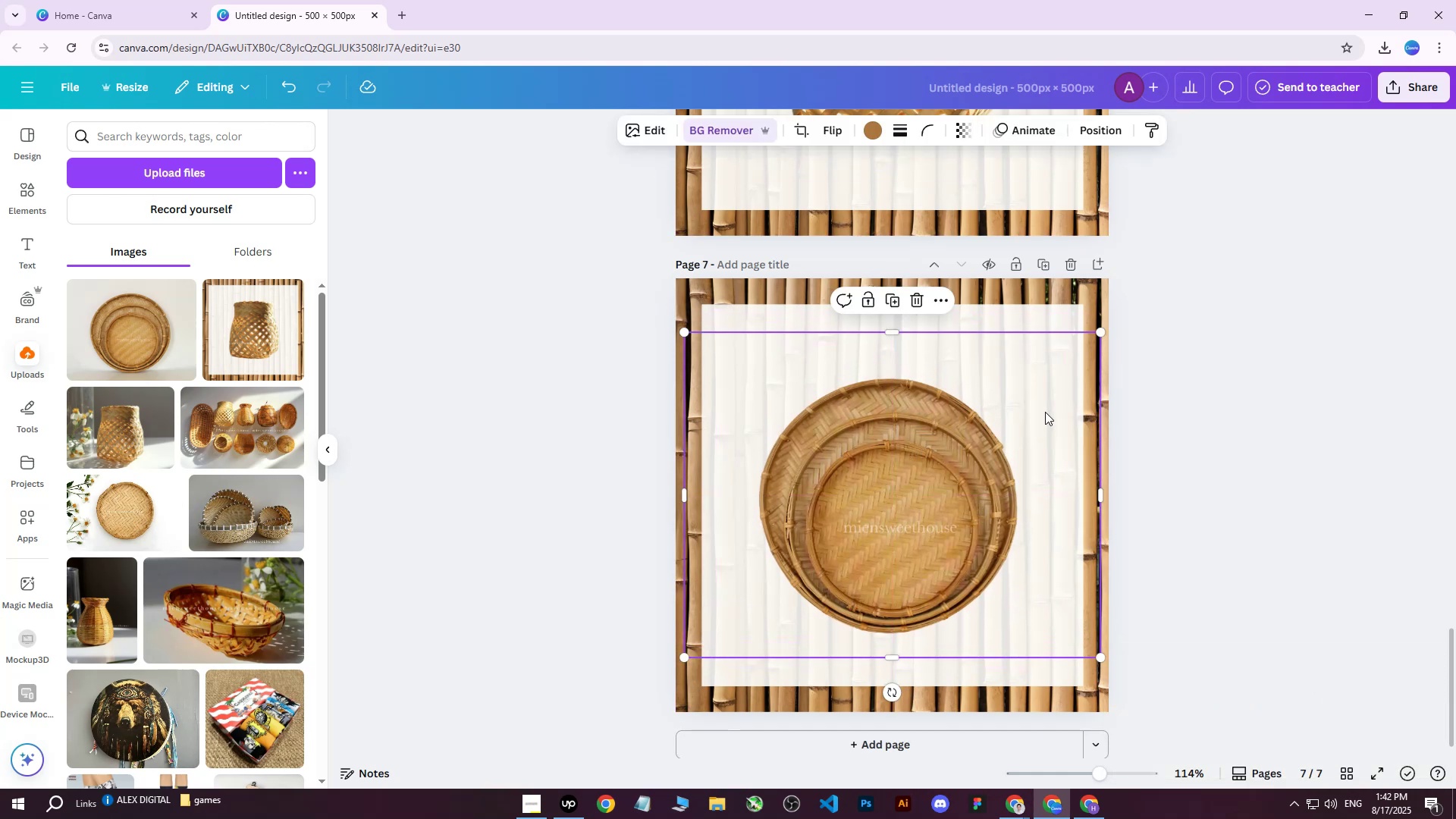 
key(ArrowUp)
 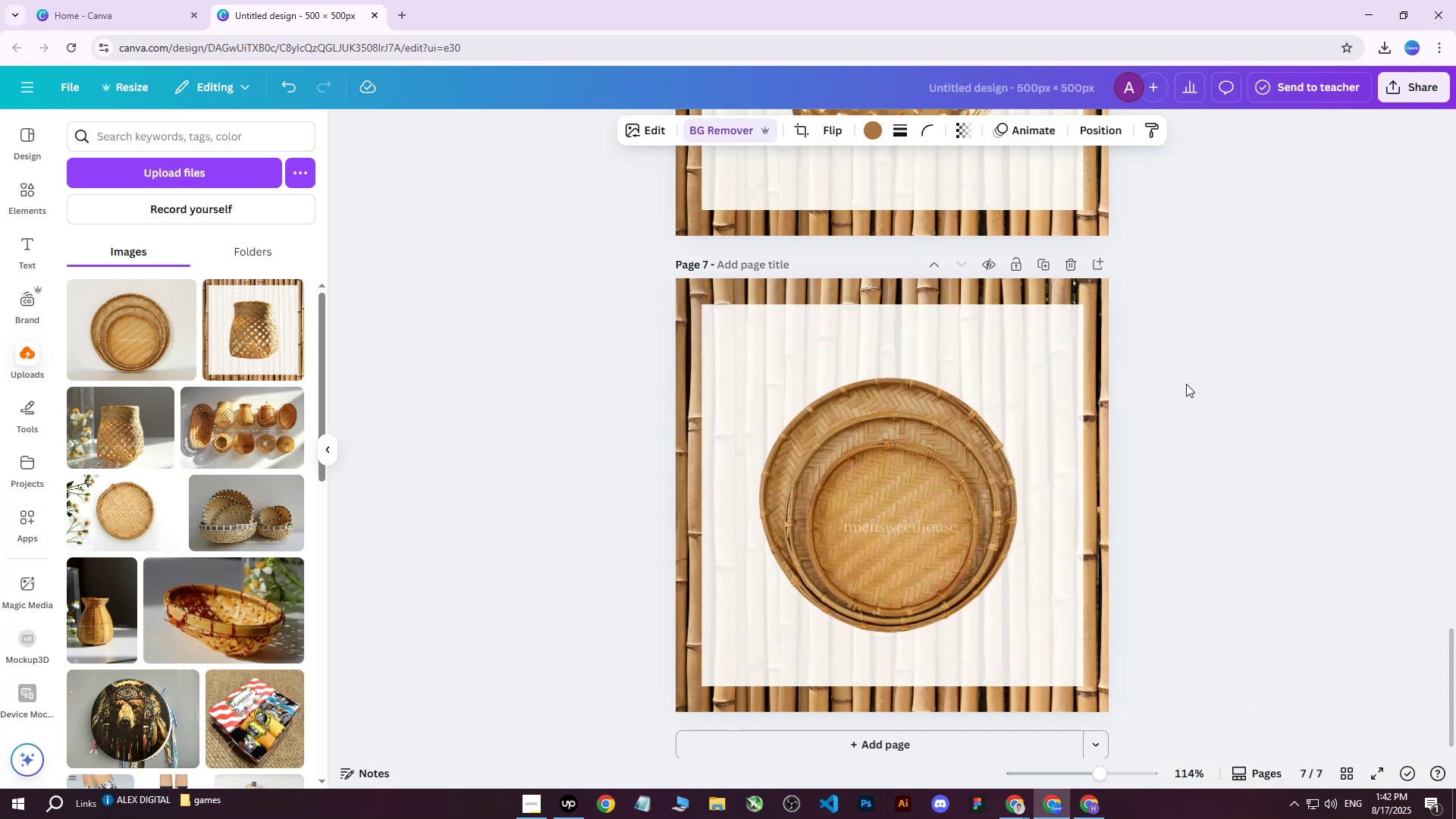 
key(ArrowUp)
 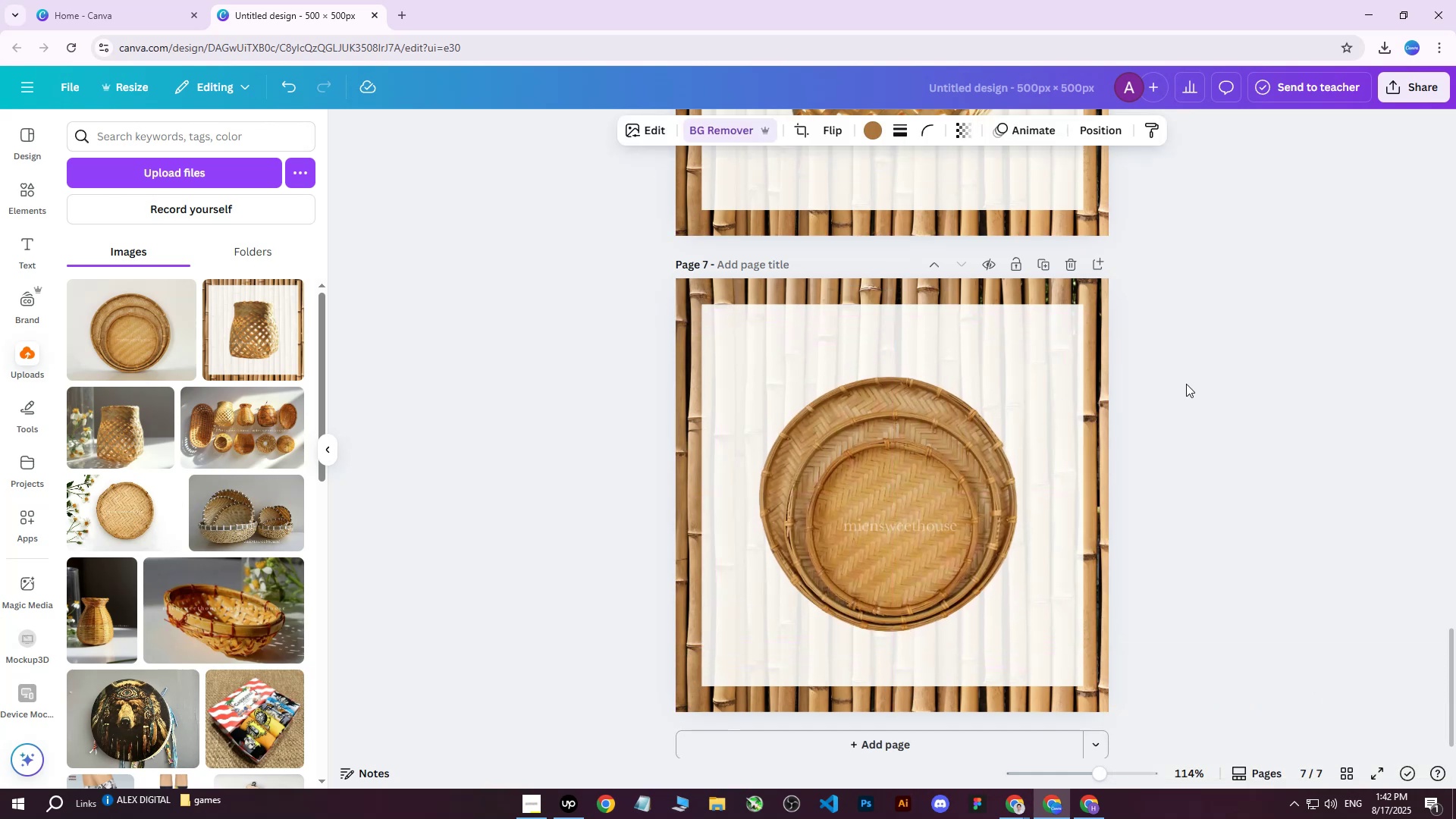 
key(ArrowUp)
 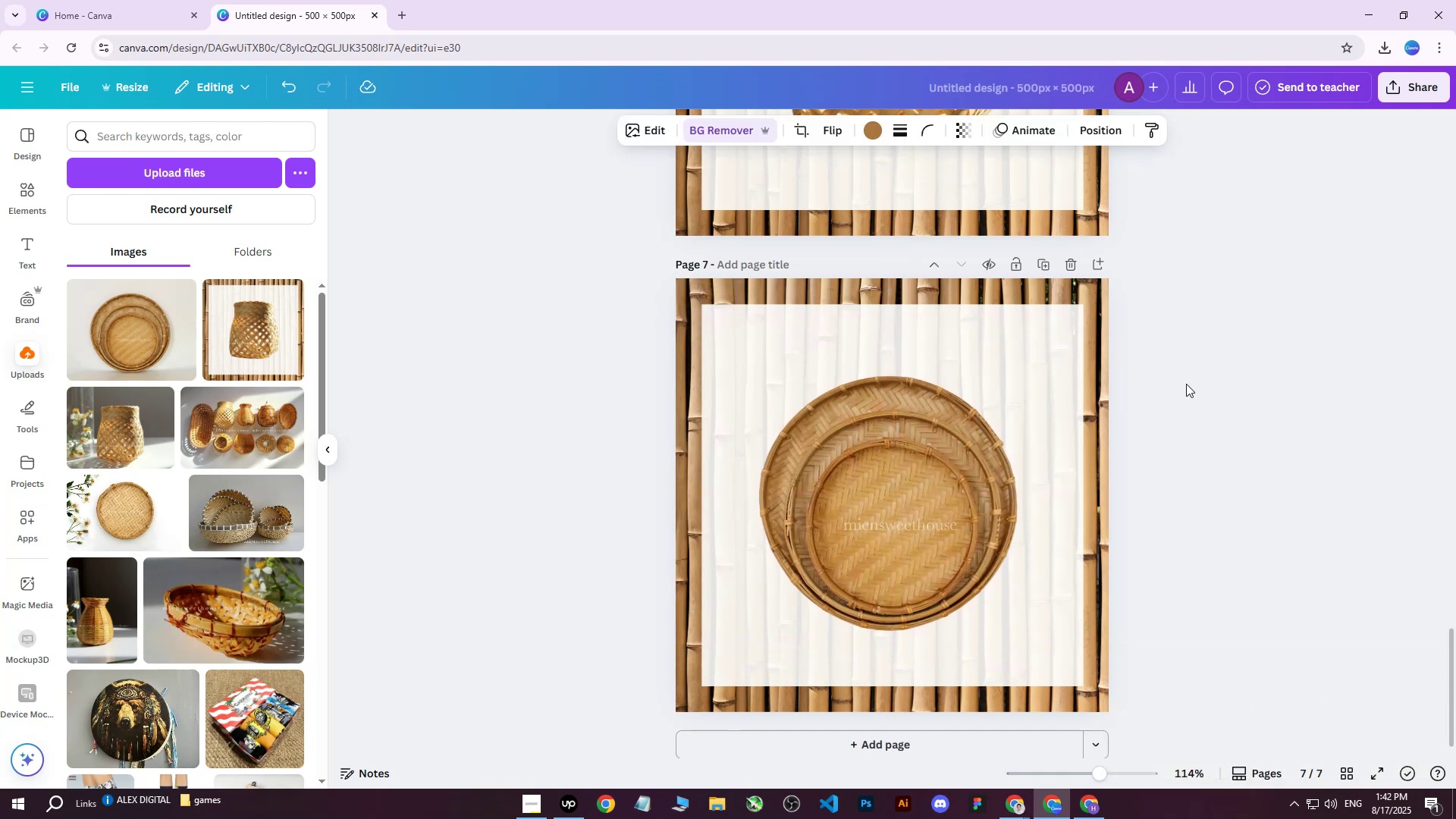 
key(ArrowUp)
 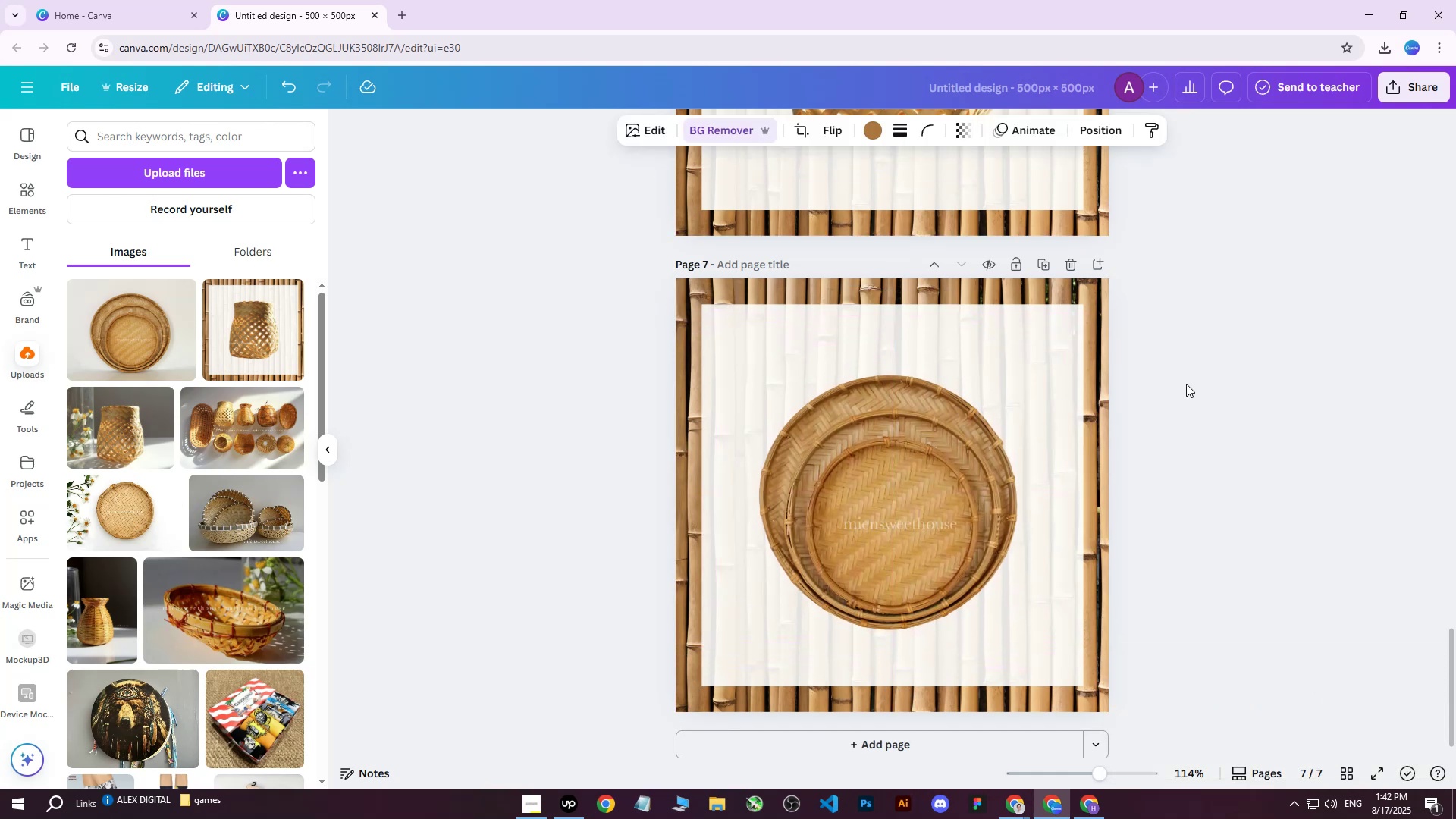 
key(ArrowUp)
 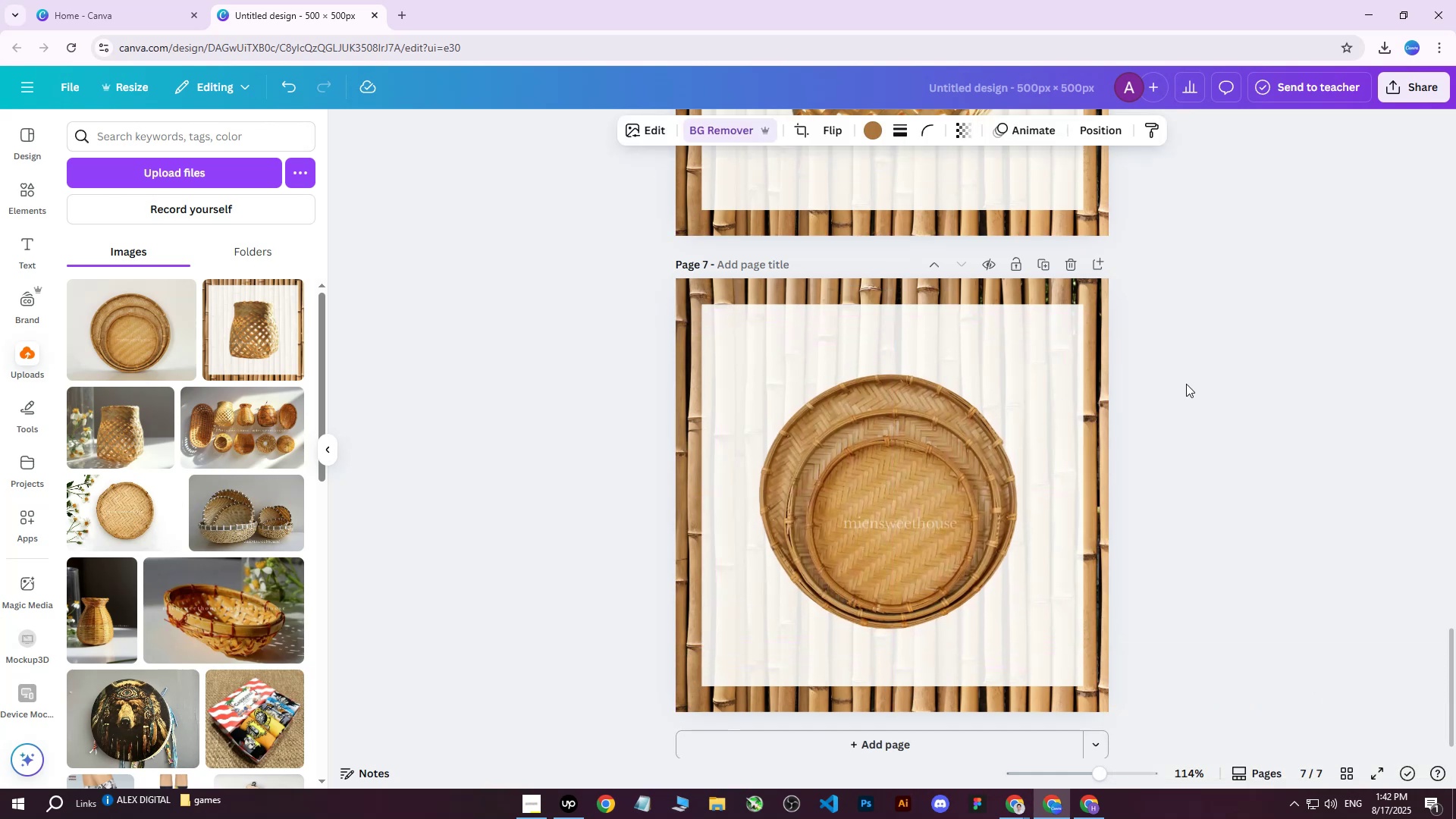 
key(ArrowUp)
 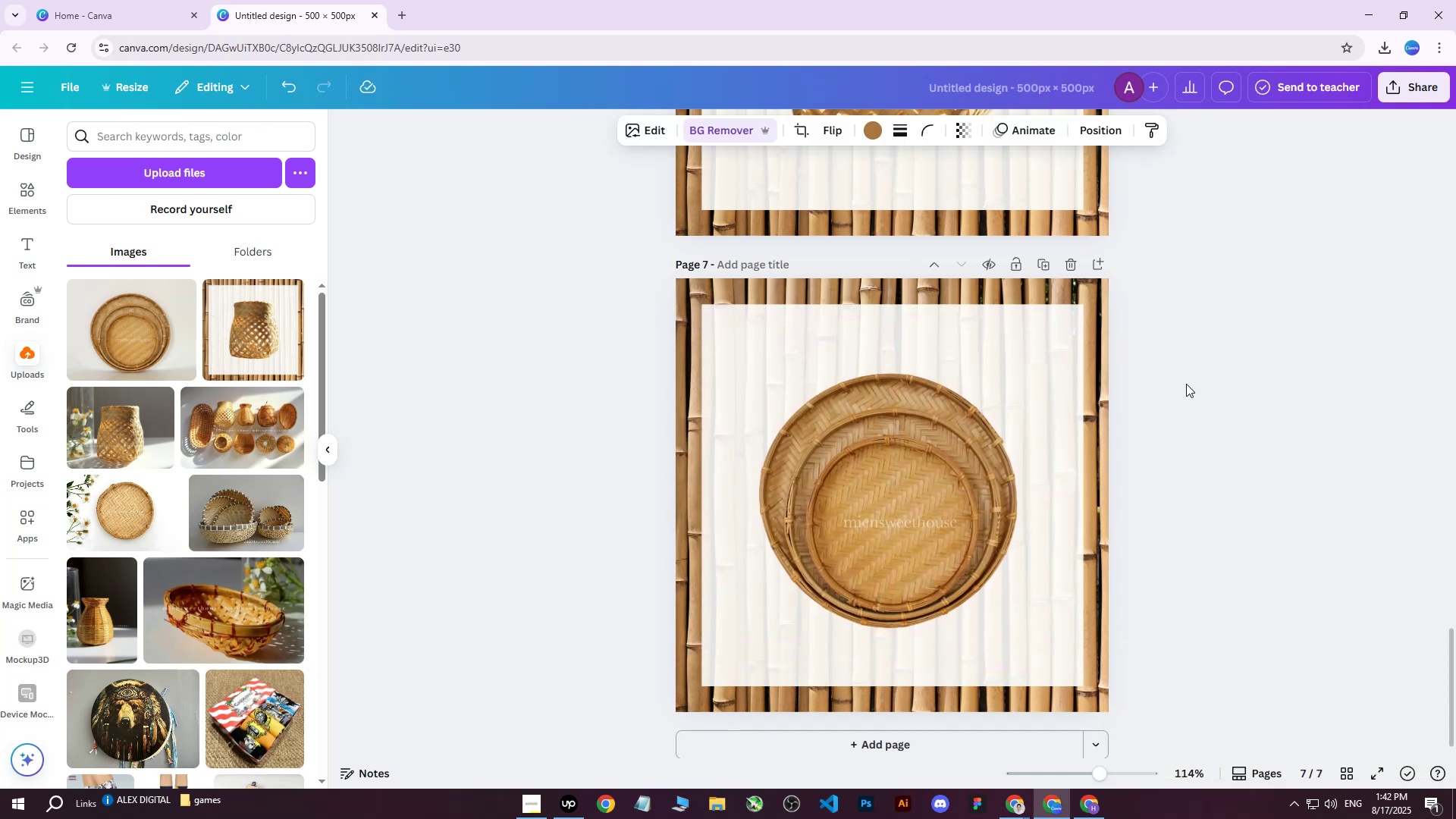 
key(ArrowUp)
 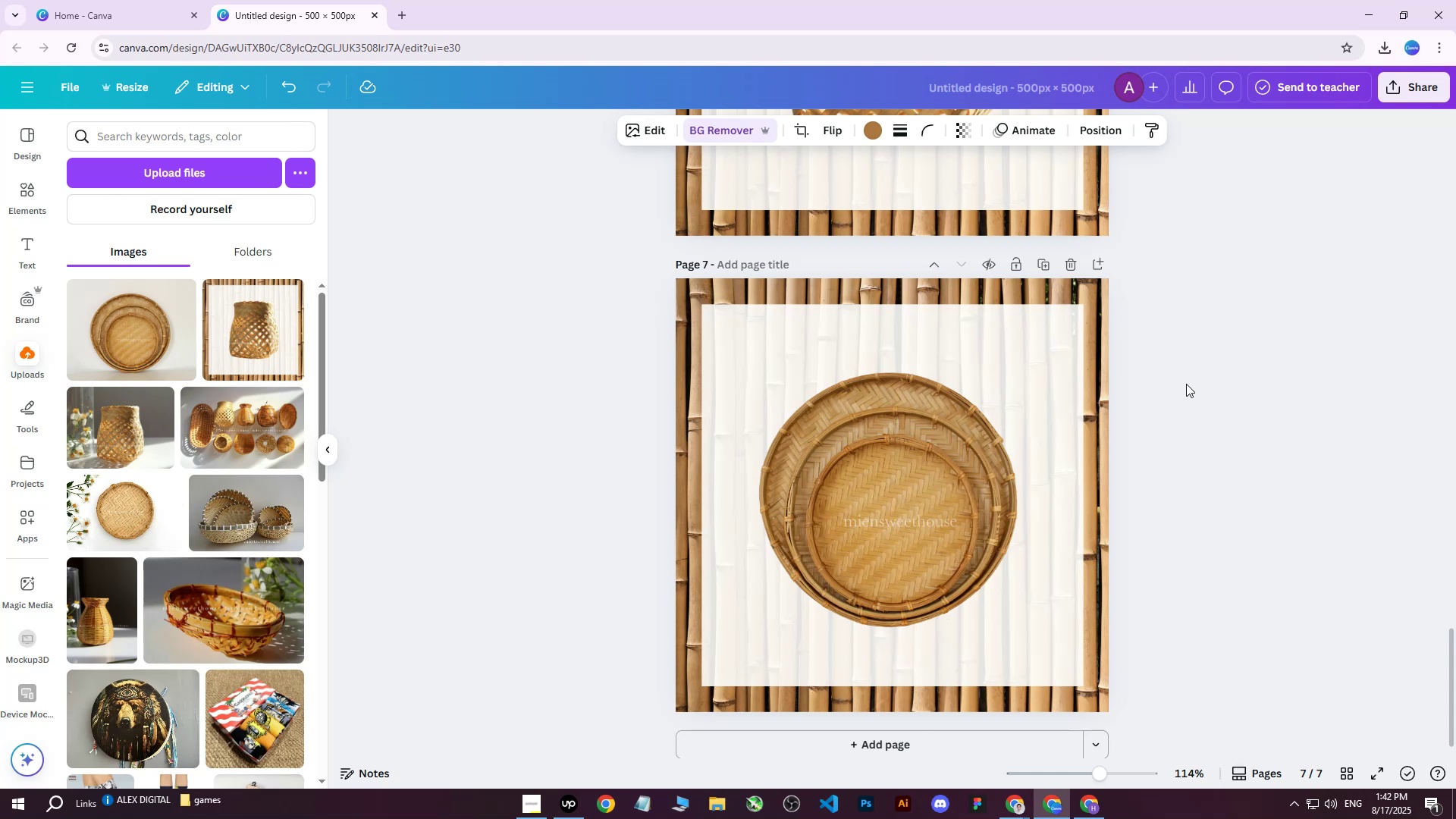 
key(ArrowUp)
 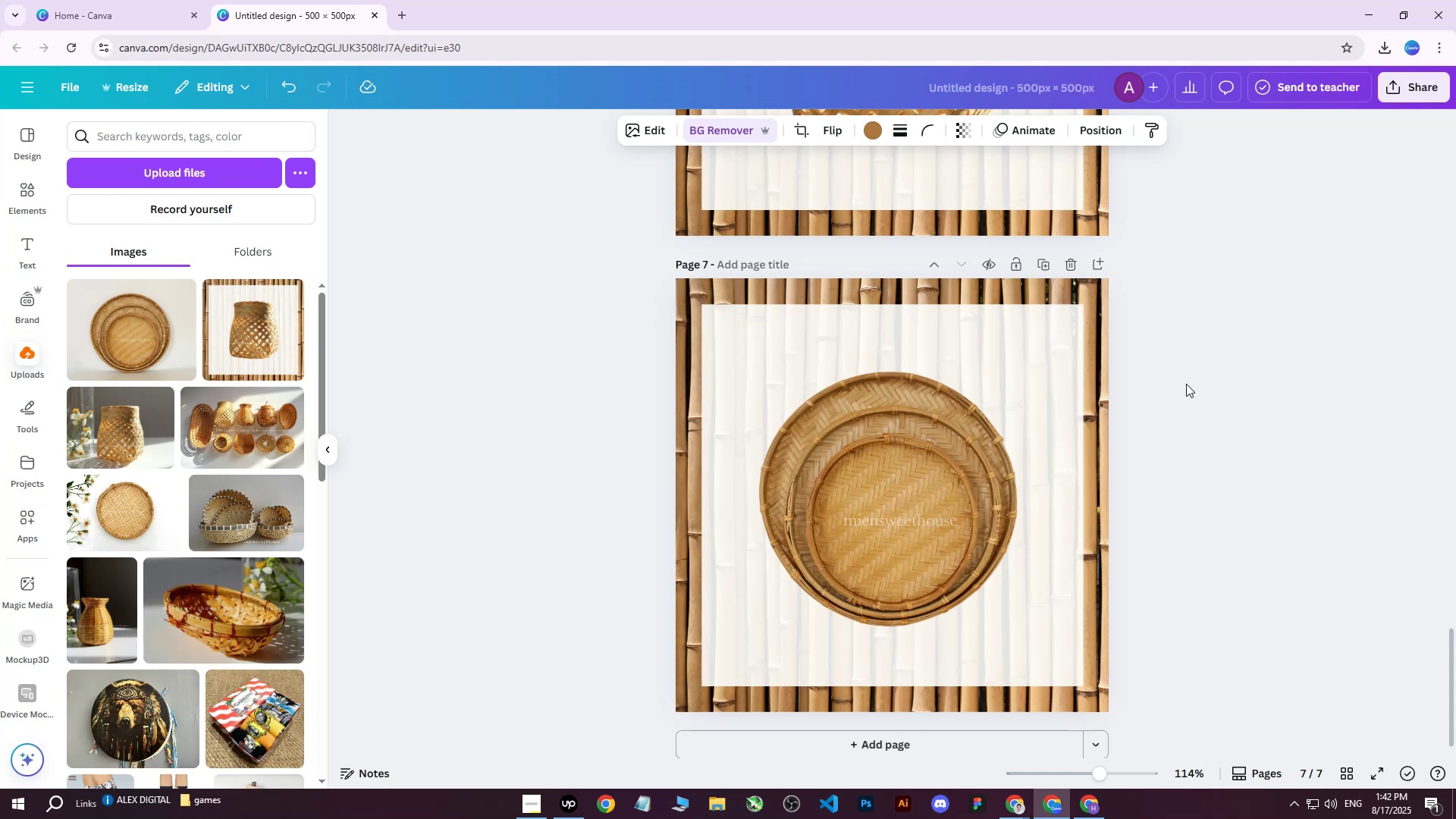 
key(ArrowUp)
 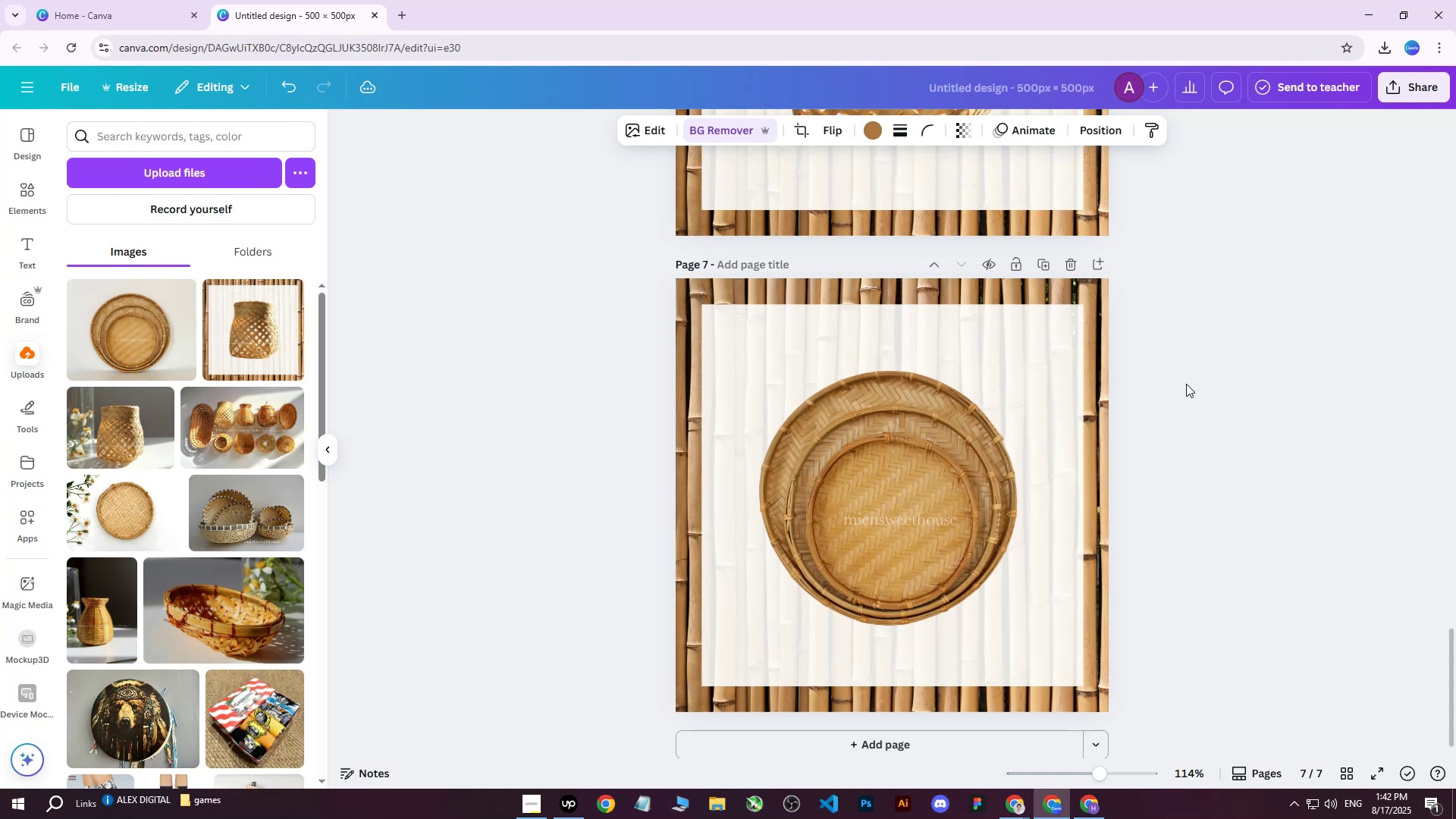 
key(ArrowUp)
 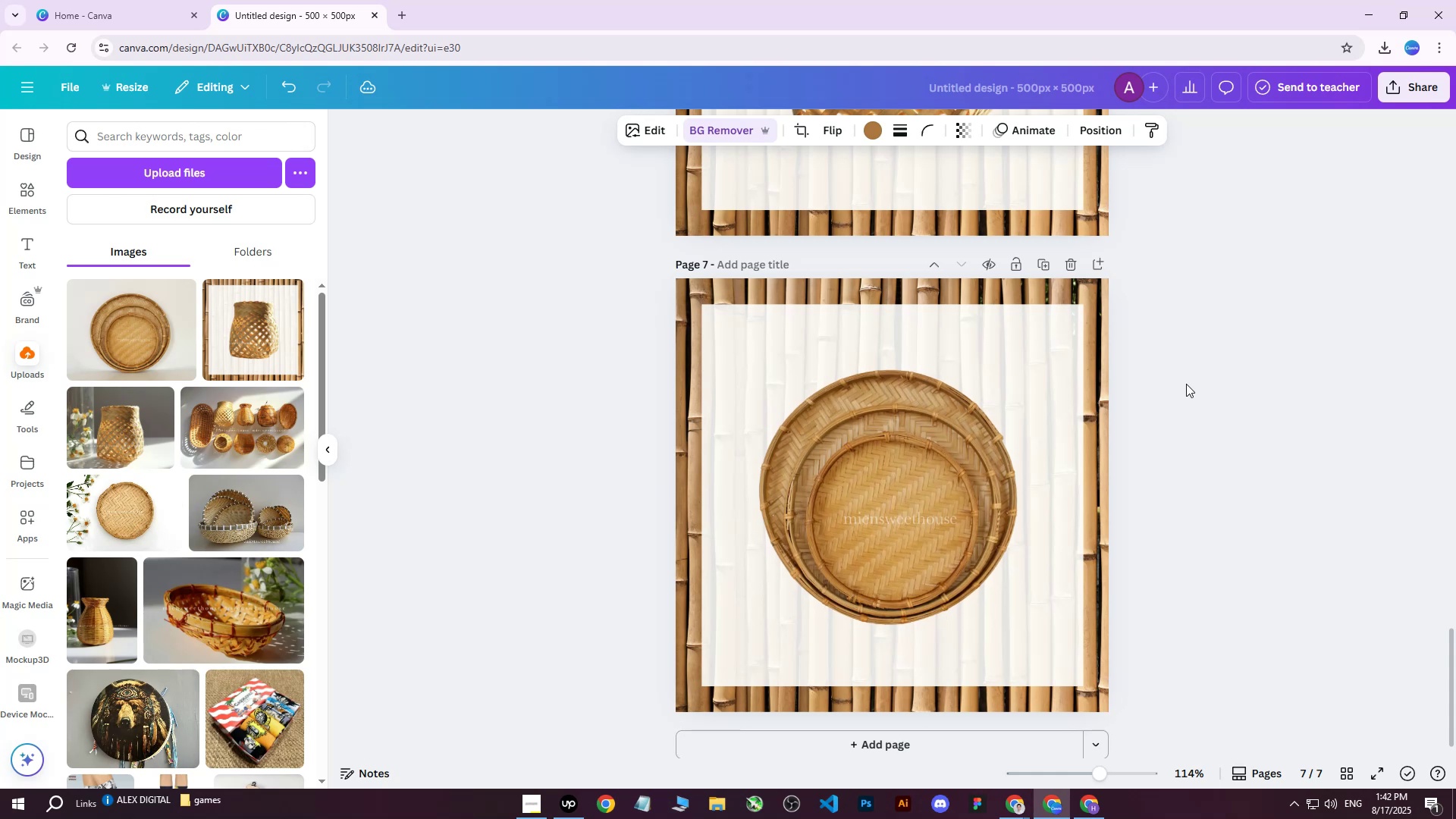 
key(ArrowUp)
 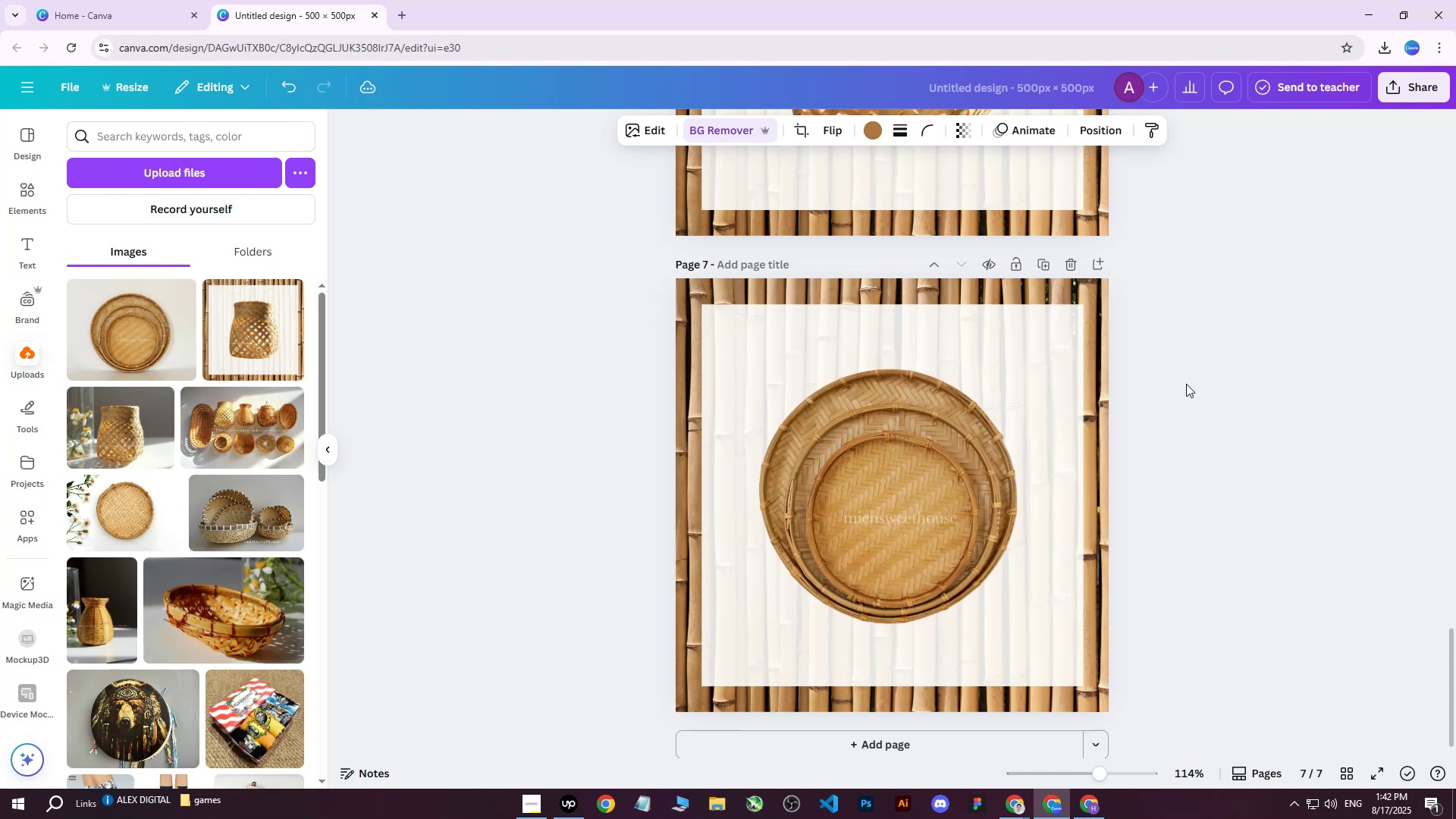 
key(ArrowUp)
 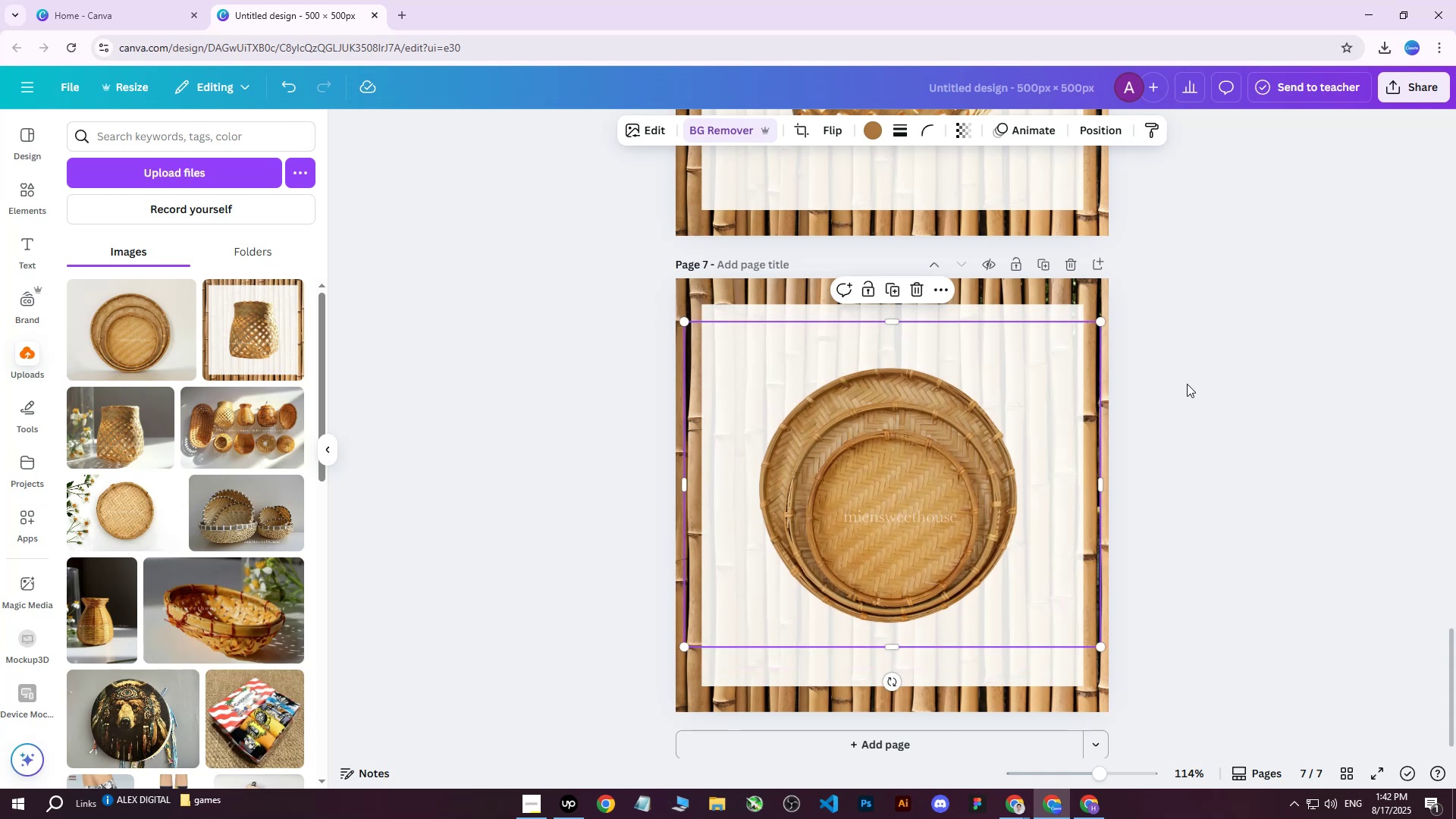 
left_click([1195, 372])
 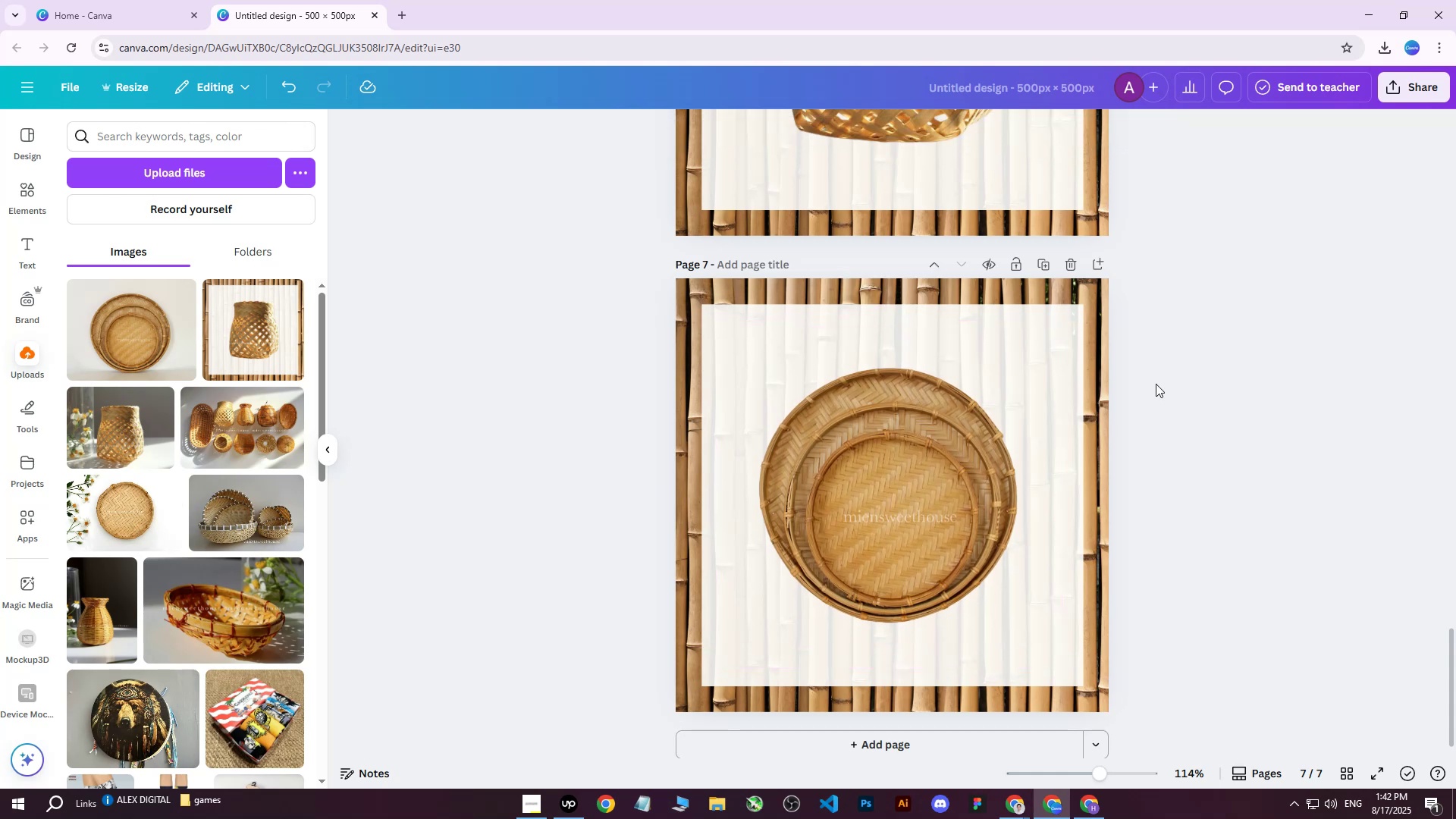 
left_click([965, 461])
 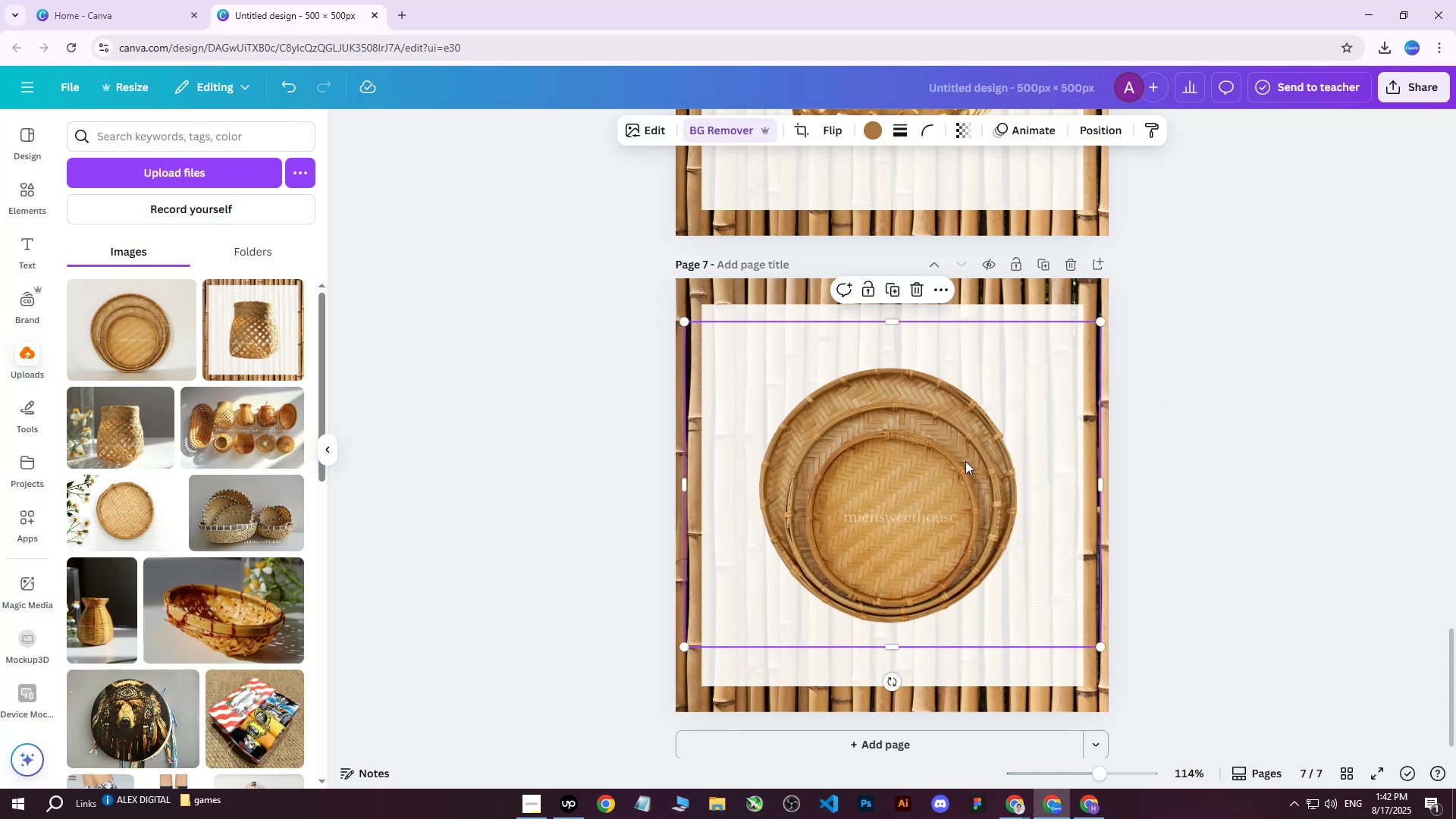 
key(ArrowDown)
 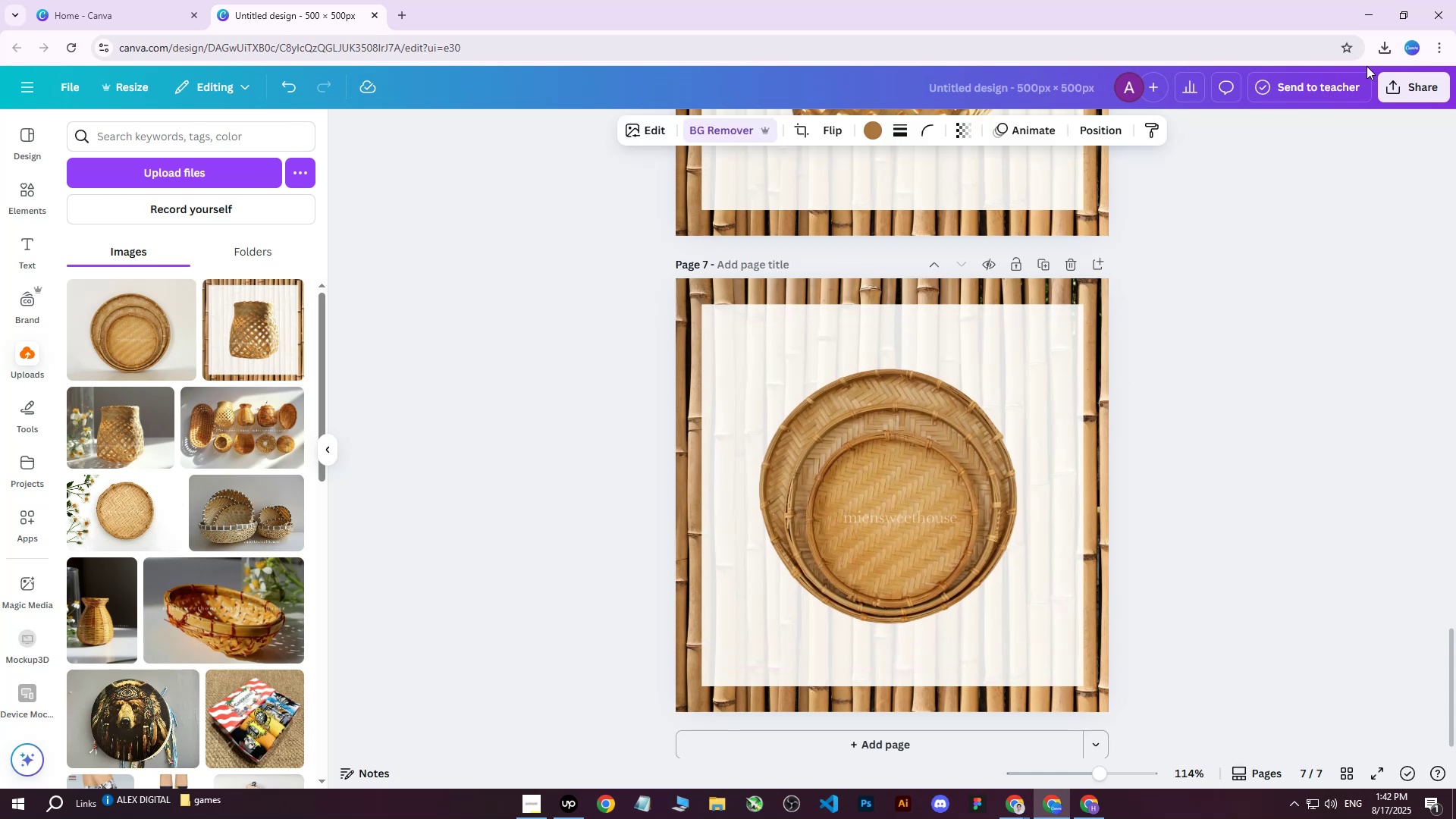 
left_click([1408, 88])
 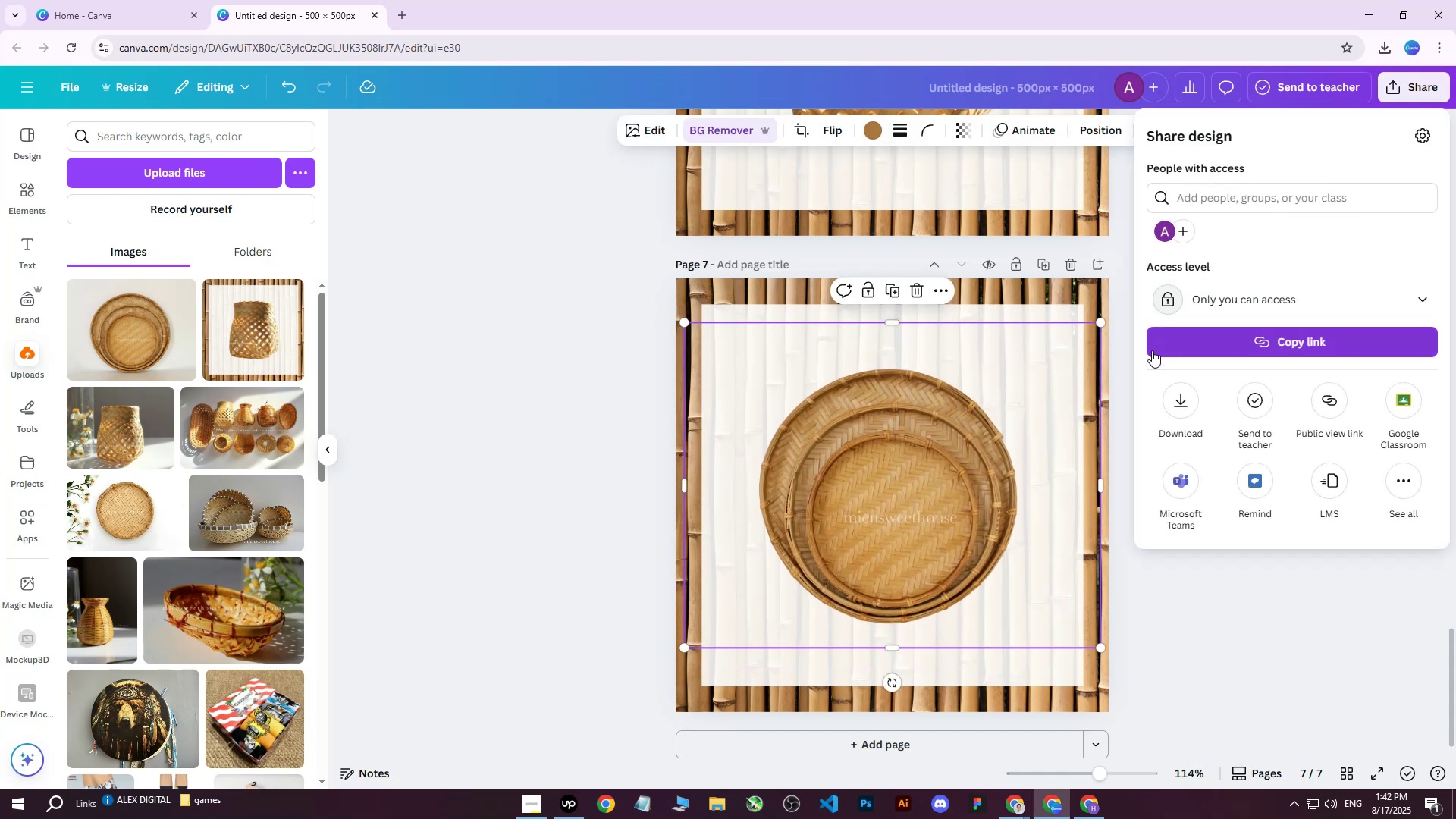 
left_click([1186, 394])
 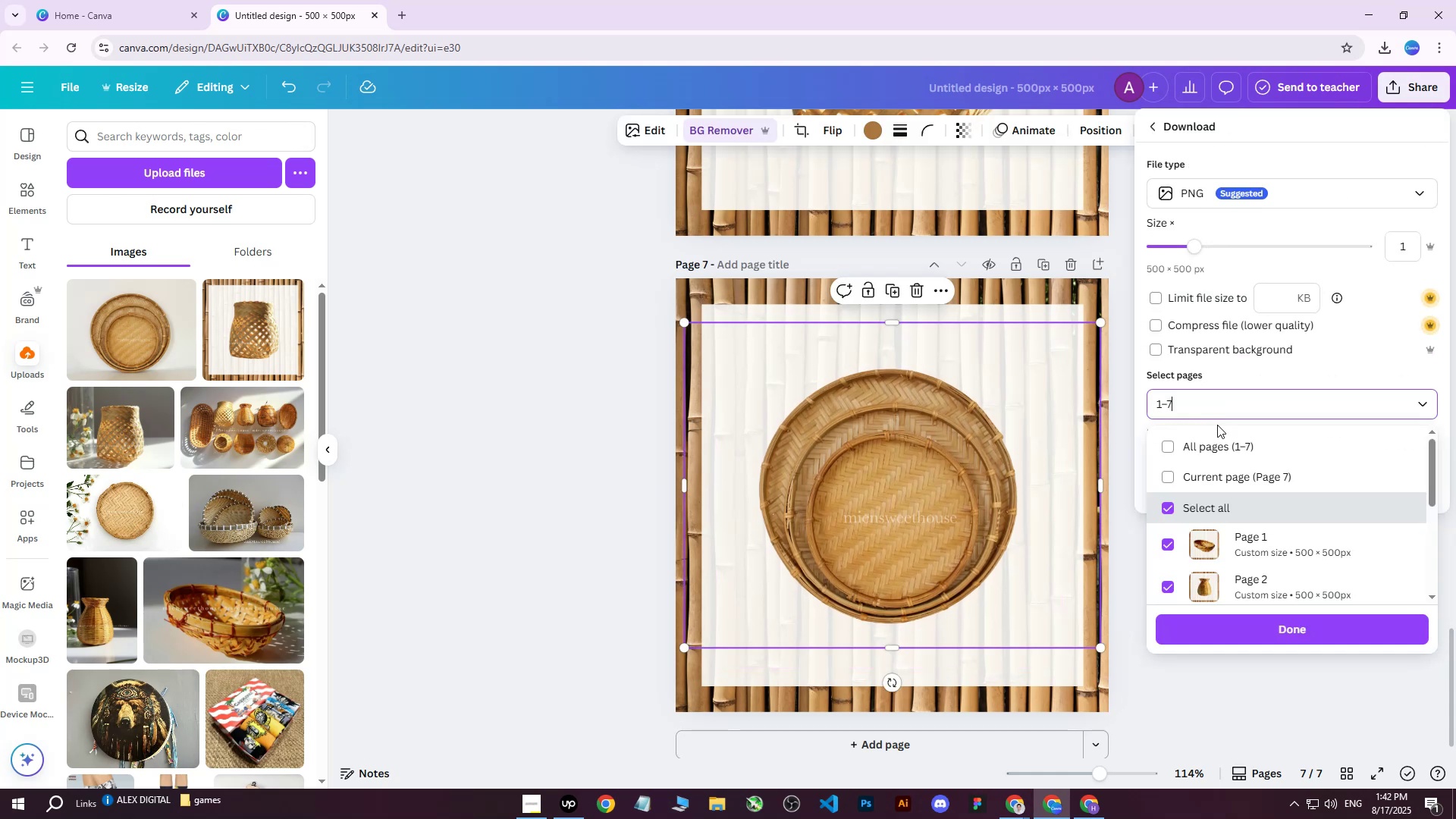 
triple_click([1224, 462])
 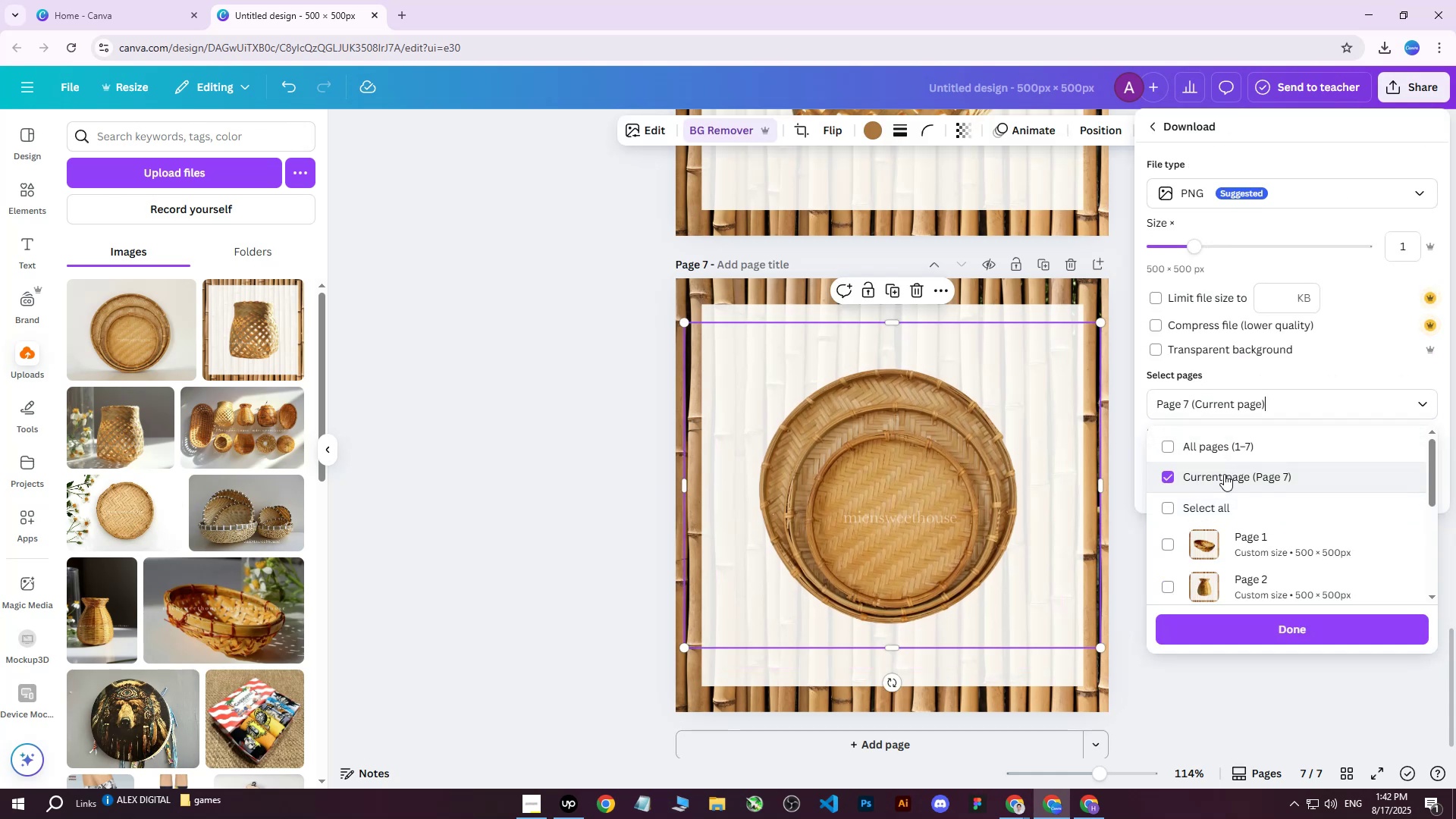 
triple_click([1224, 476])
 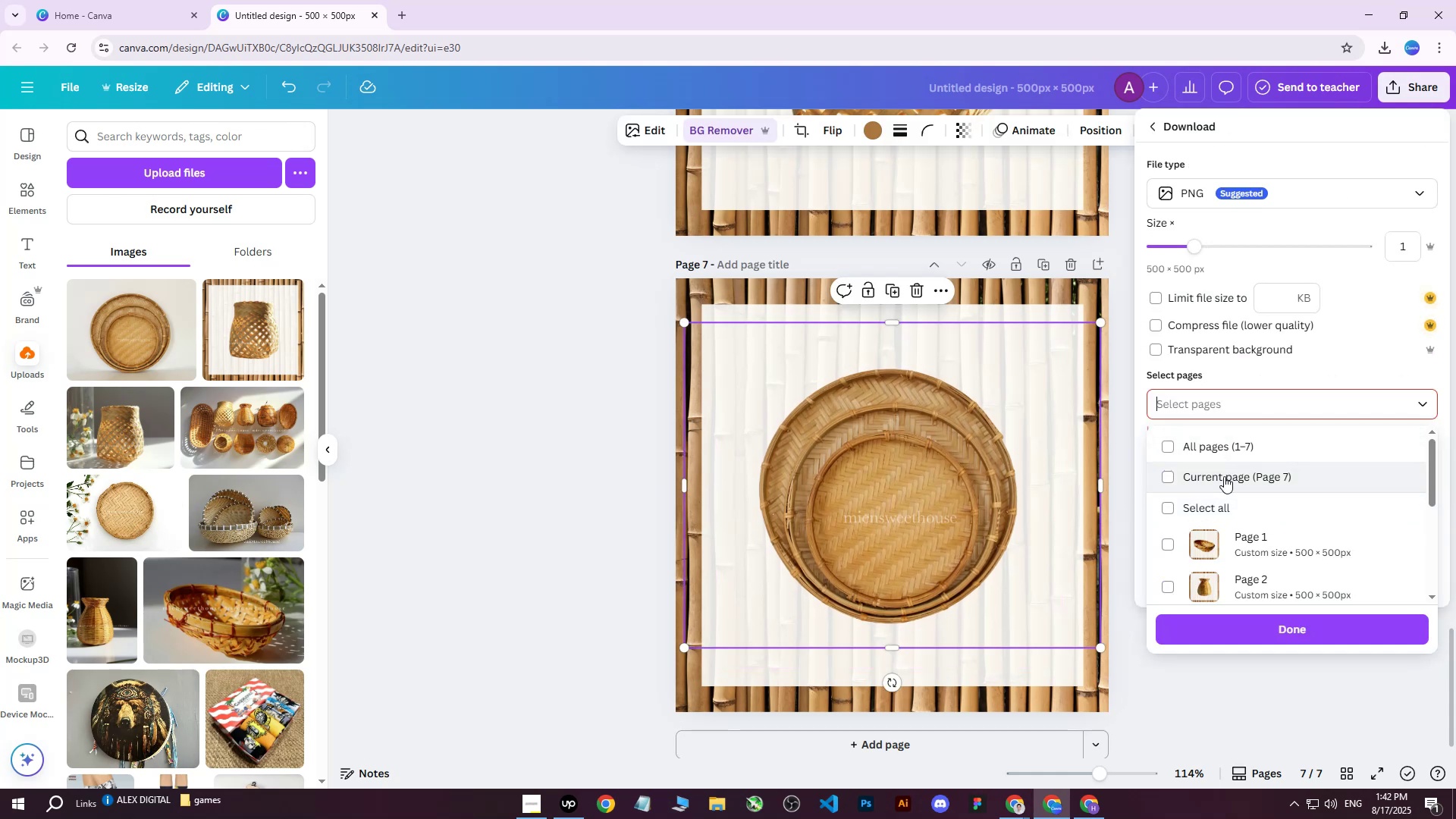 
triple_click([1224, 474])
 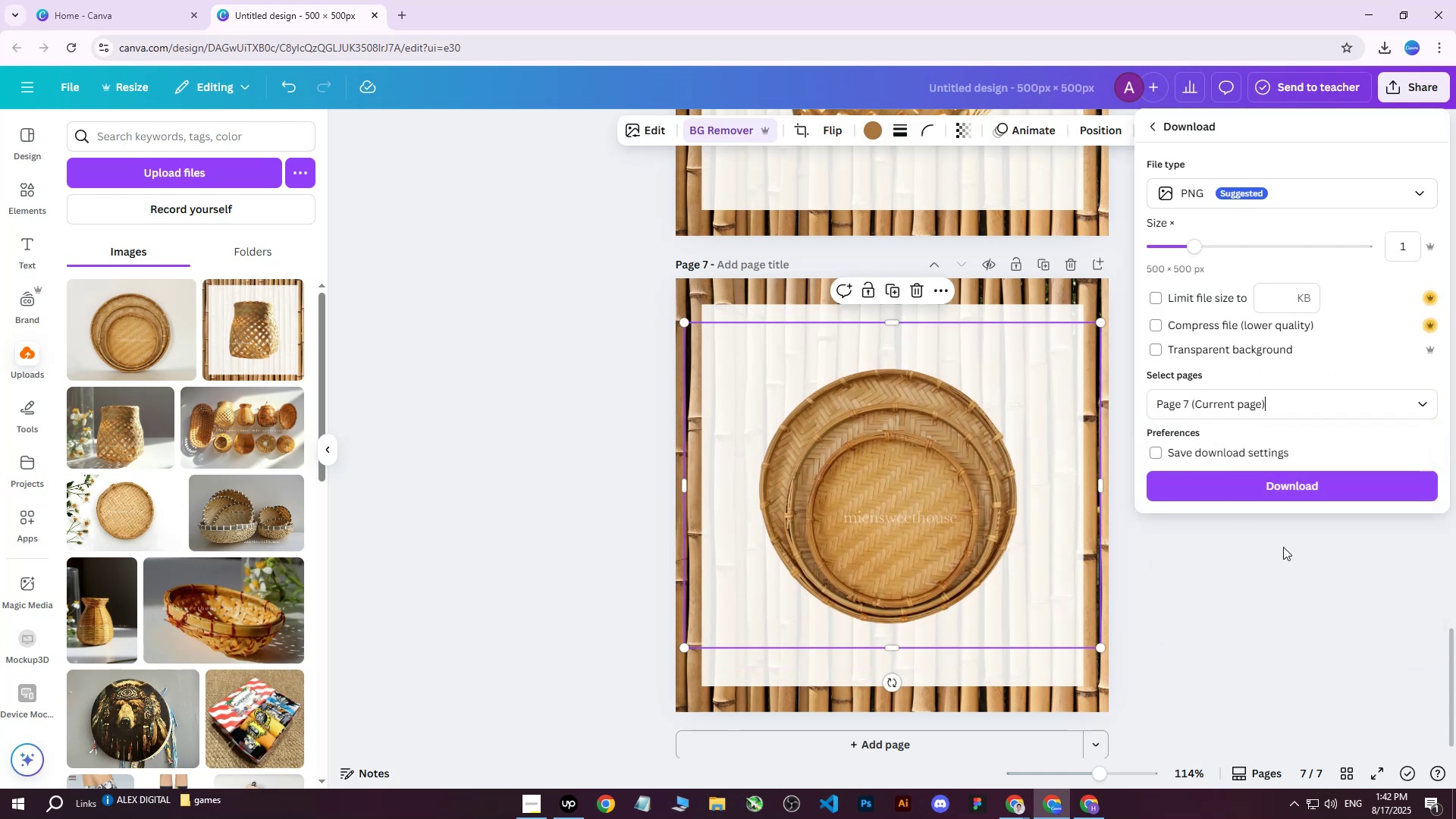 
left_click([1282, 495])
 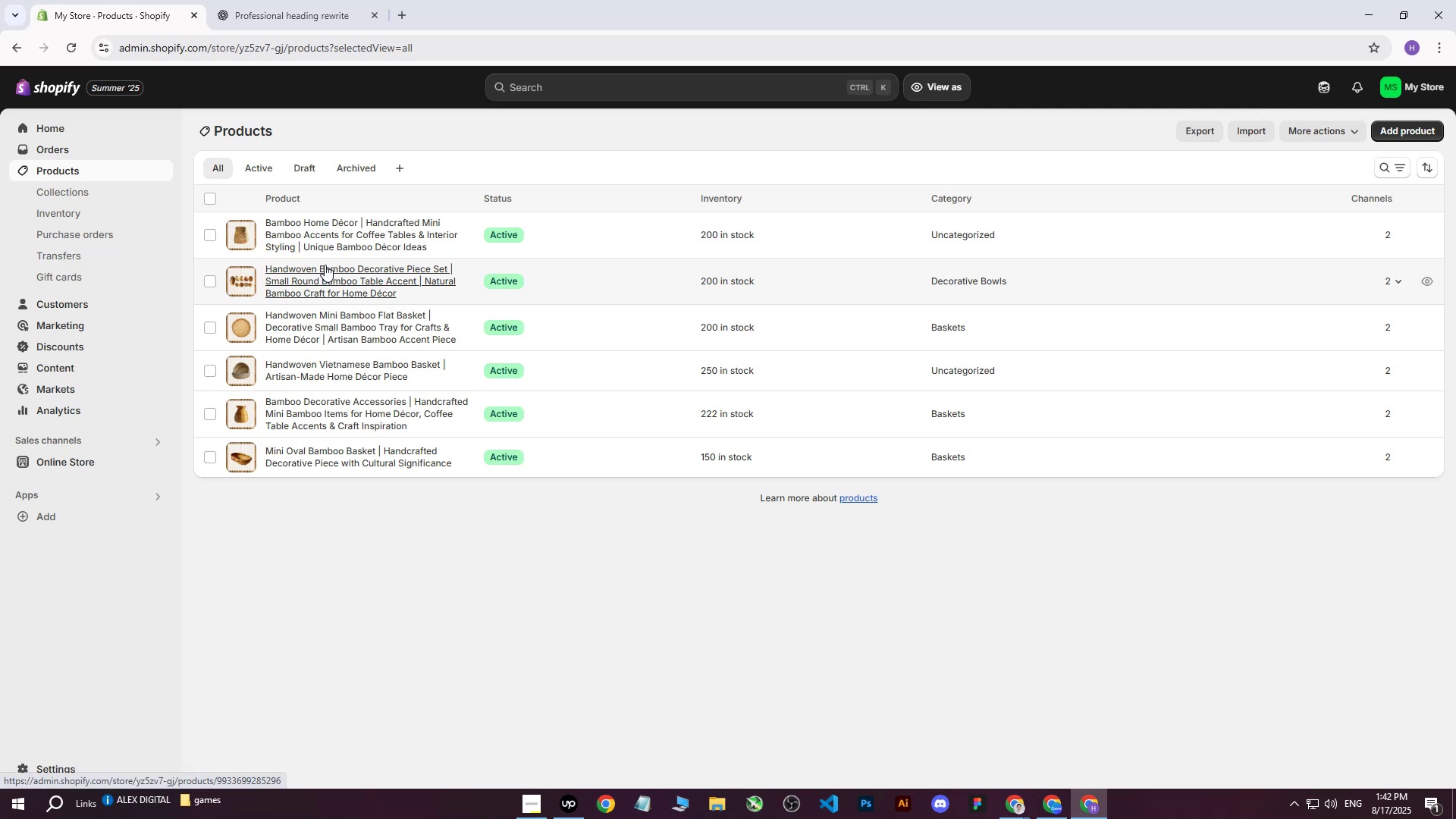 
left_click([624, 562])
 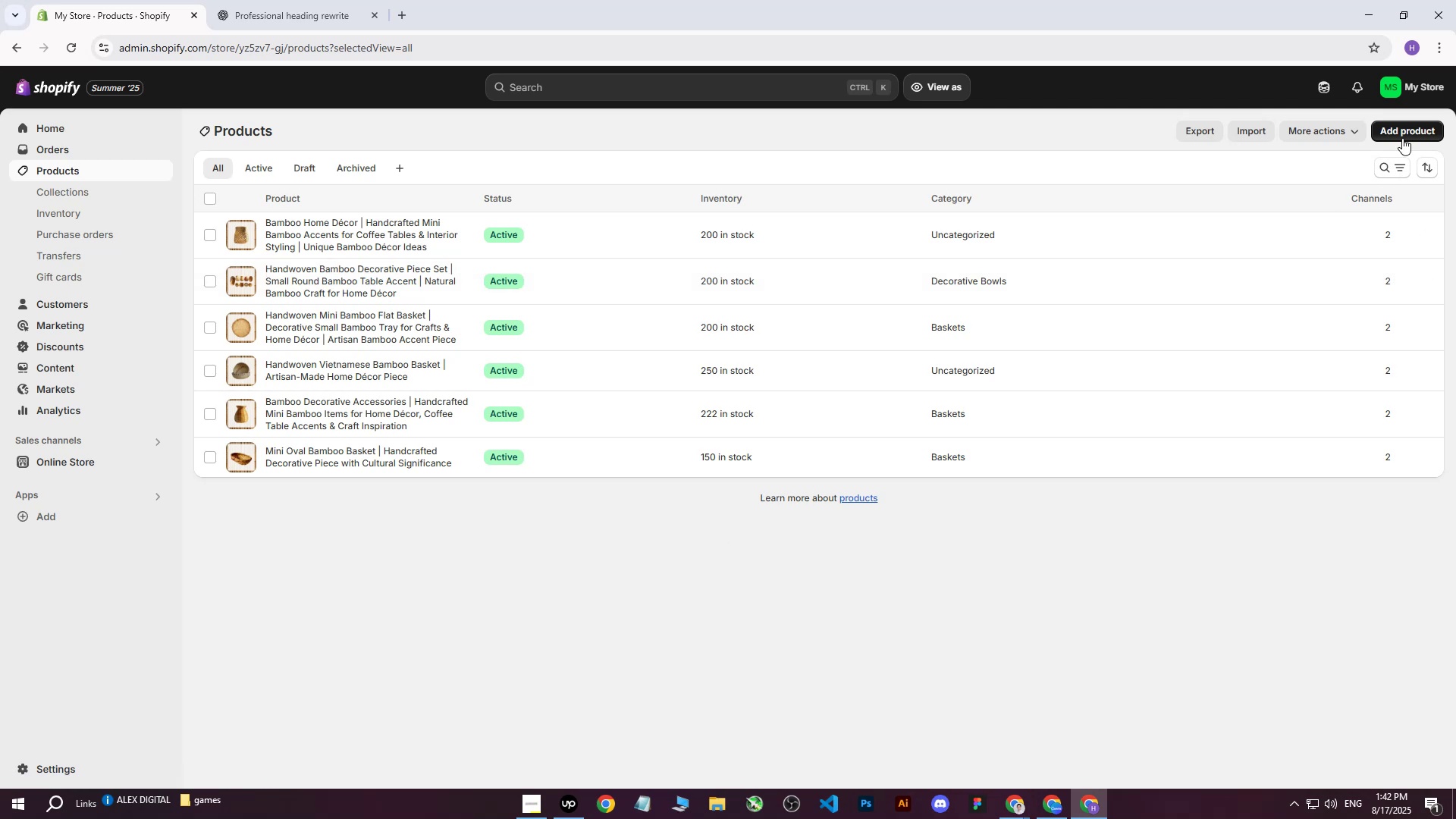 
left_click([1402, 135])
 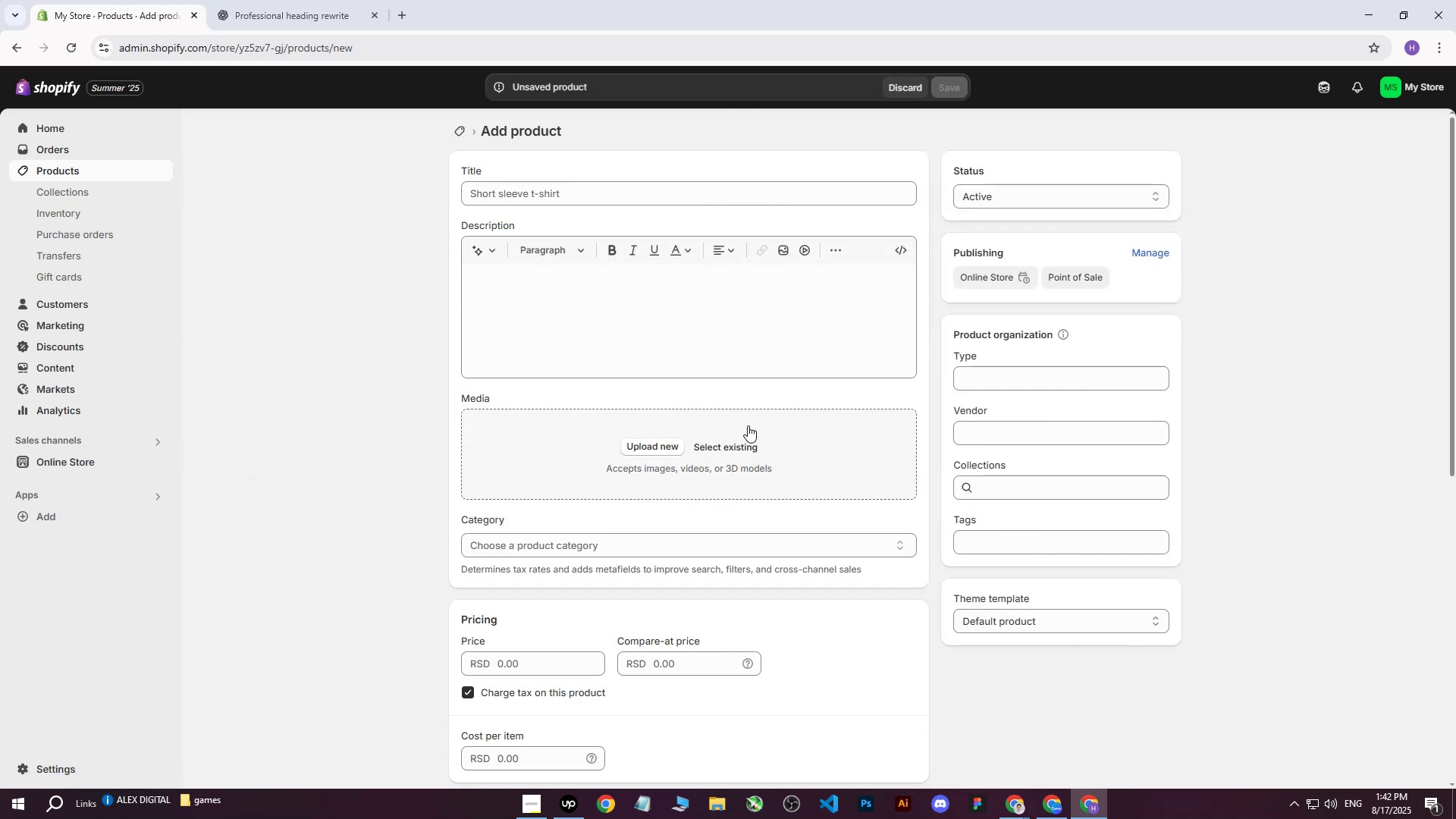 
left_click([646, 444])
 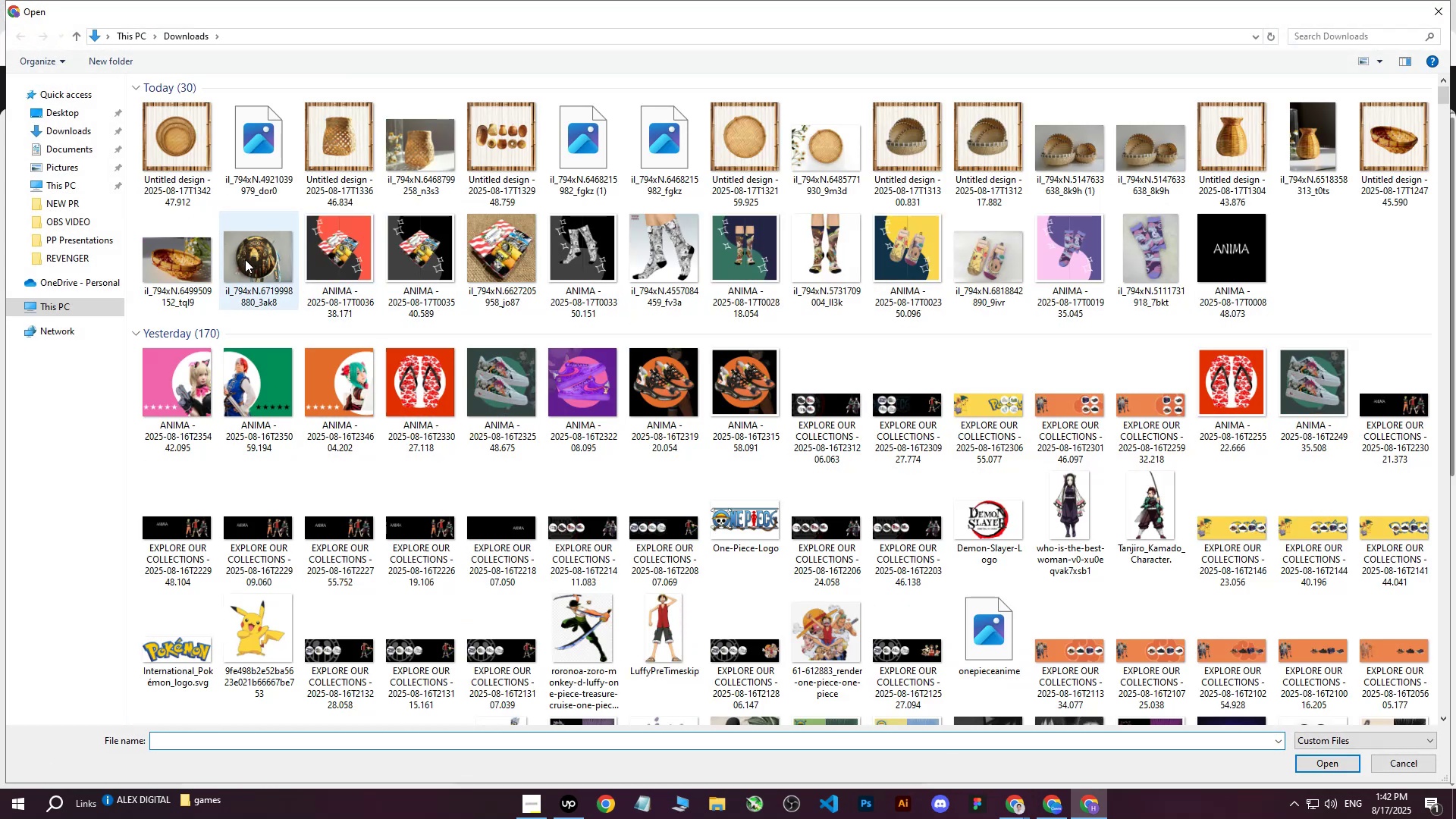 
left_click([199, 148])
 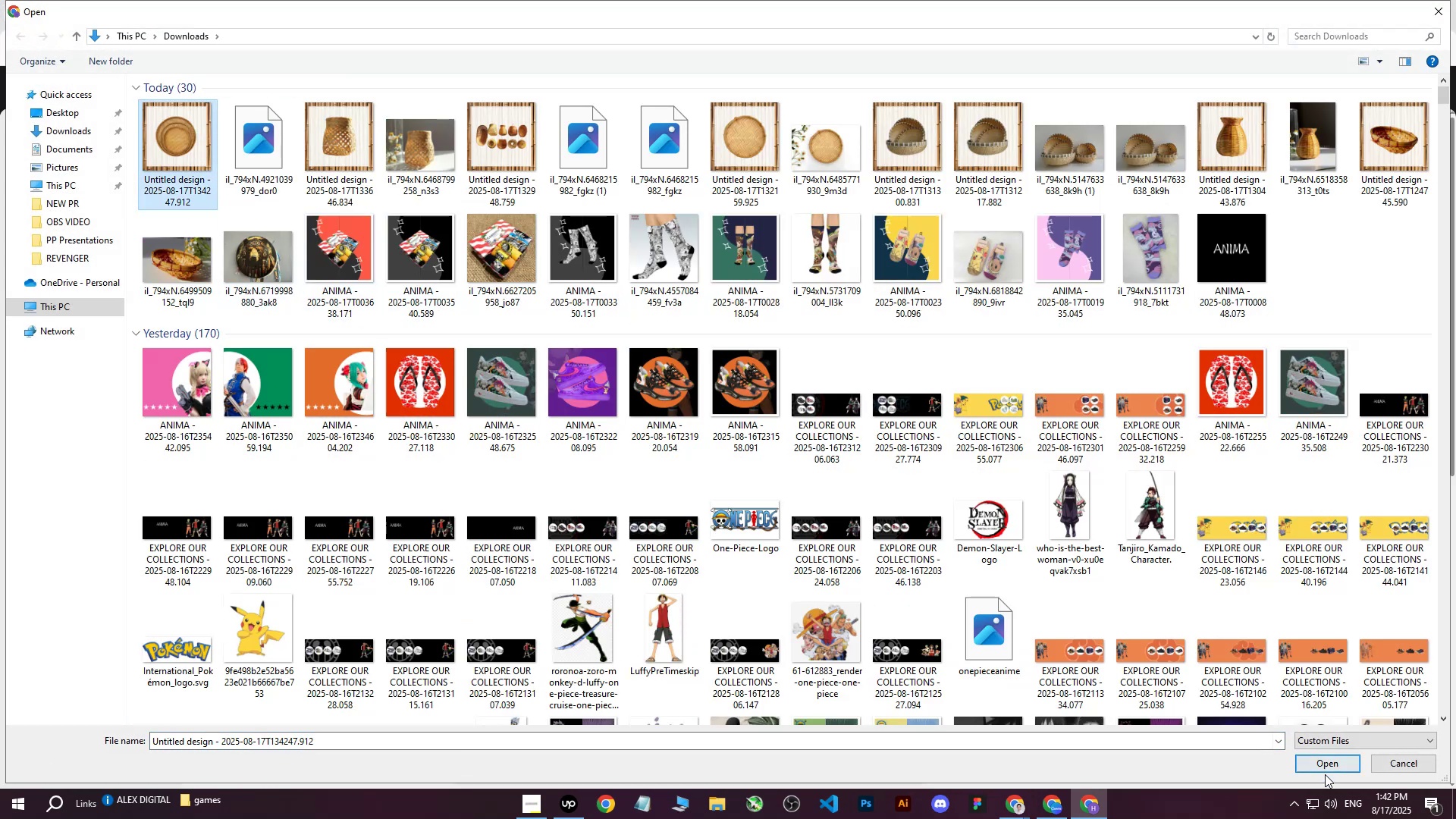 
left_click([1333, 771])
 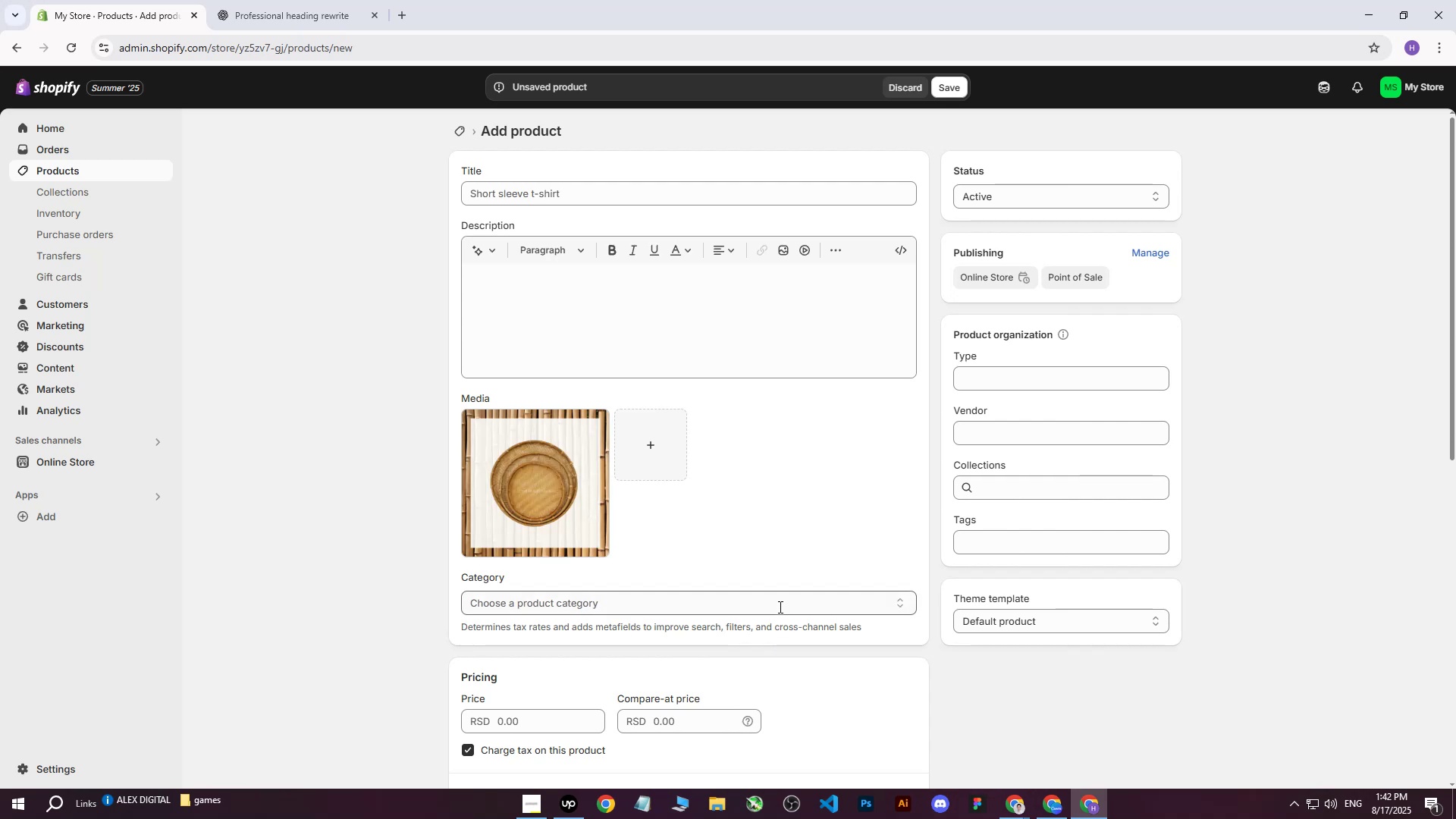 
wait(7.64)
 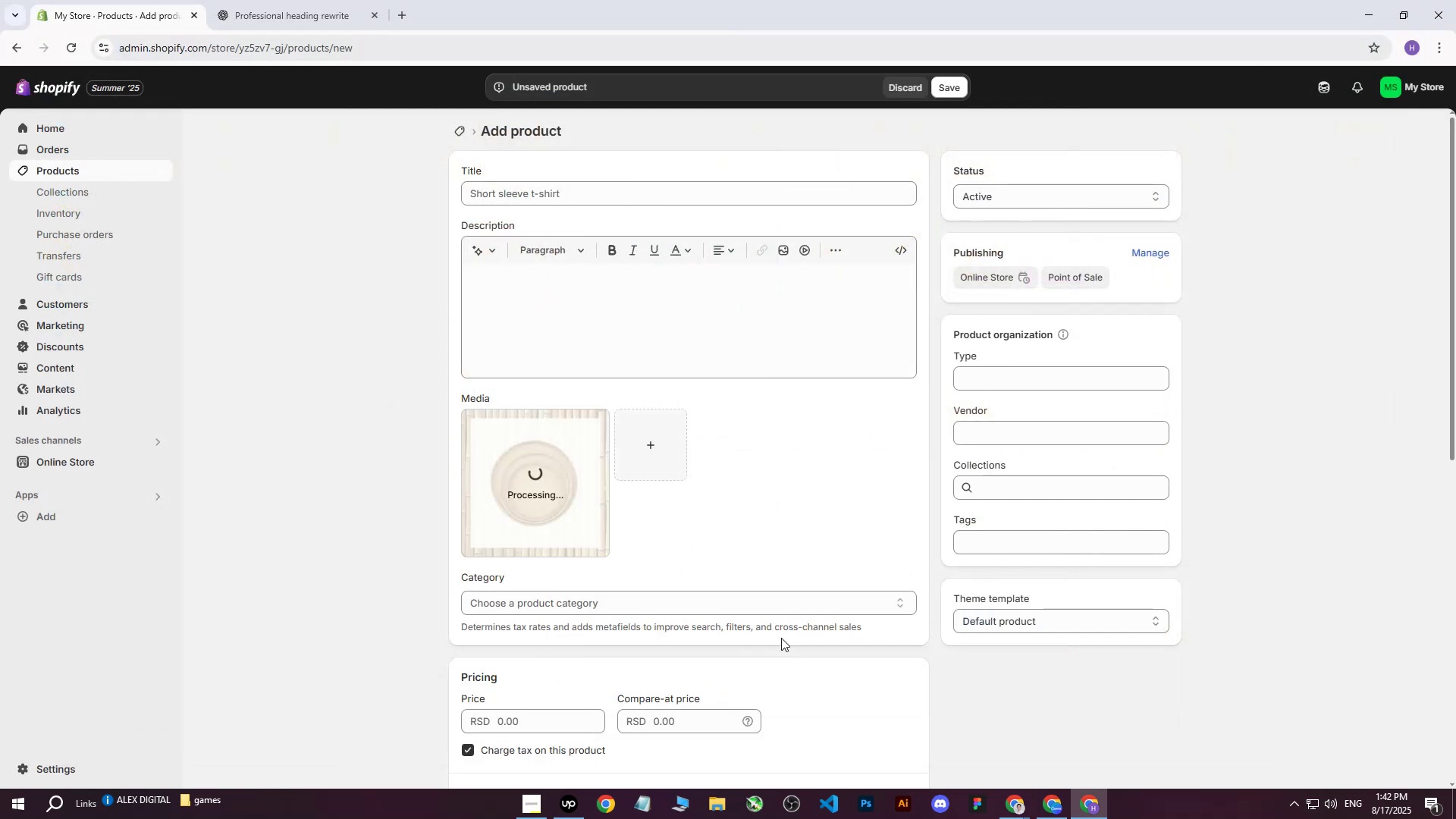 
left_click([292, 416])
 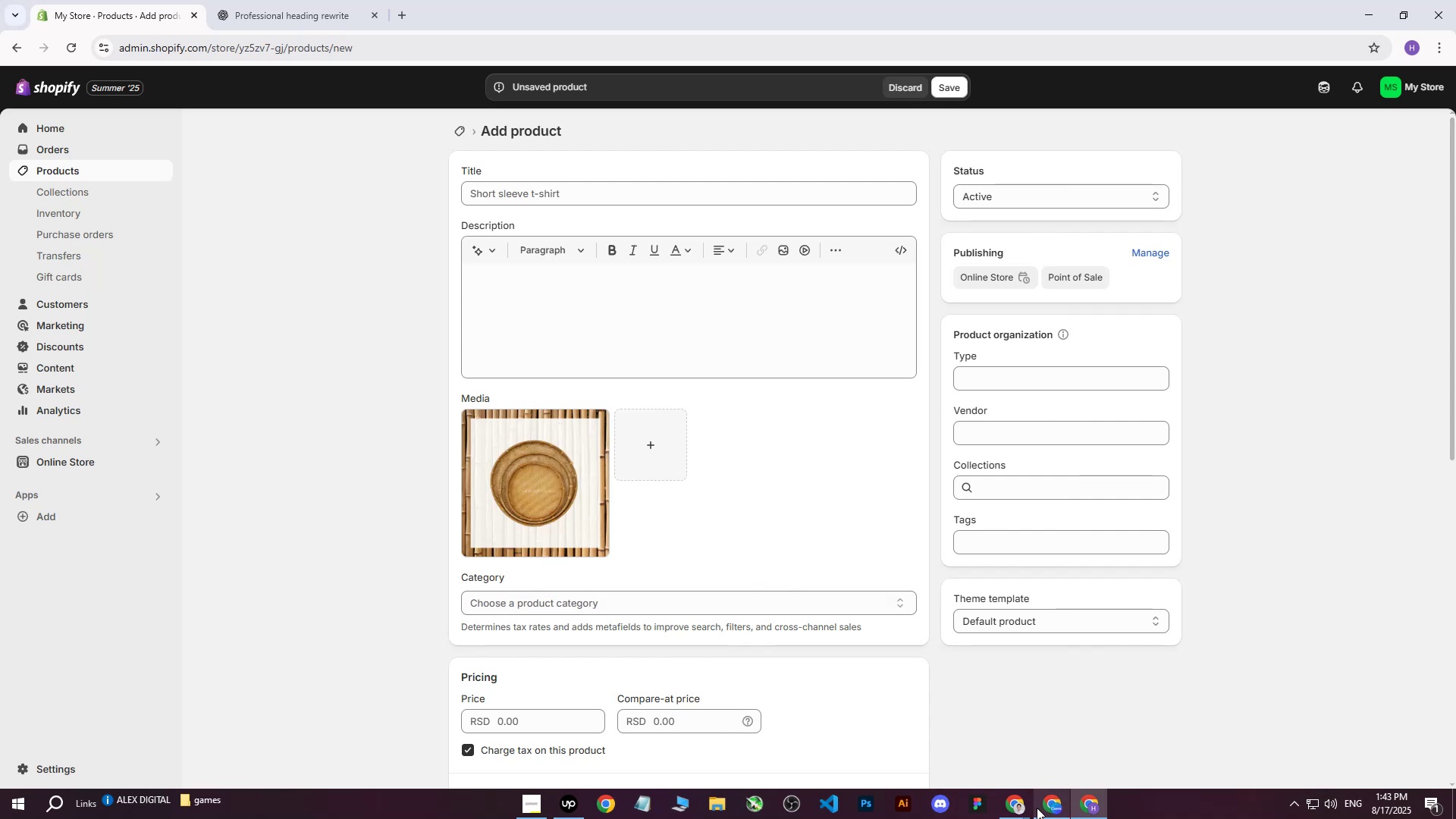 
left_click([1020, 812])
 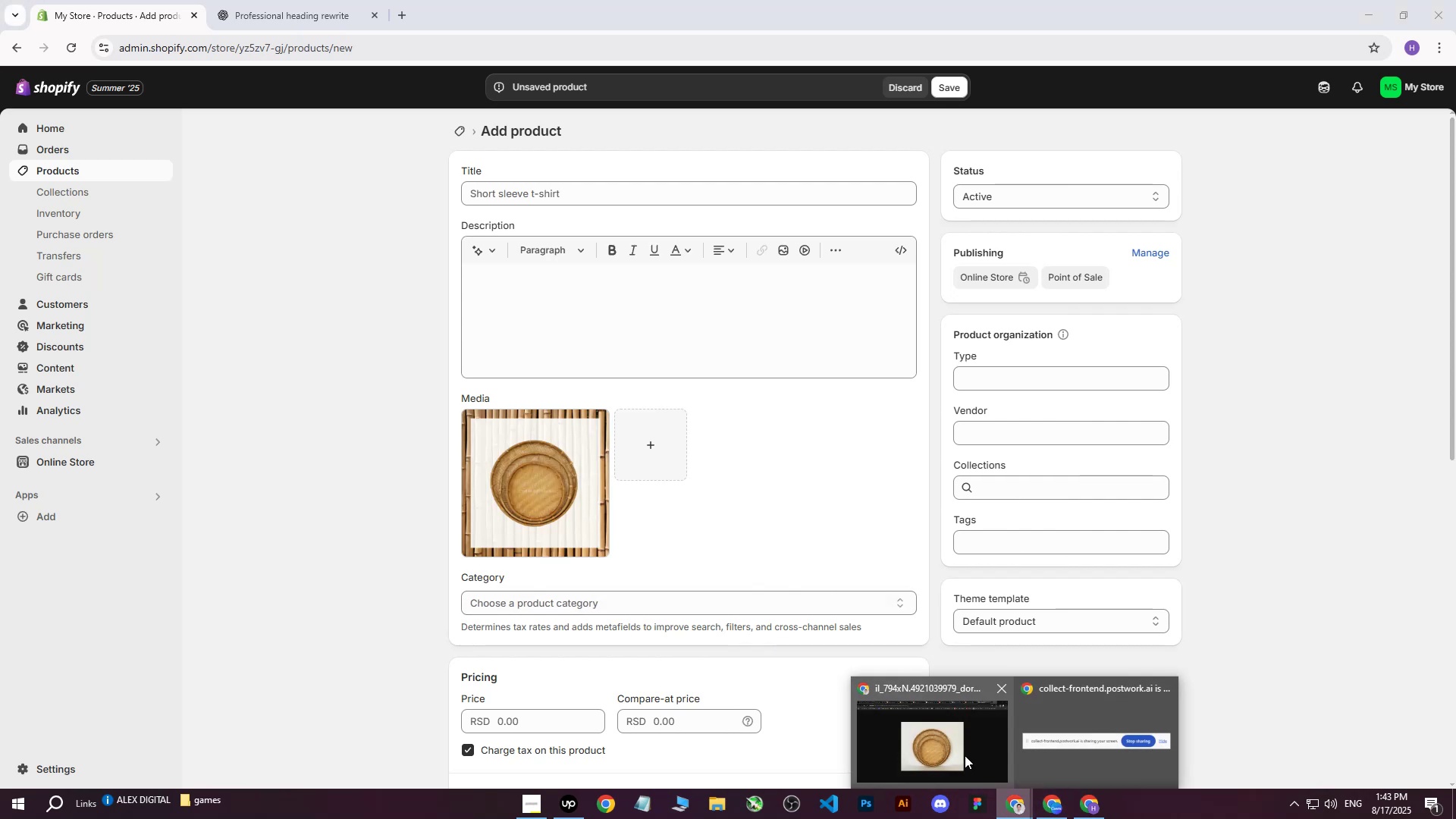 
left_click([959, 745])
 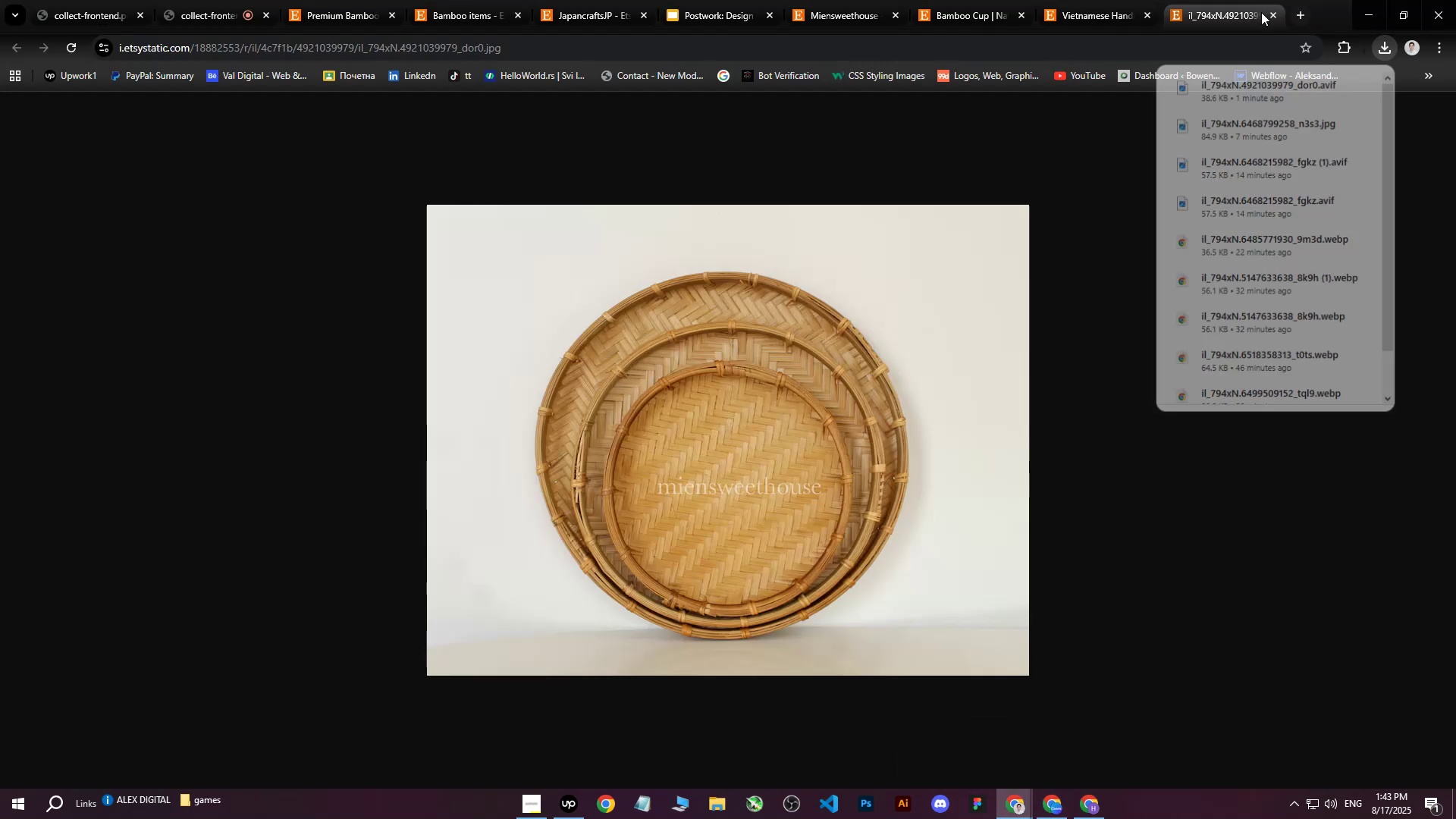 
double_click([1270, 14])
 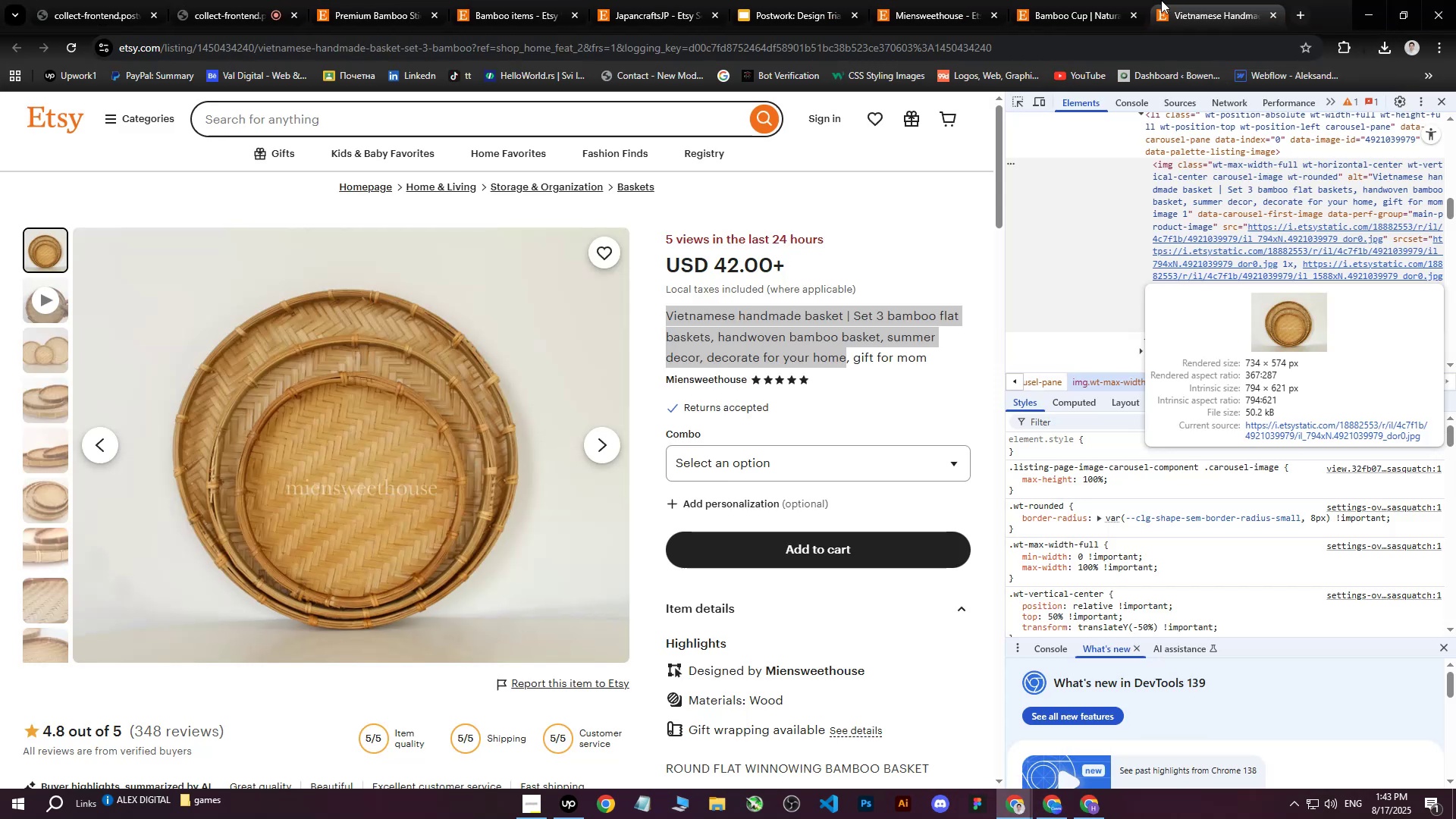 
triple_click([1161, 0])
 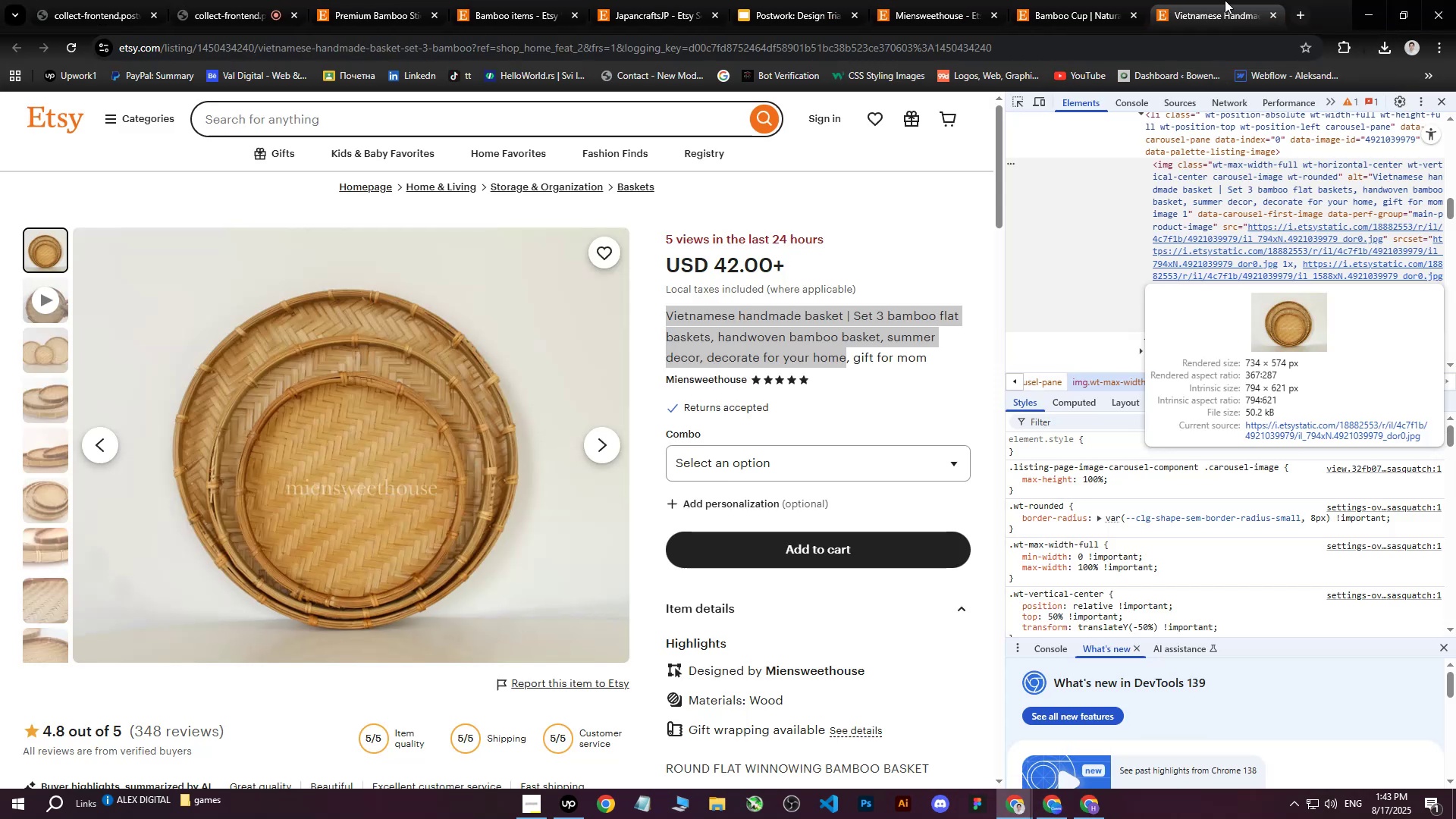 
triple_click([1225, 0])
 